 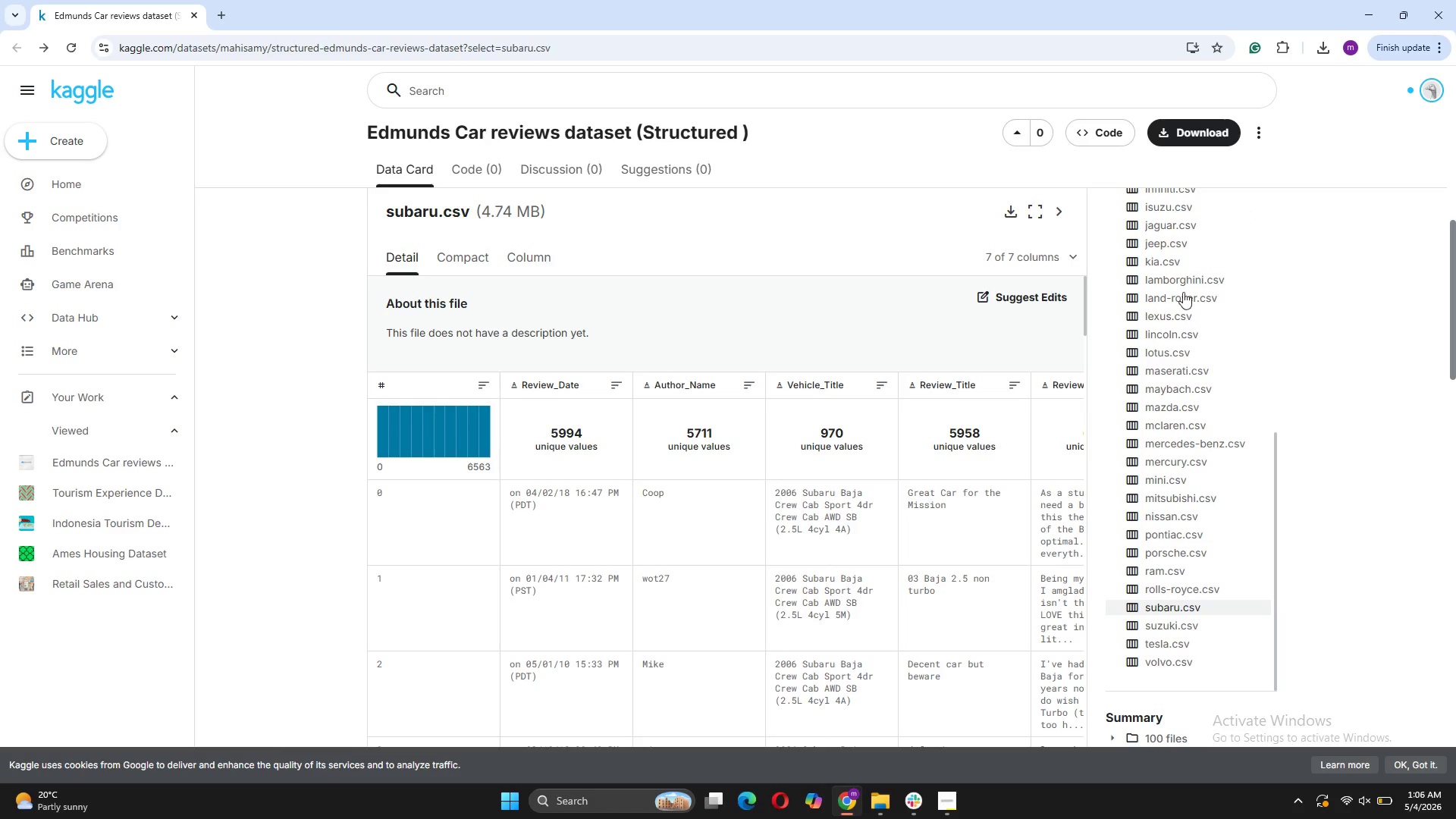 
left_click([603, 803])
 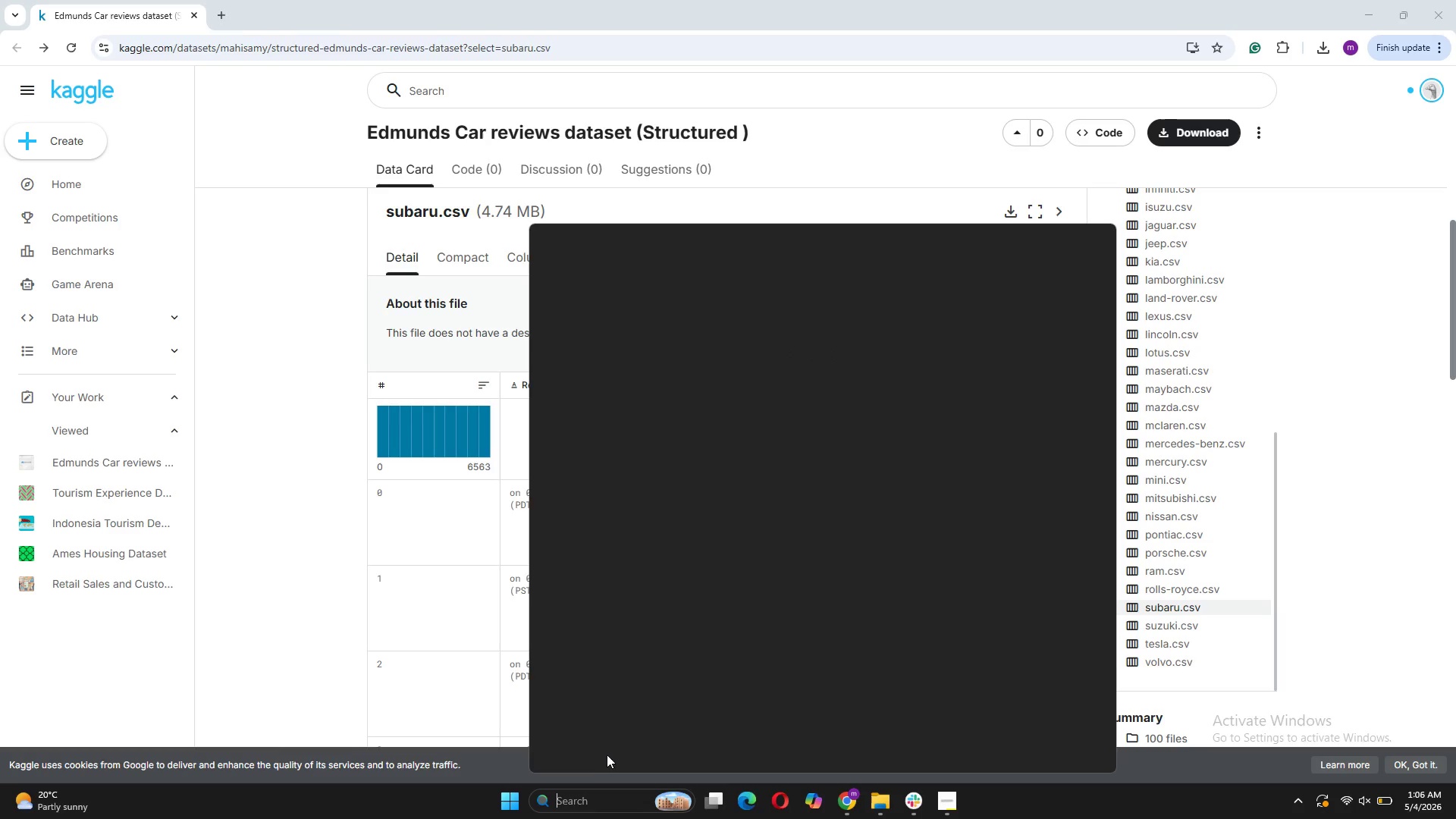 
type(ib)
 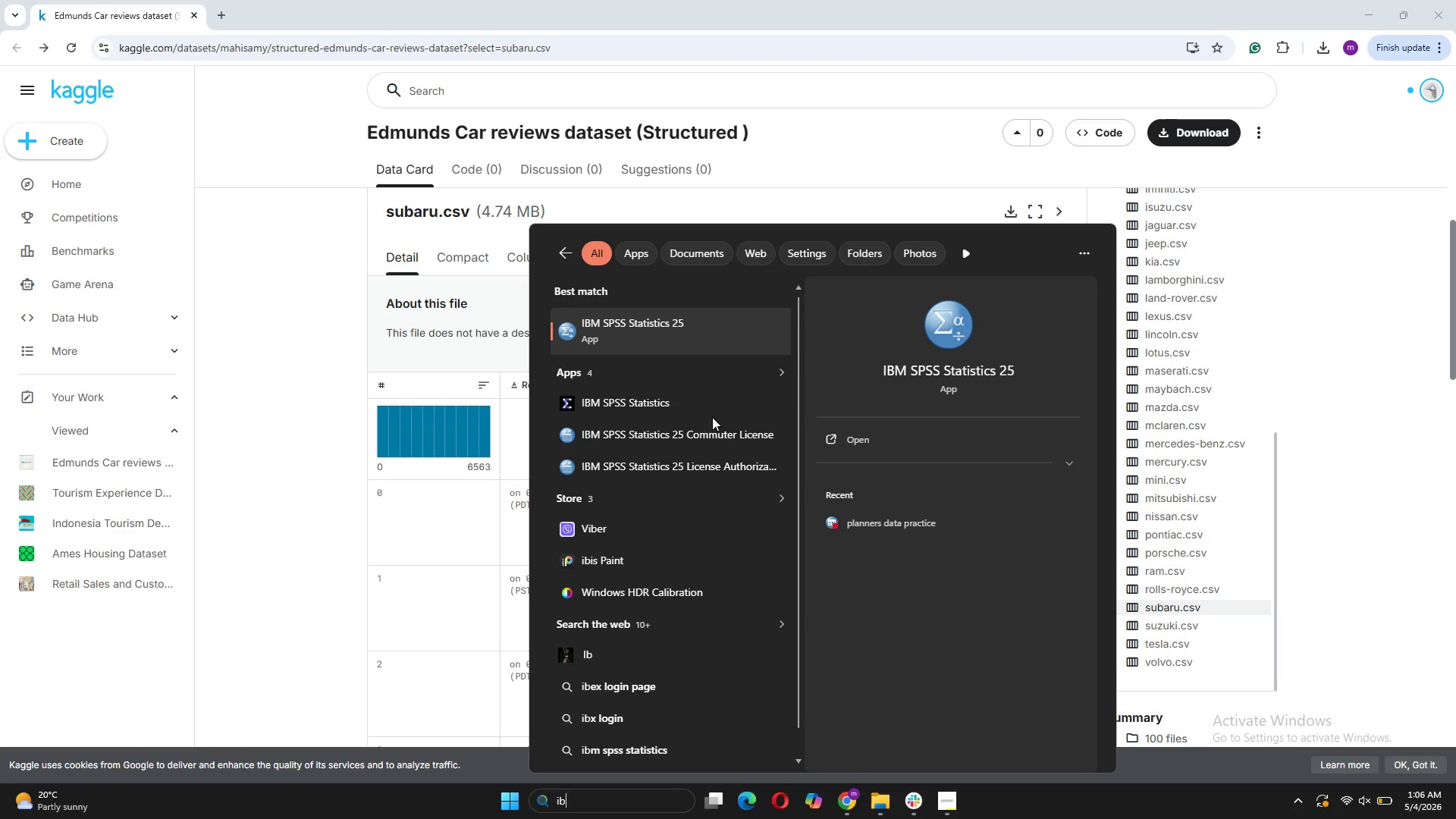 
left_click([708, 397])
 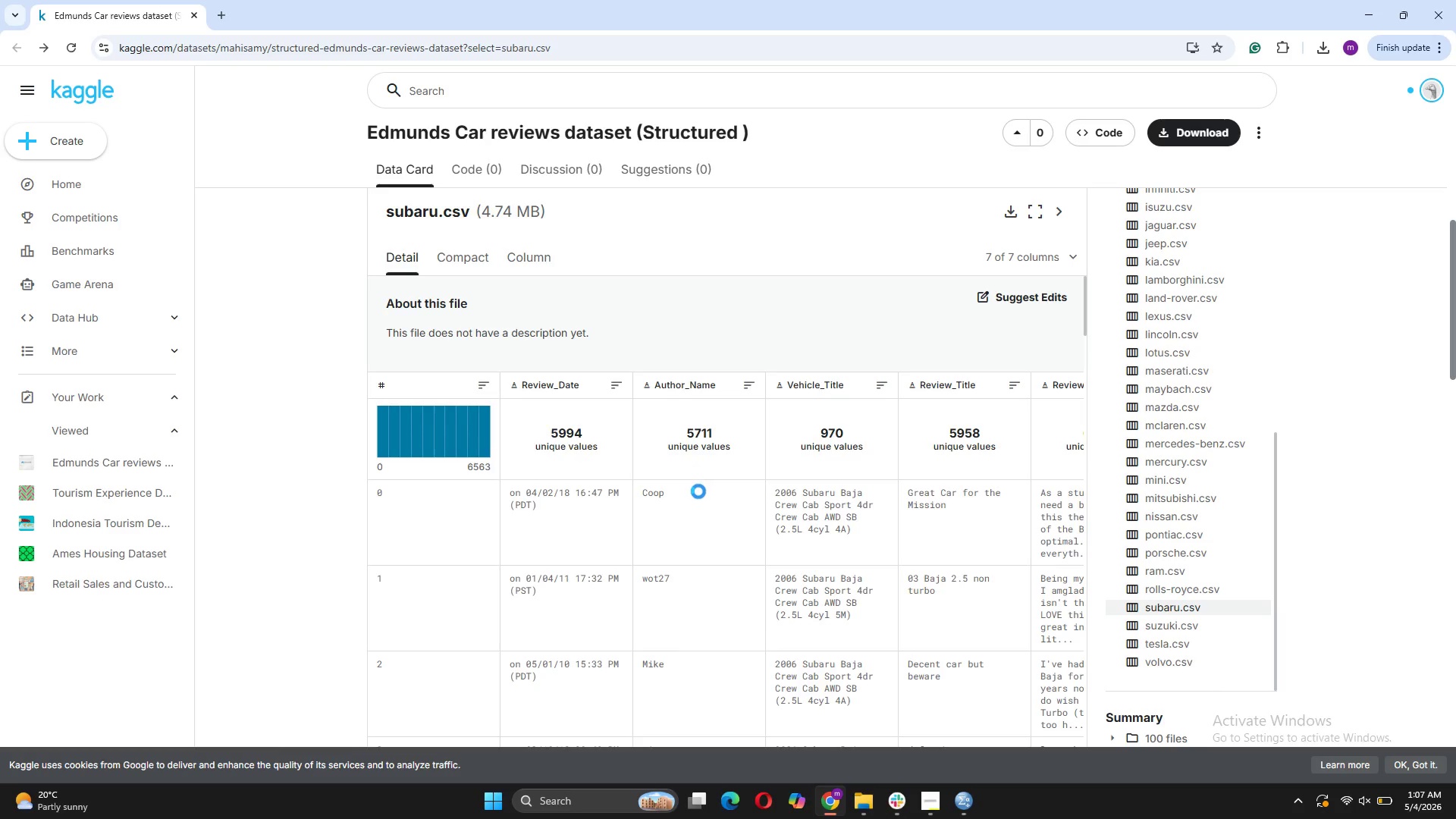 
wait(15.61)
 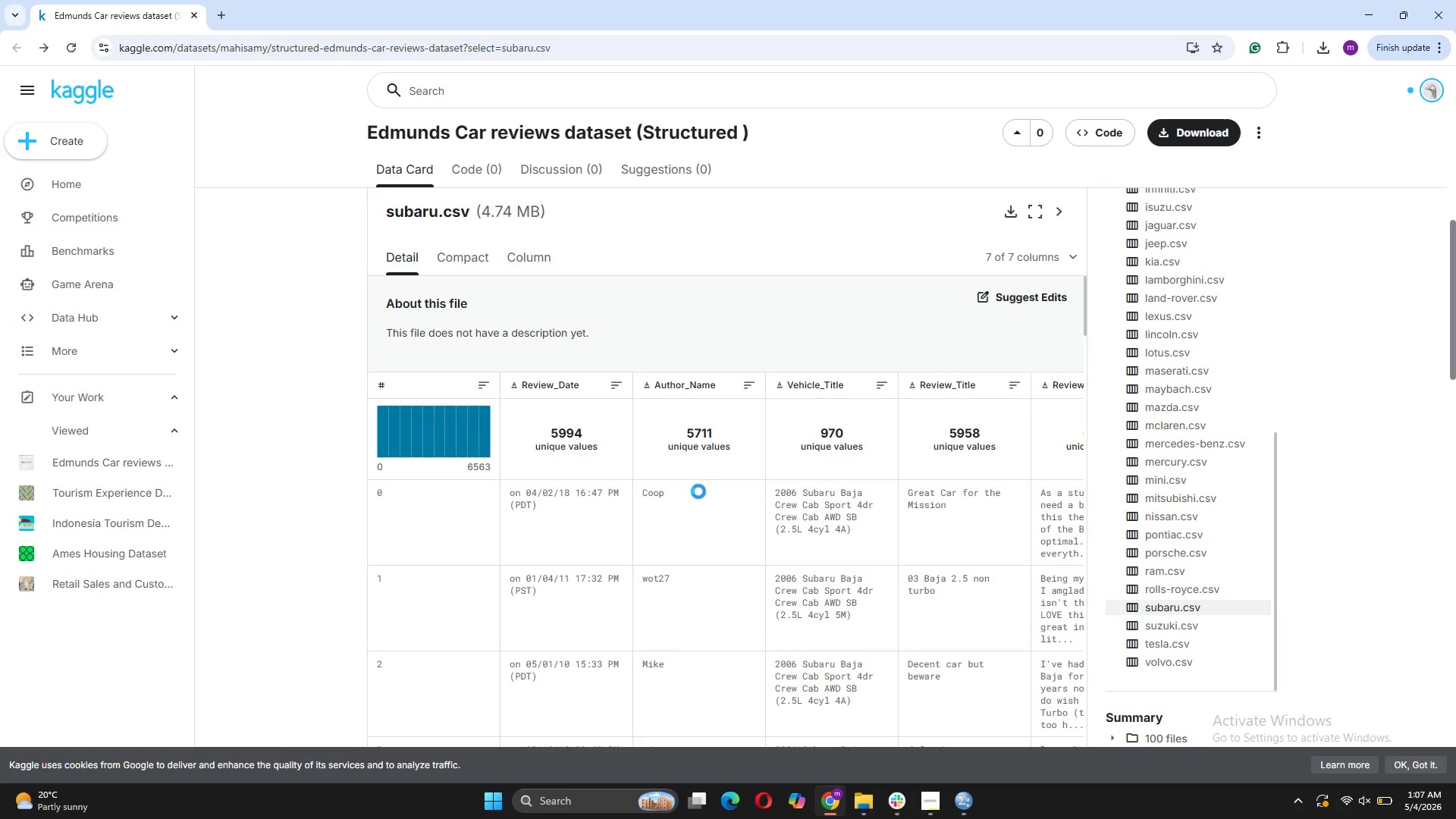 
left_click([882, 386])
 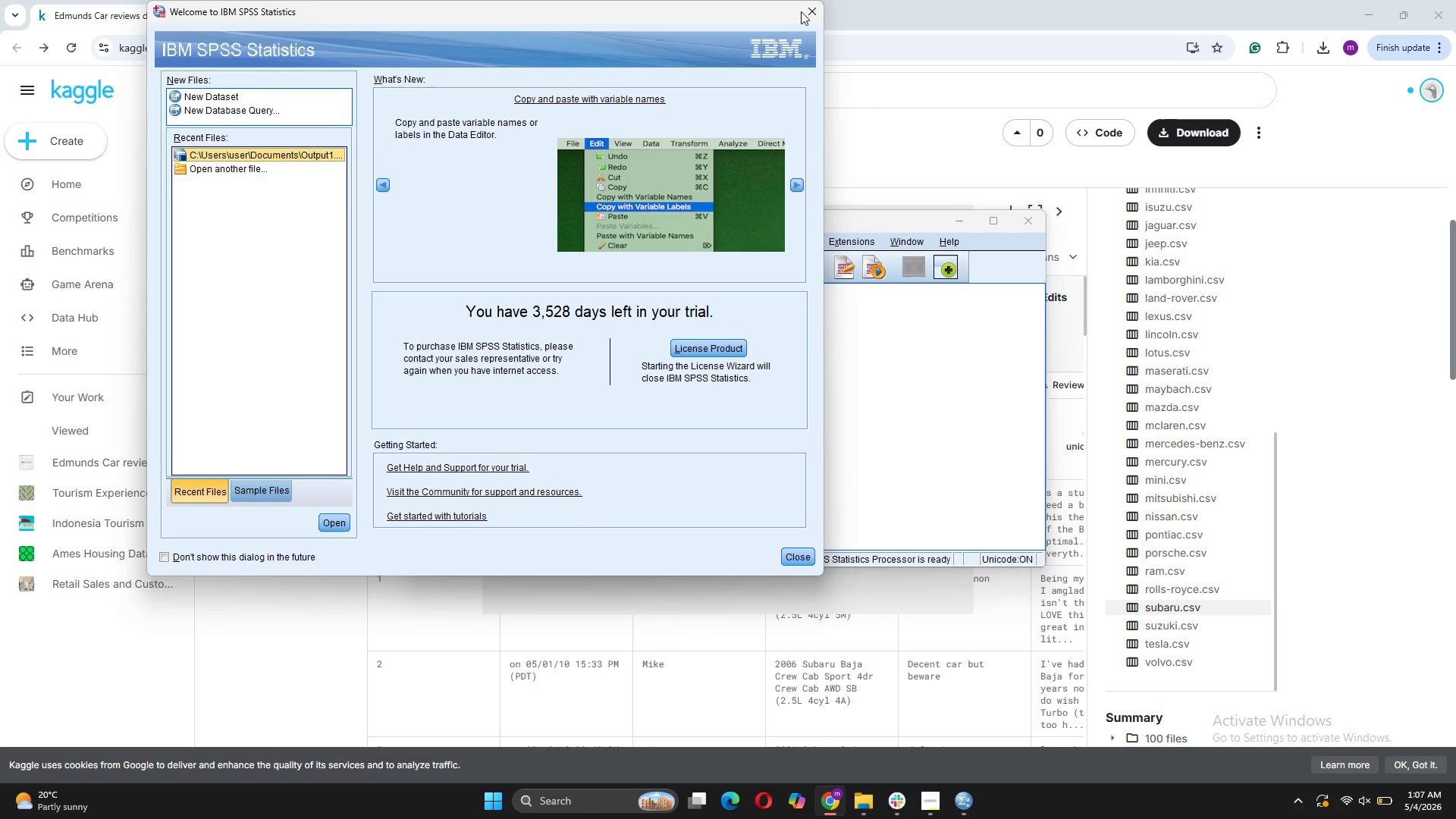 
left_click([813, 10])
 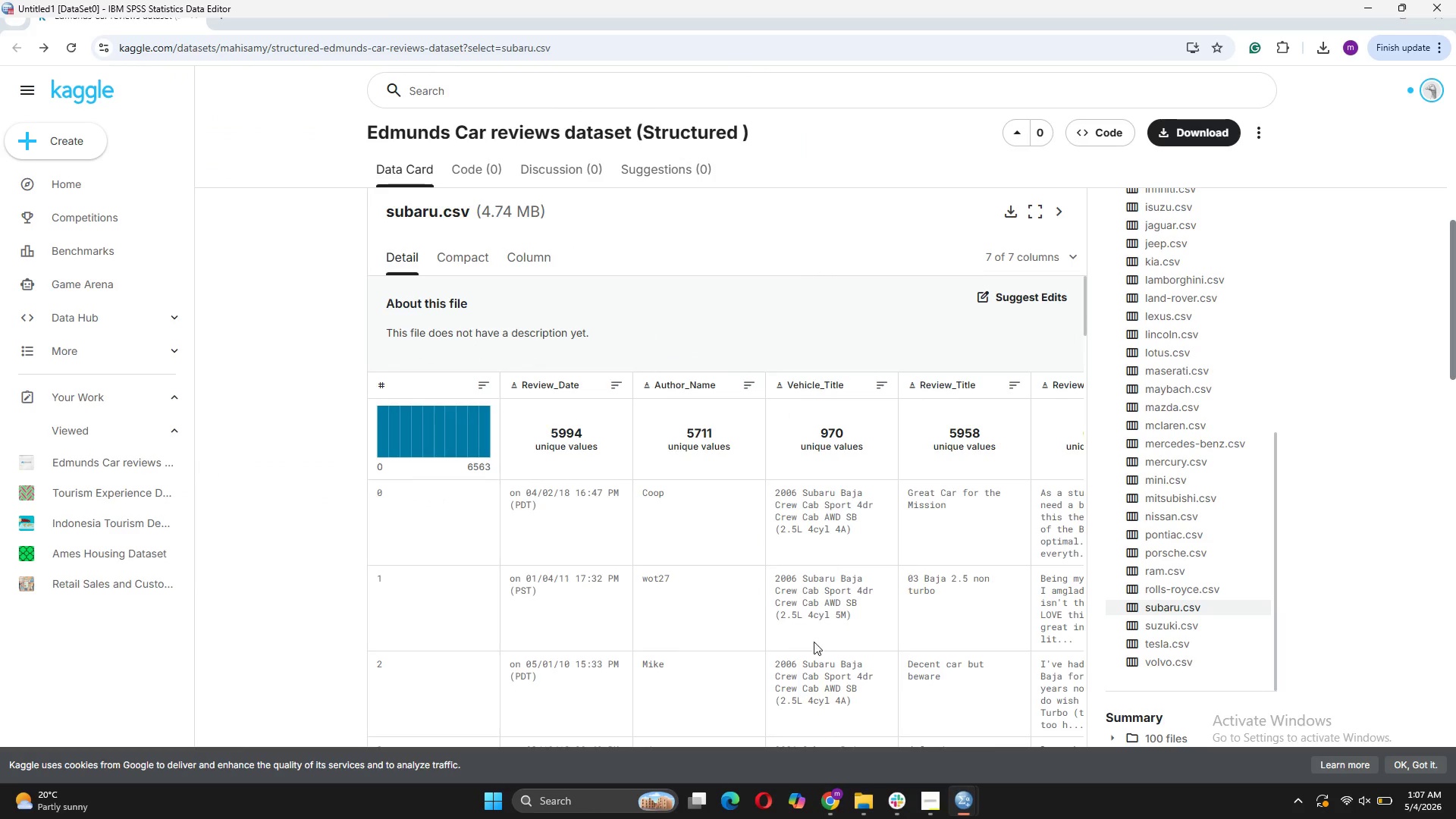 
mouse_move([974, 800])
 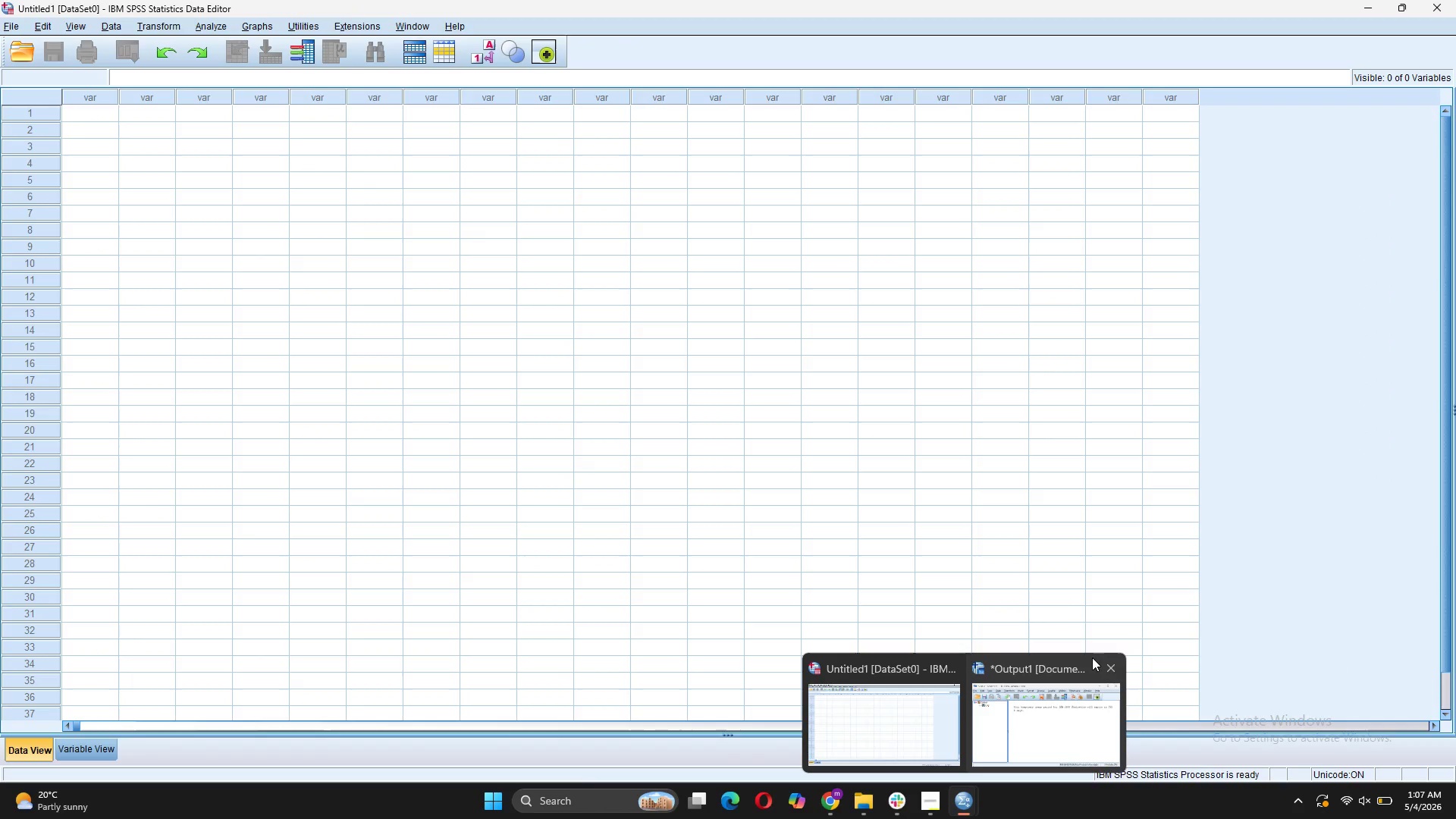 
left_click([1106, 661])
 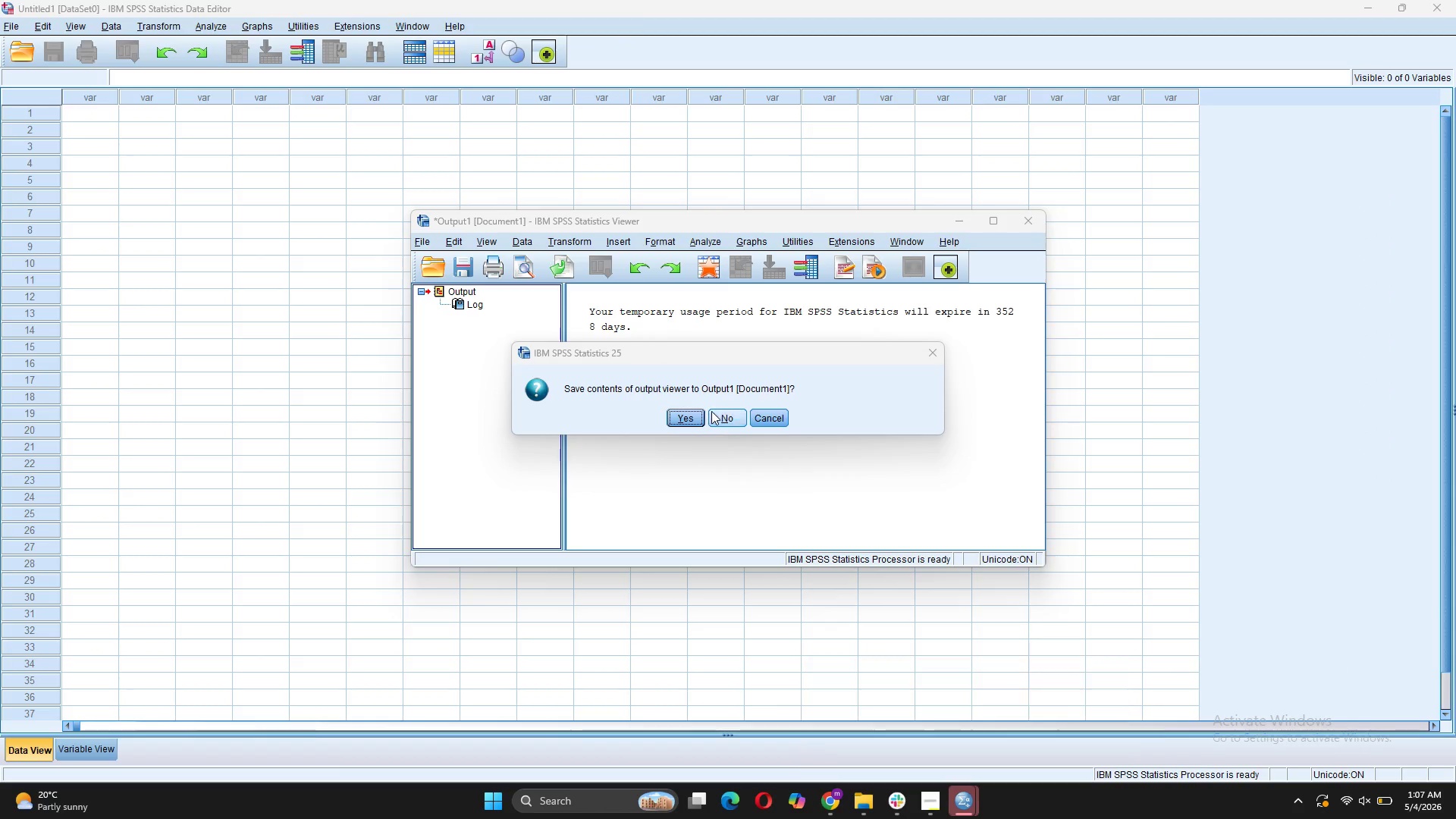 
left_click([726, 416])
 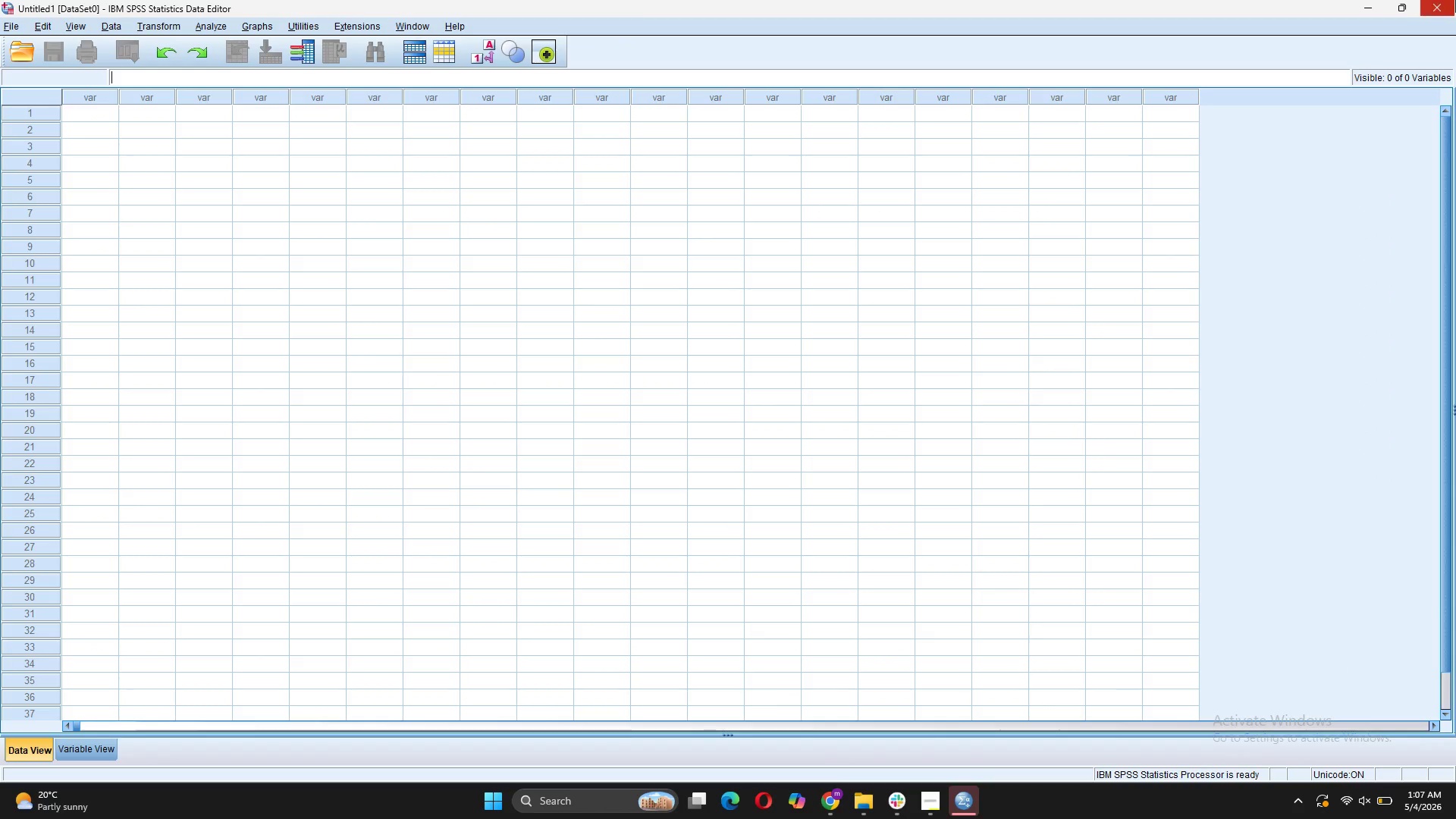 
left_click([1455, 0])
 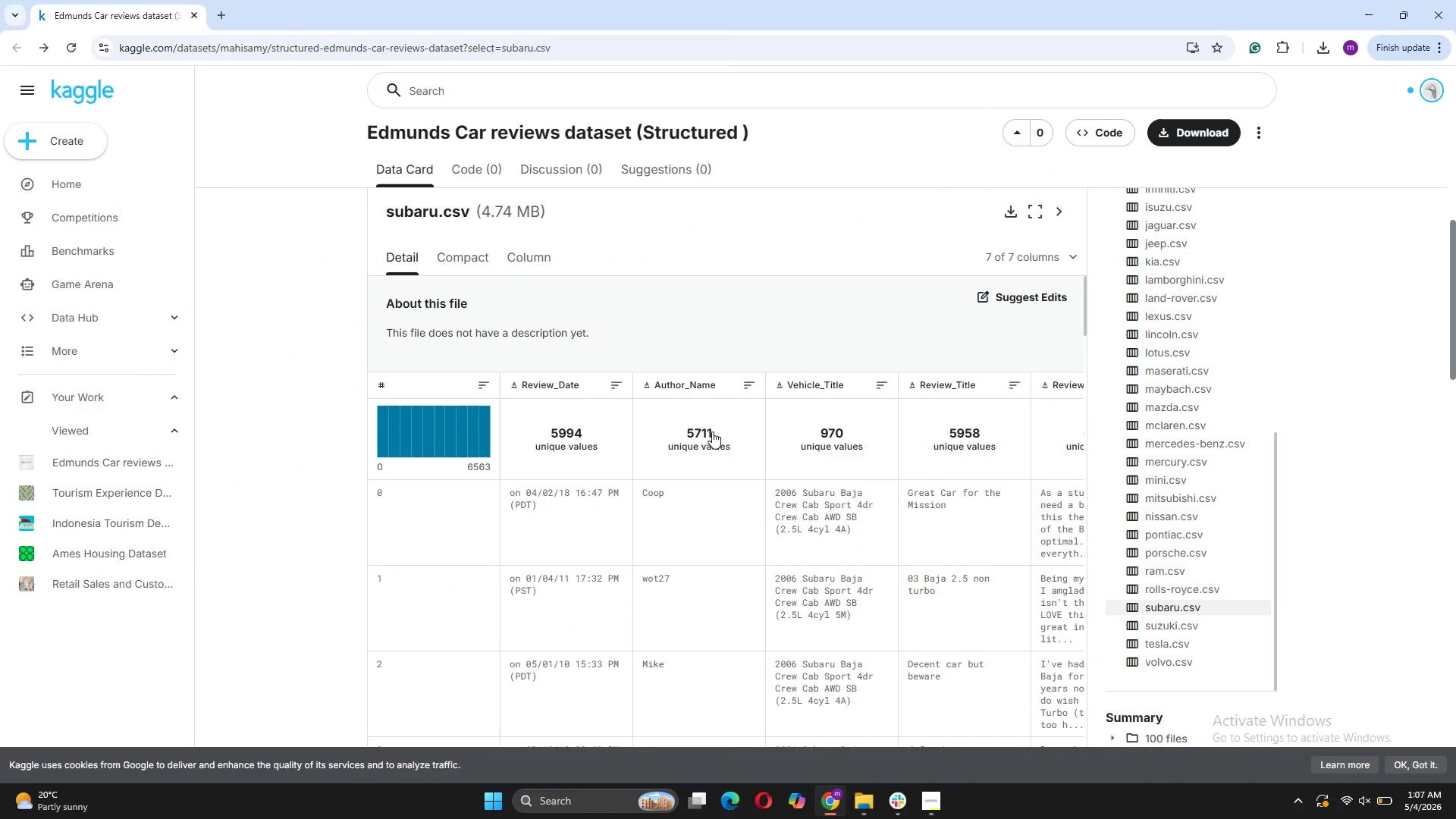 
left_click([602, 802])
 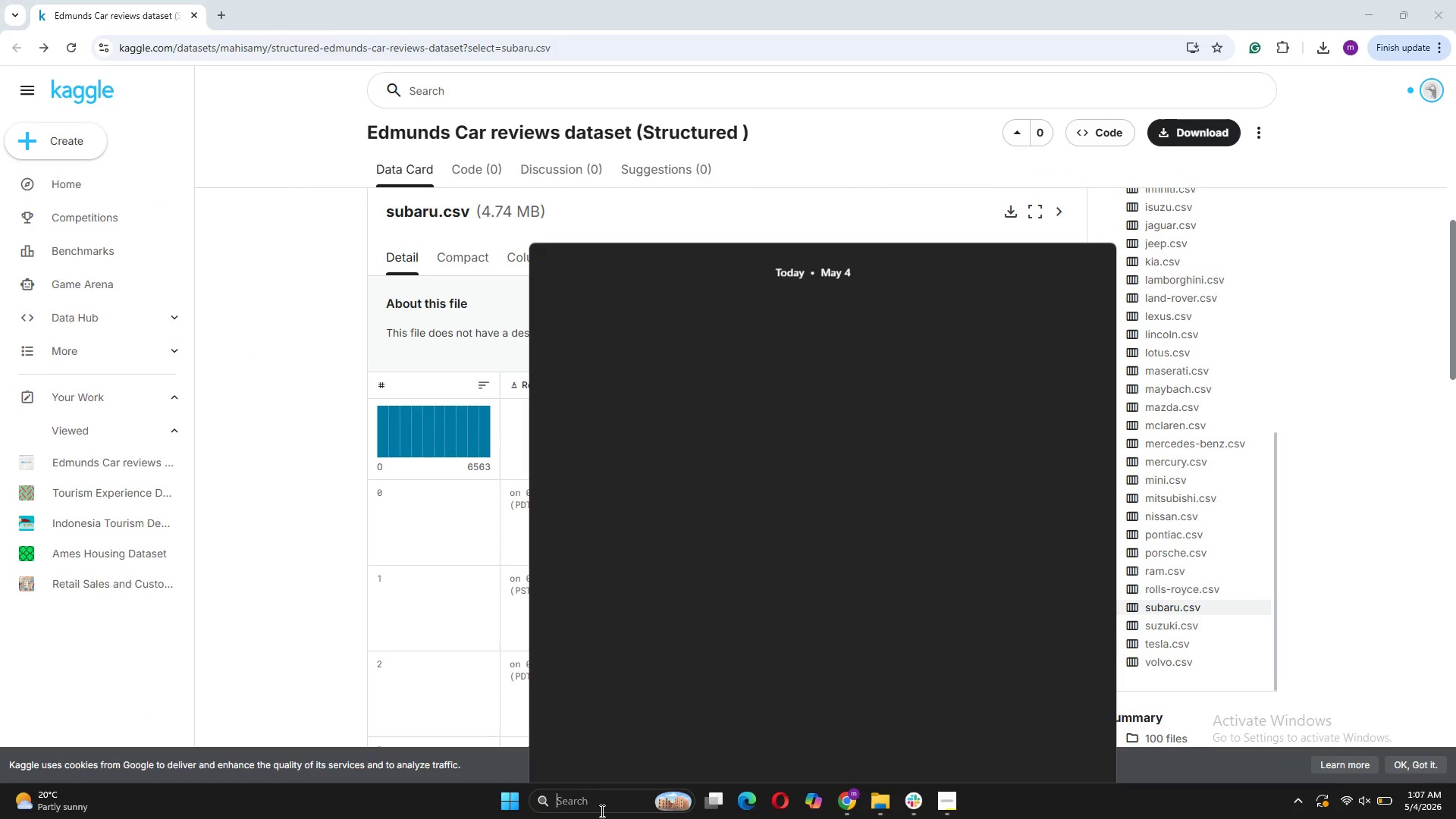 
type(ibm)
 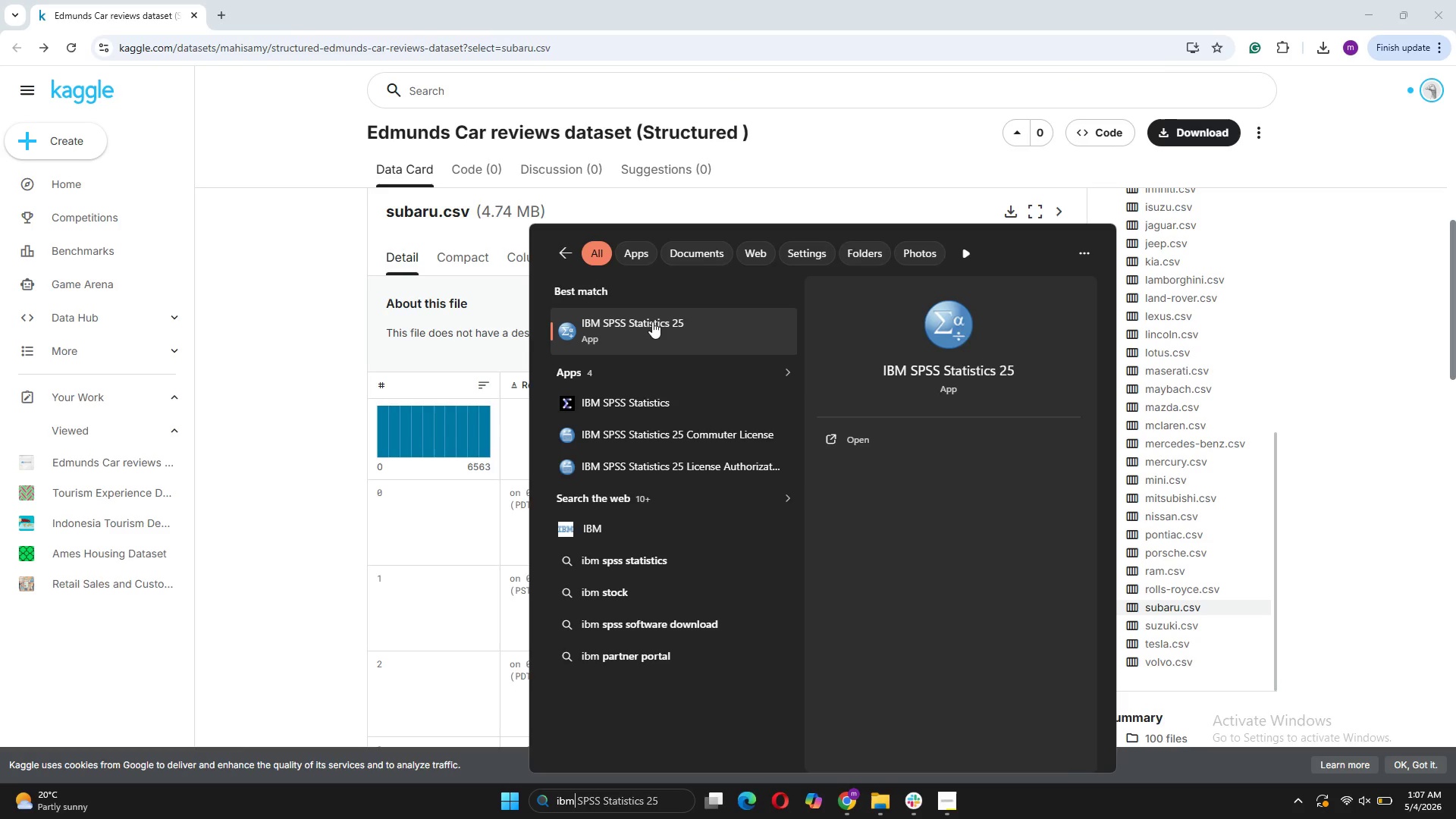 
left_click([597, 409])
 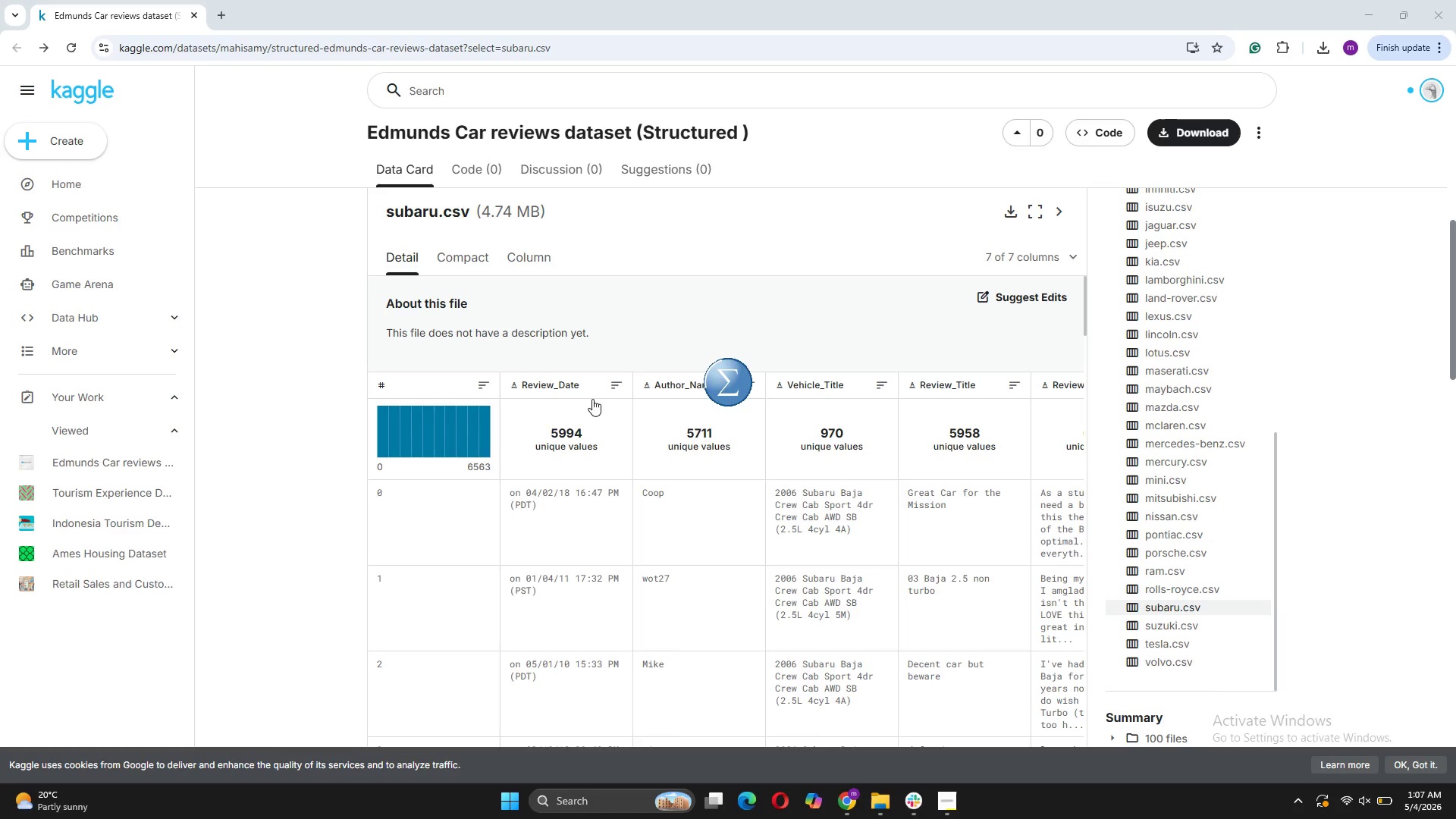 
mouse_move([579, 391])
 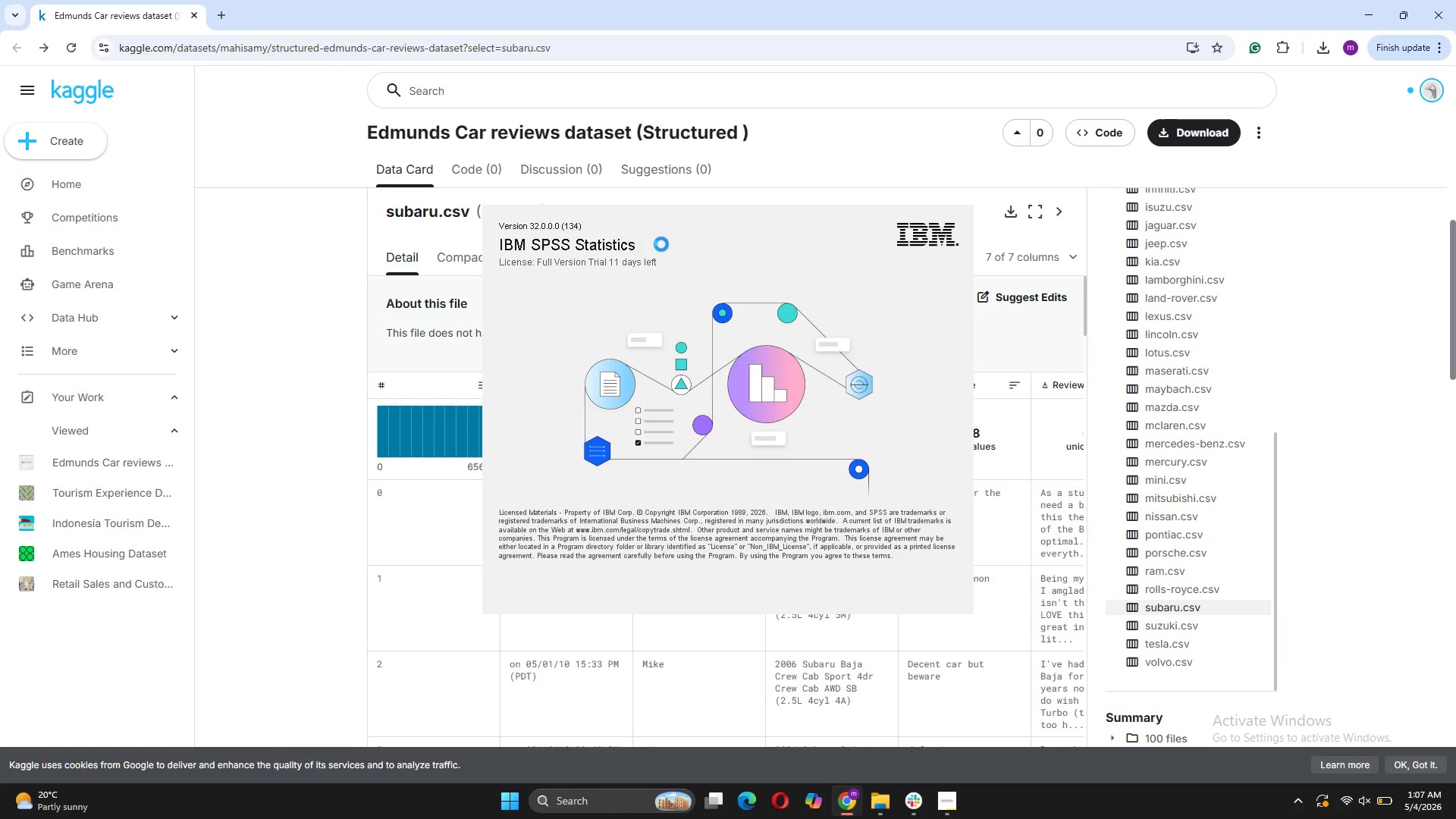 
wait(11.81)
 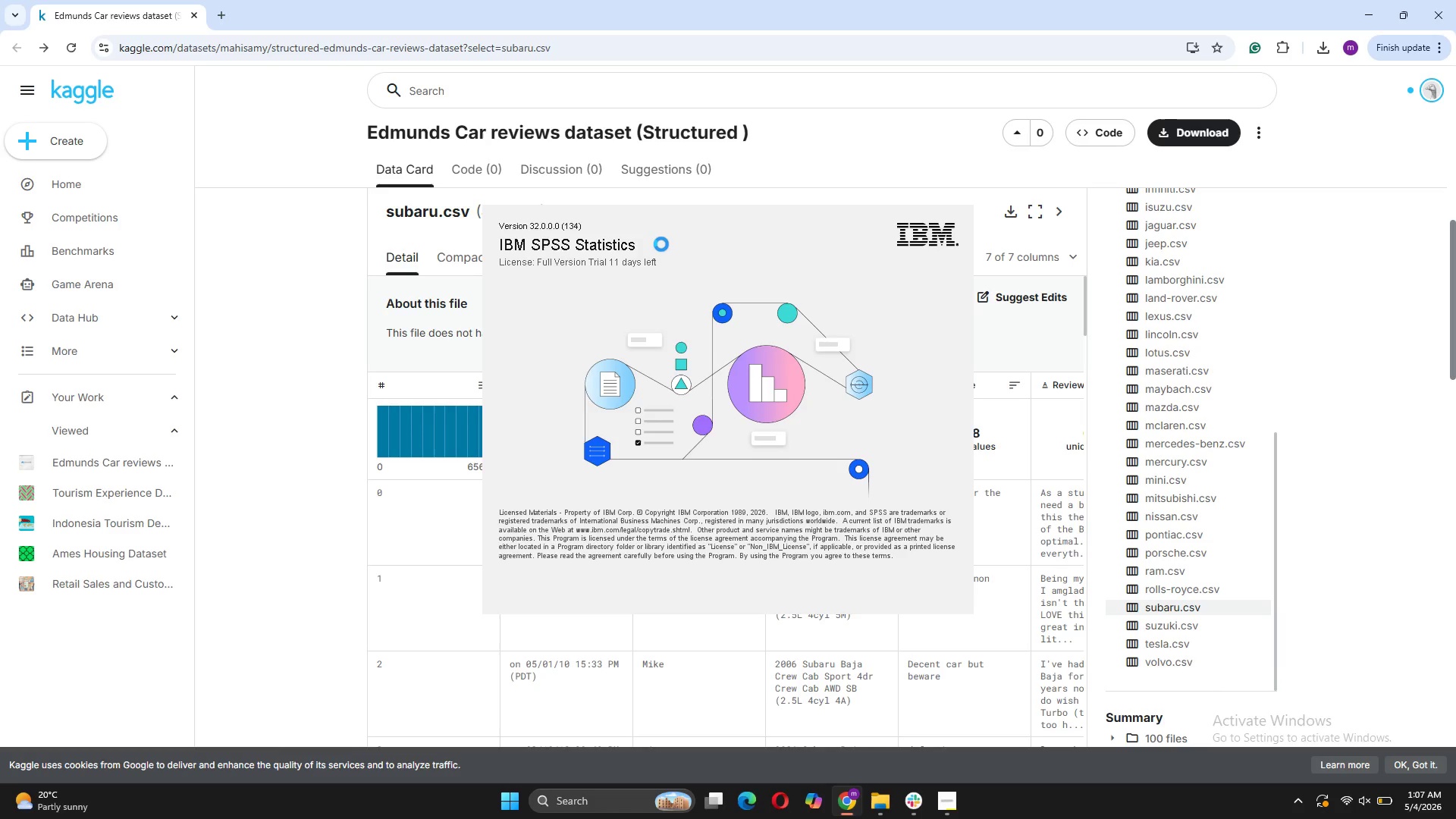 
left_click([1150, 143])
 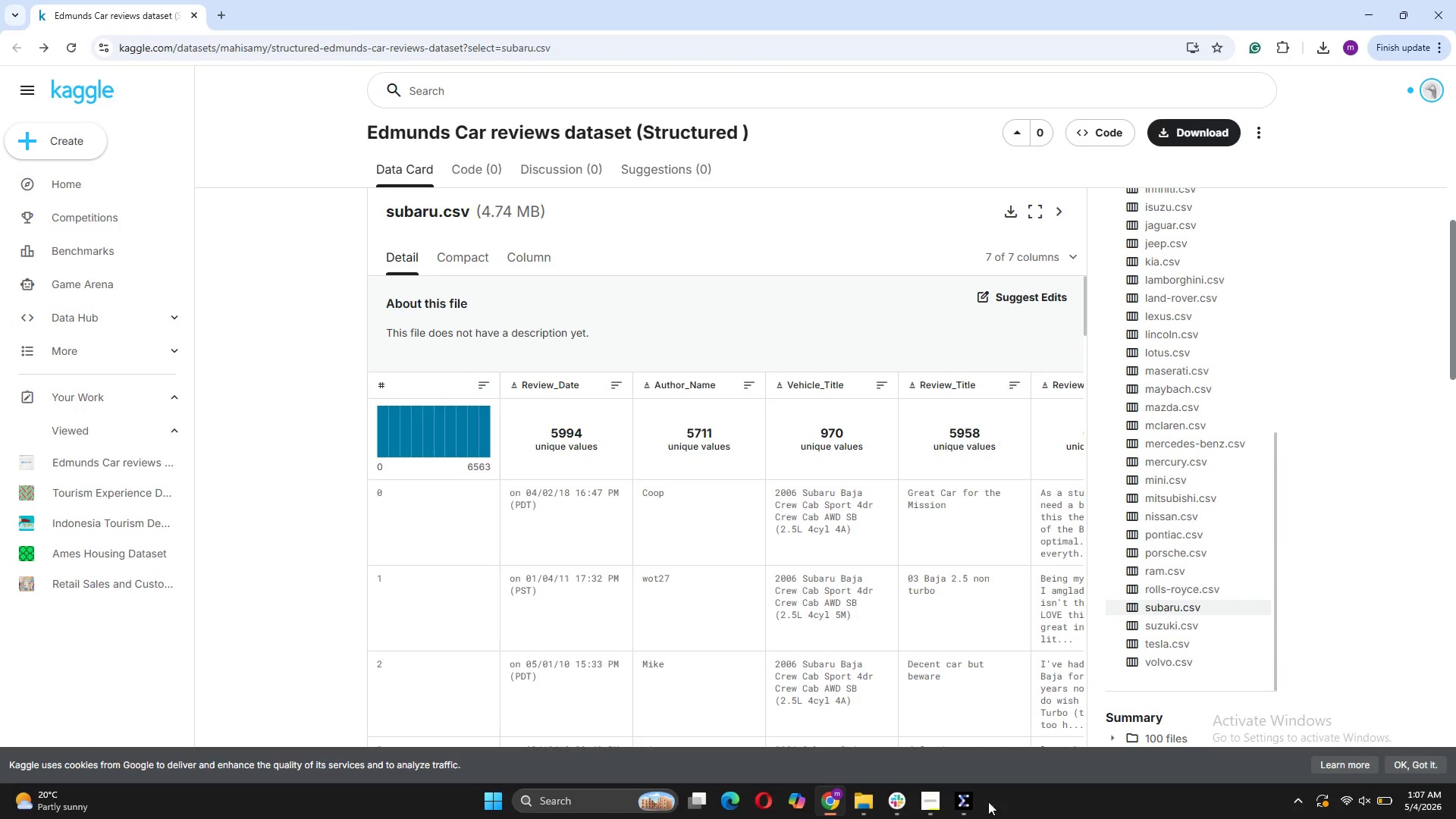 
left_click([958, 804])
 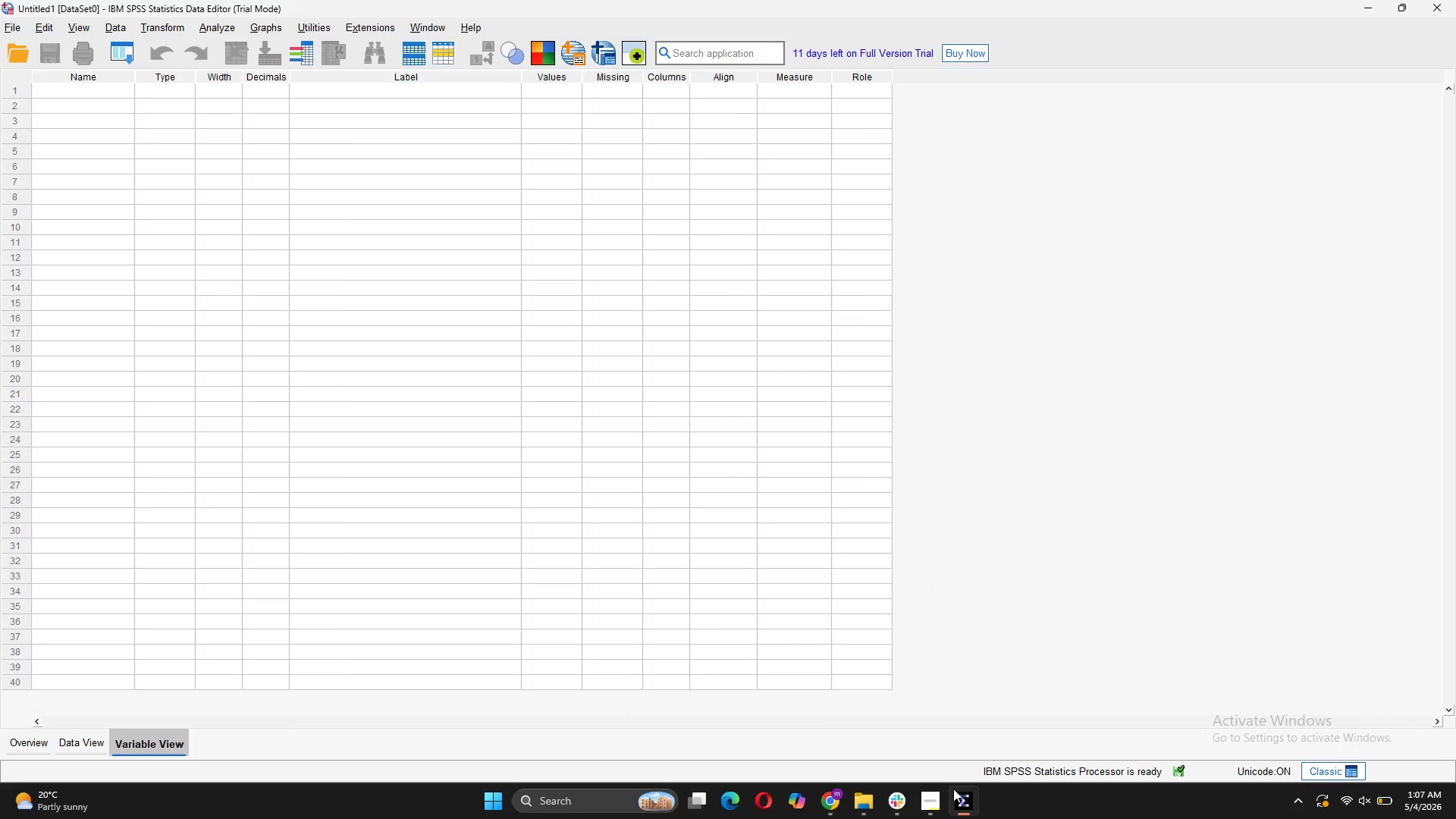 
mouse_move([955, 770])
 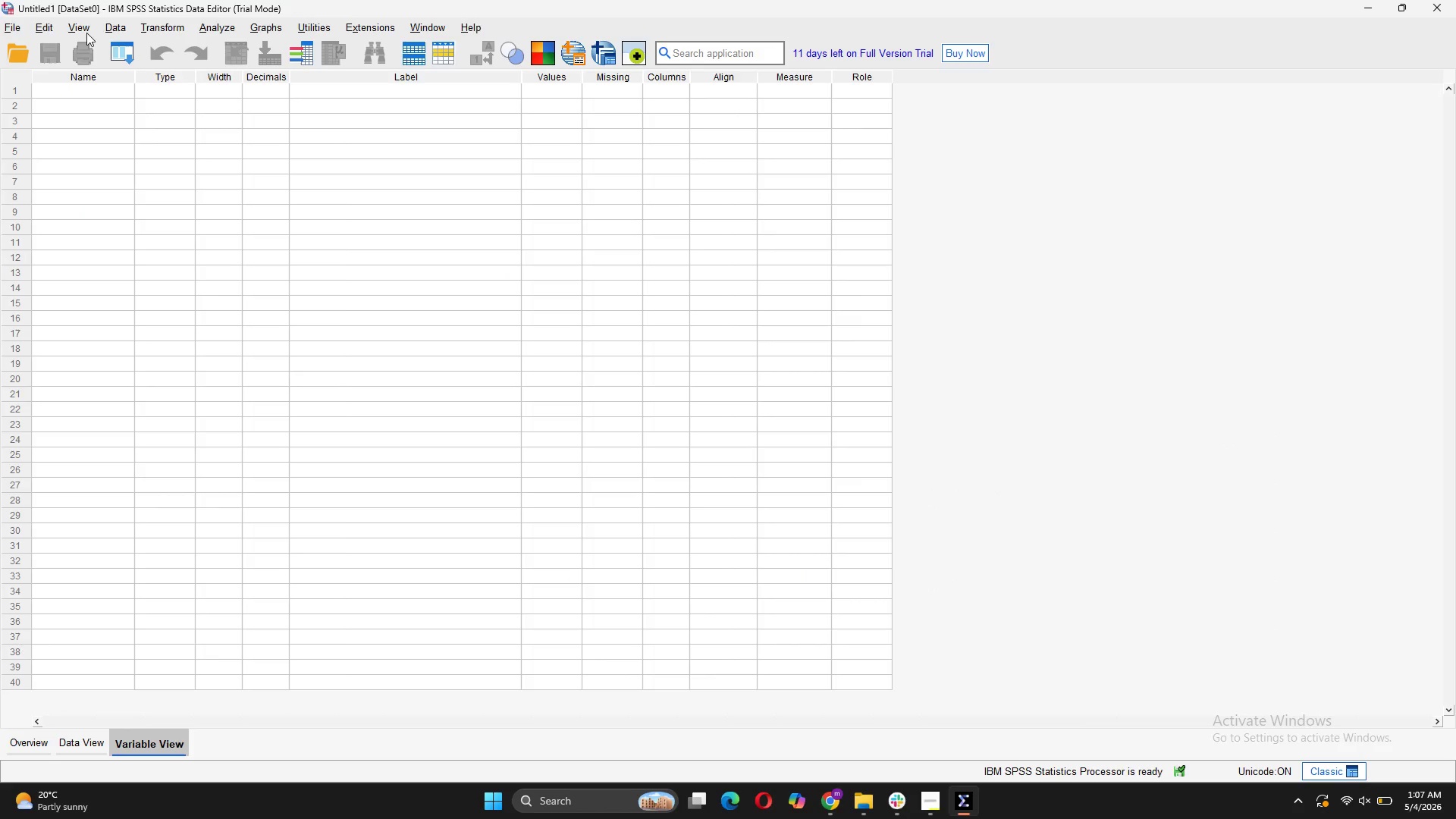 
left_click([115, 28])
 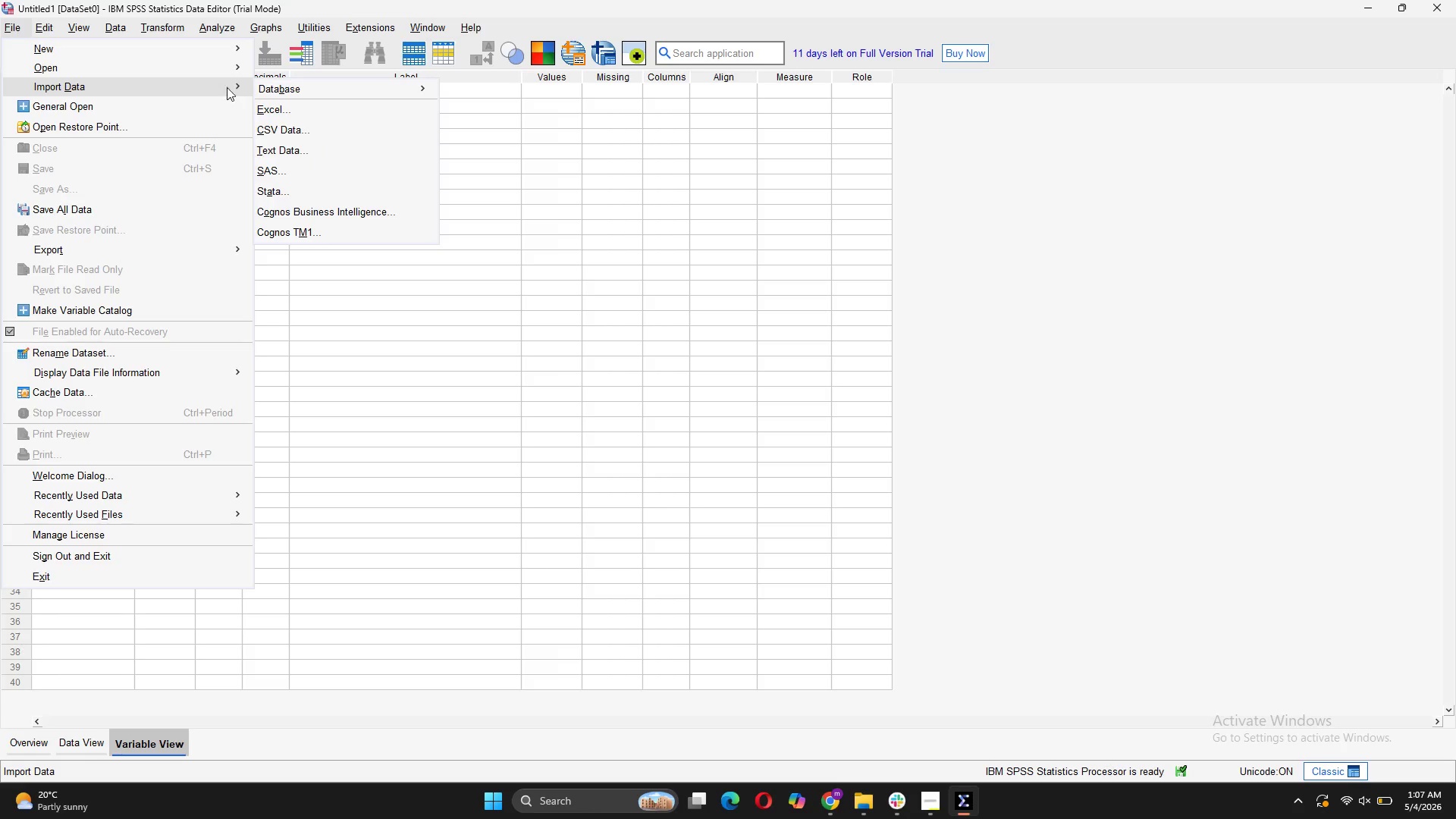 
wait(7.67)
 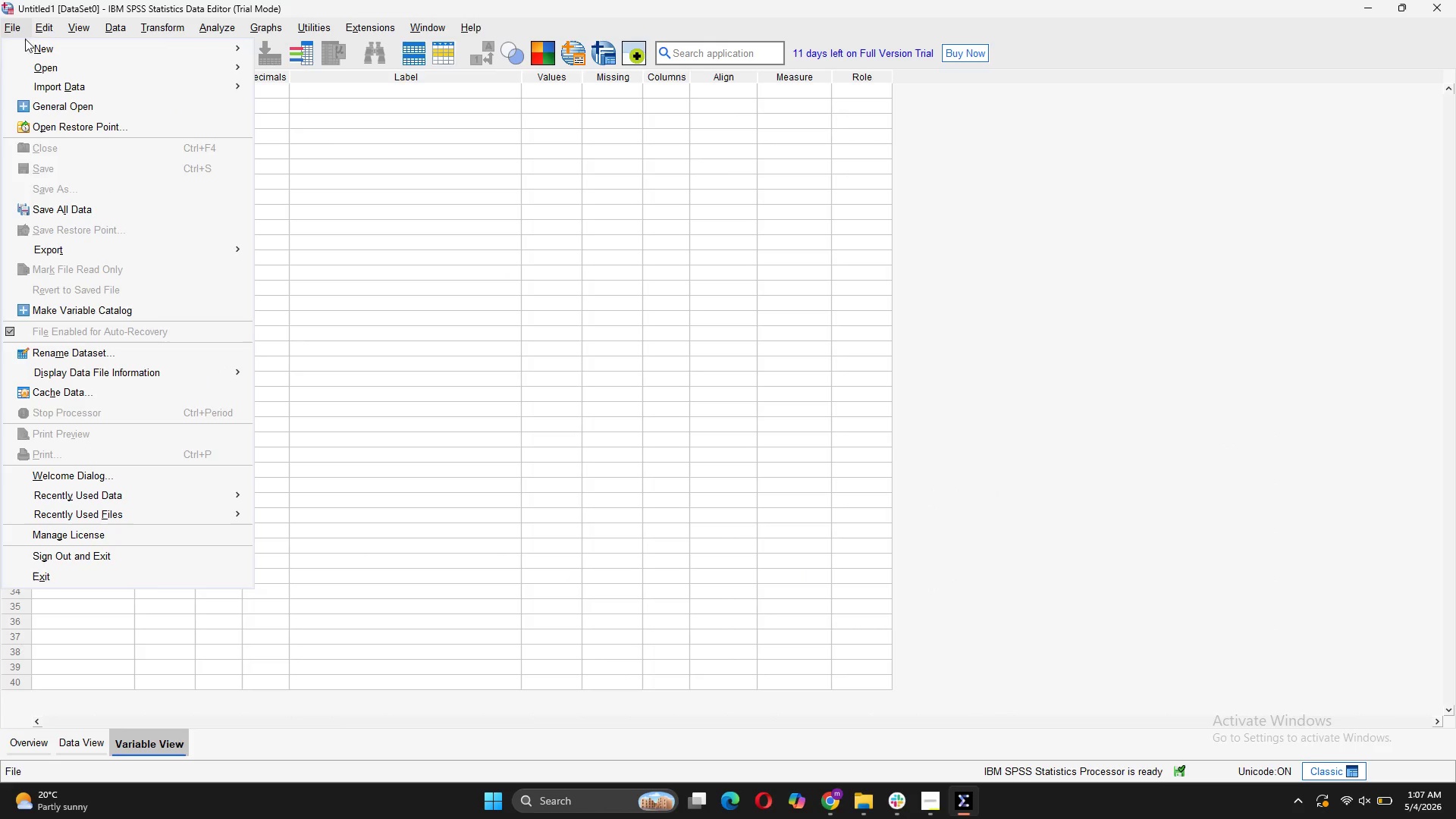 
left_click([275, 129])
 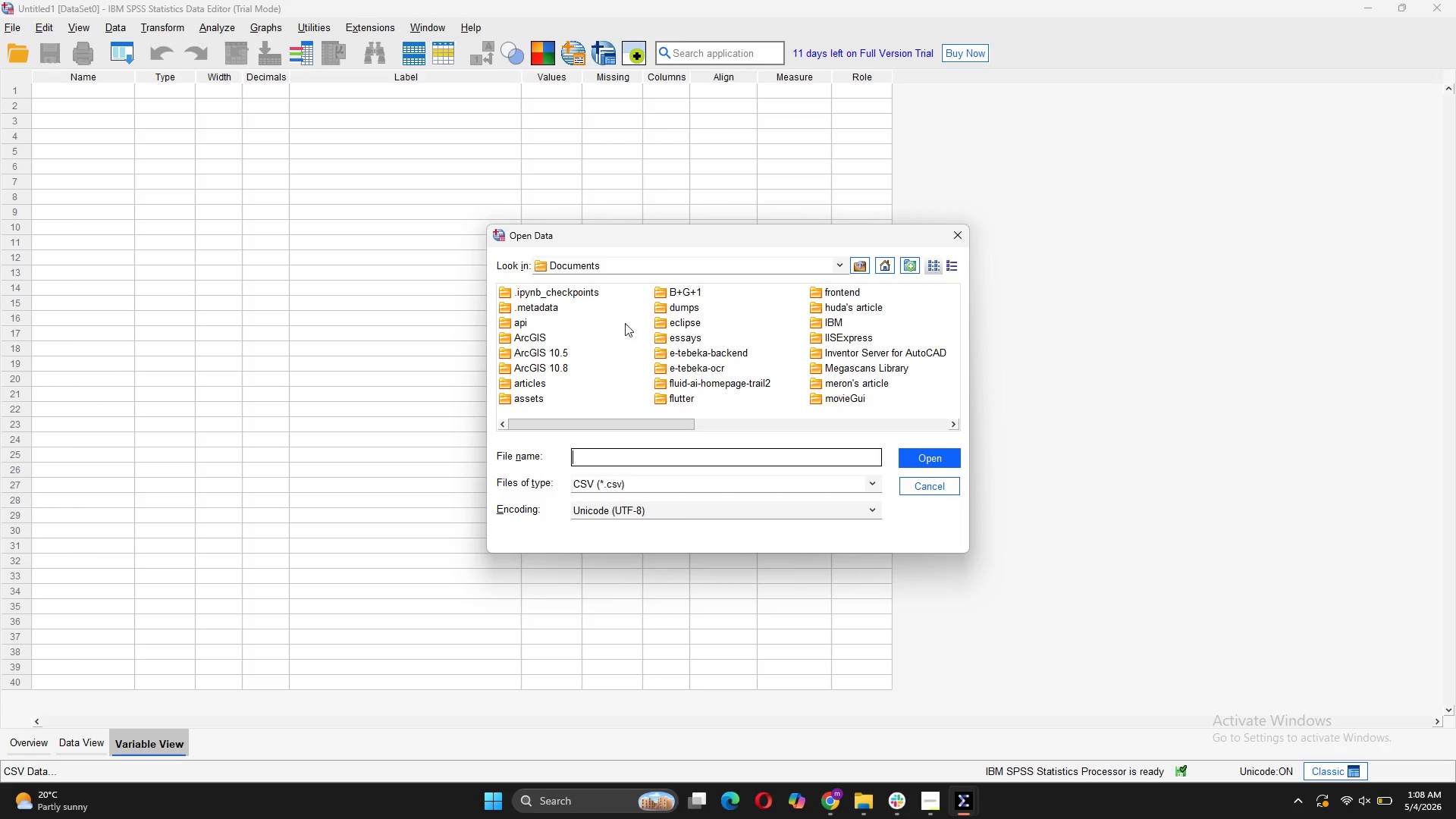 
wait(13.47)
 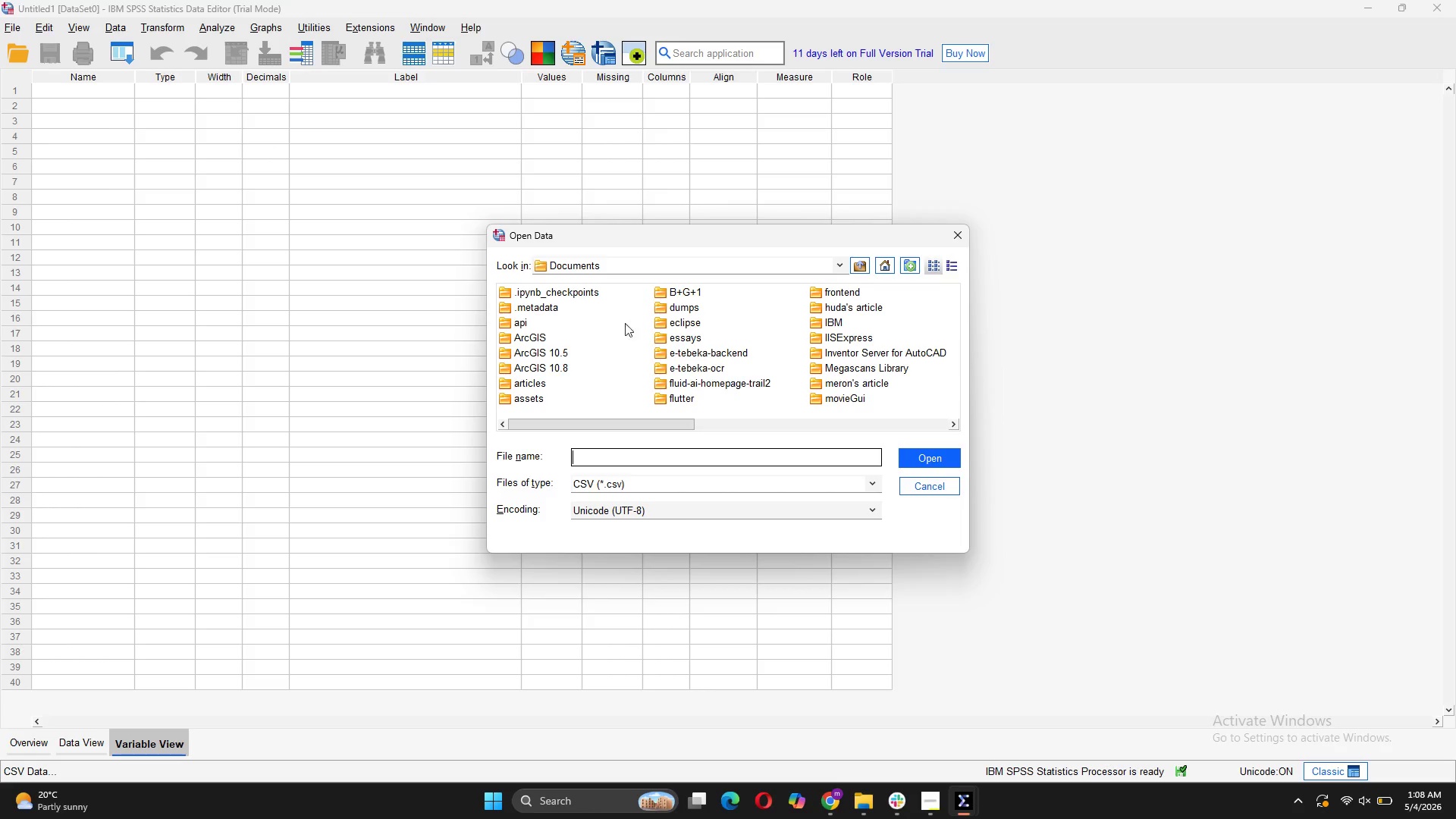 
left_click([874, 714])
 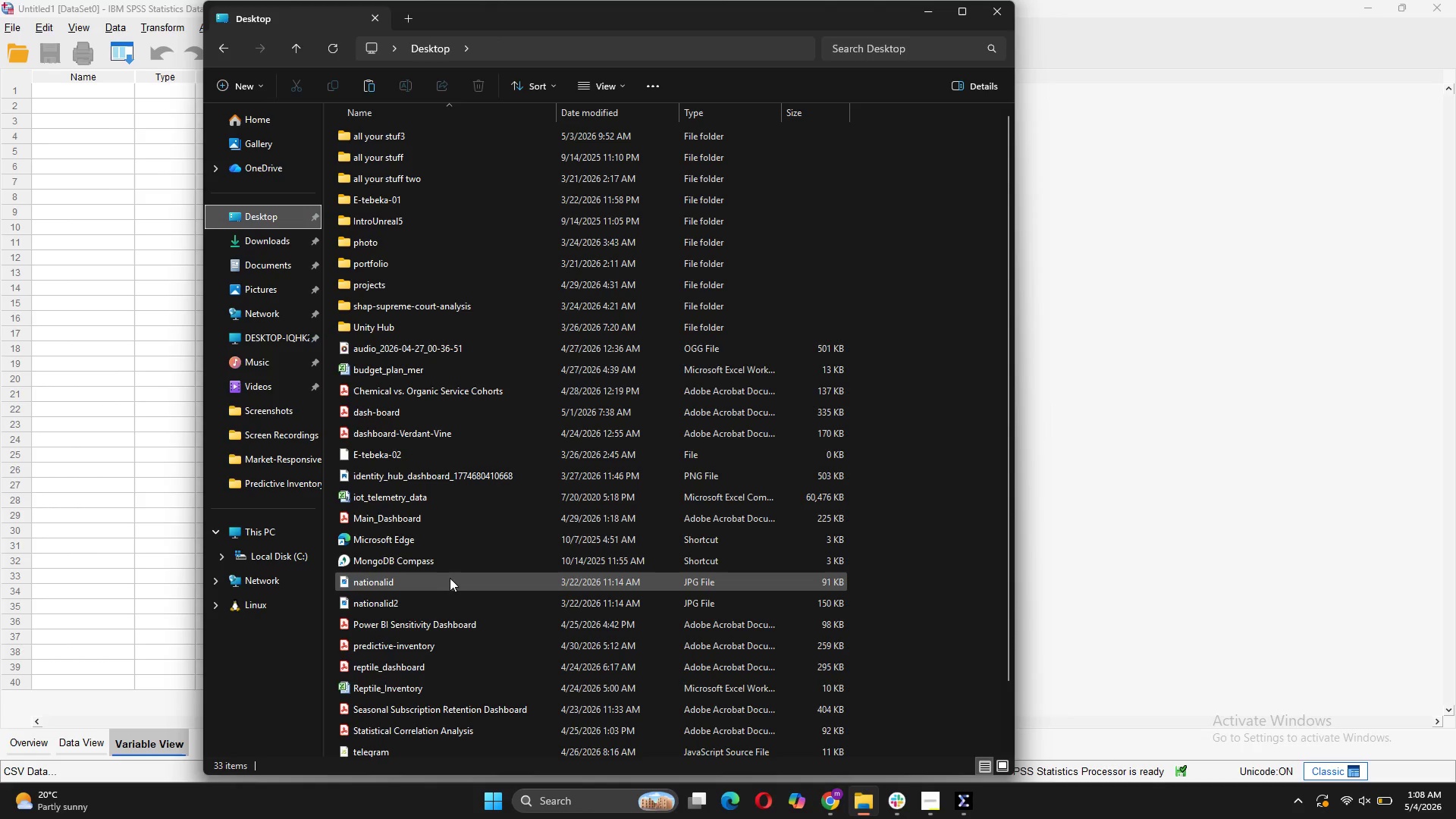 
scroll: coordinate [470, 439], scroll_direction: down, amount: 8.0
 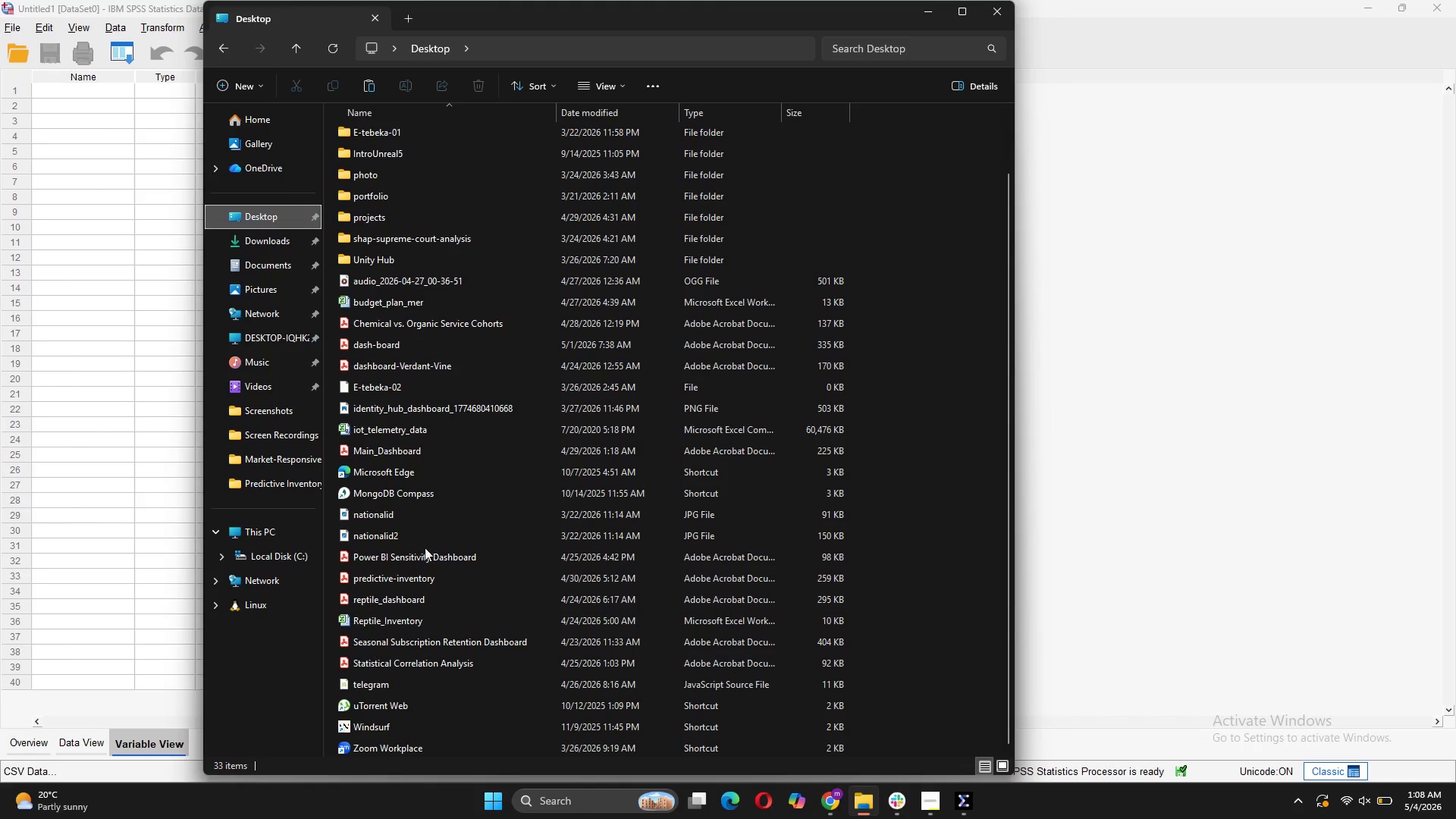 
scroll: coordinate [478, 457], scroll_direction: up, amount: 2.0
 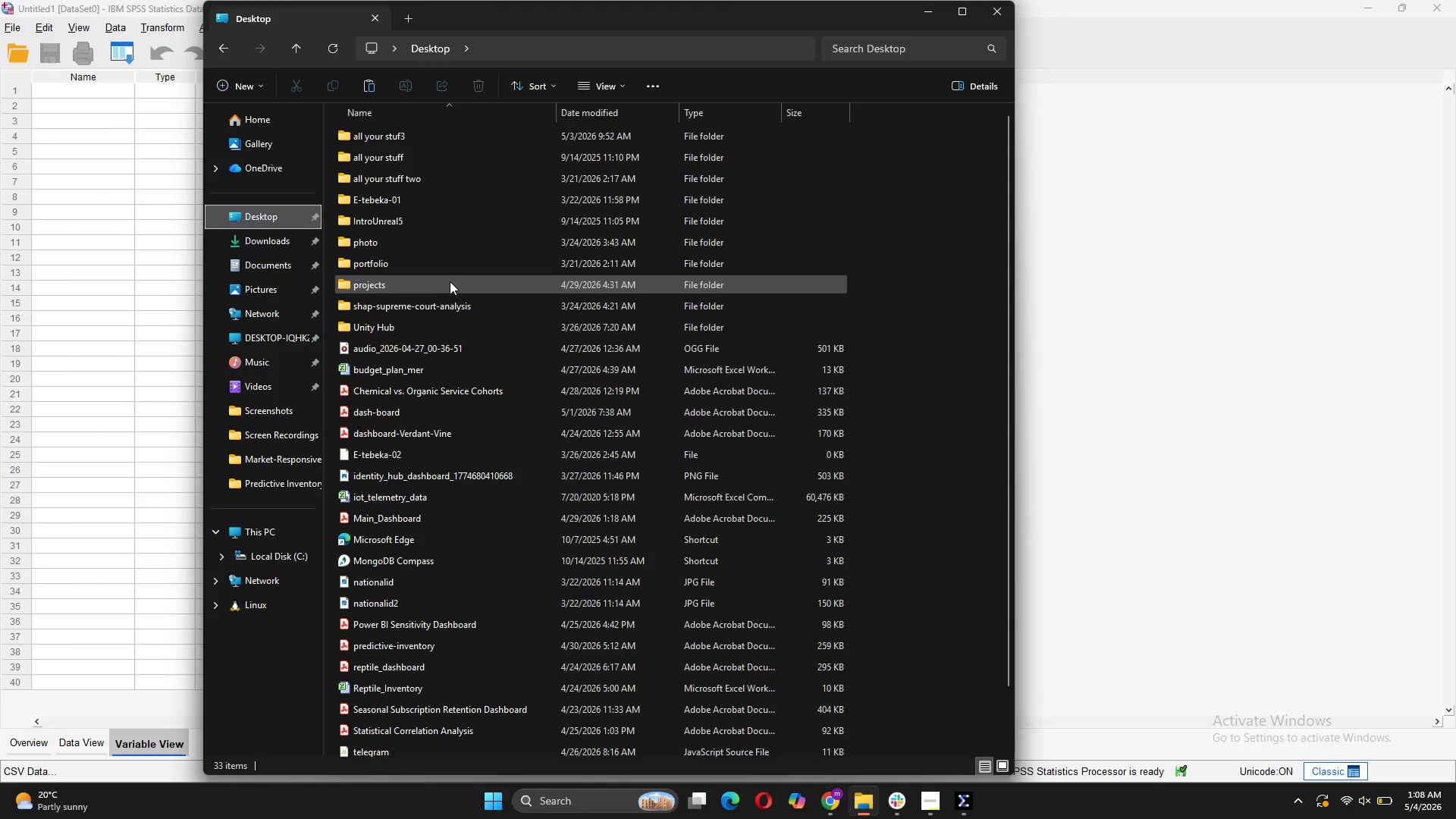 
double_click([450, 281])
 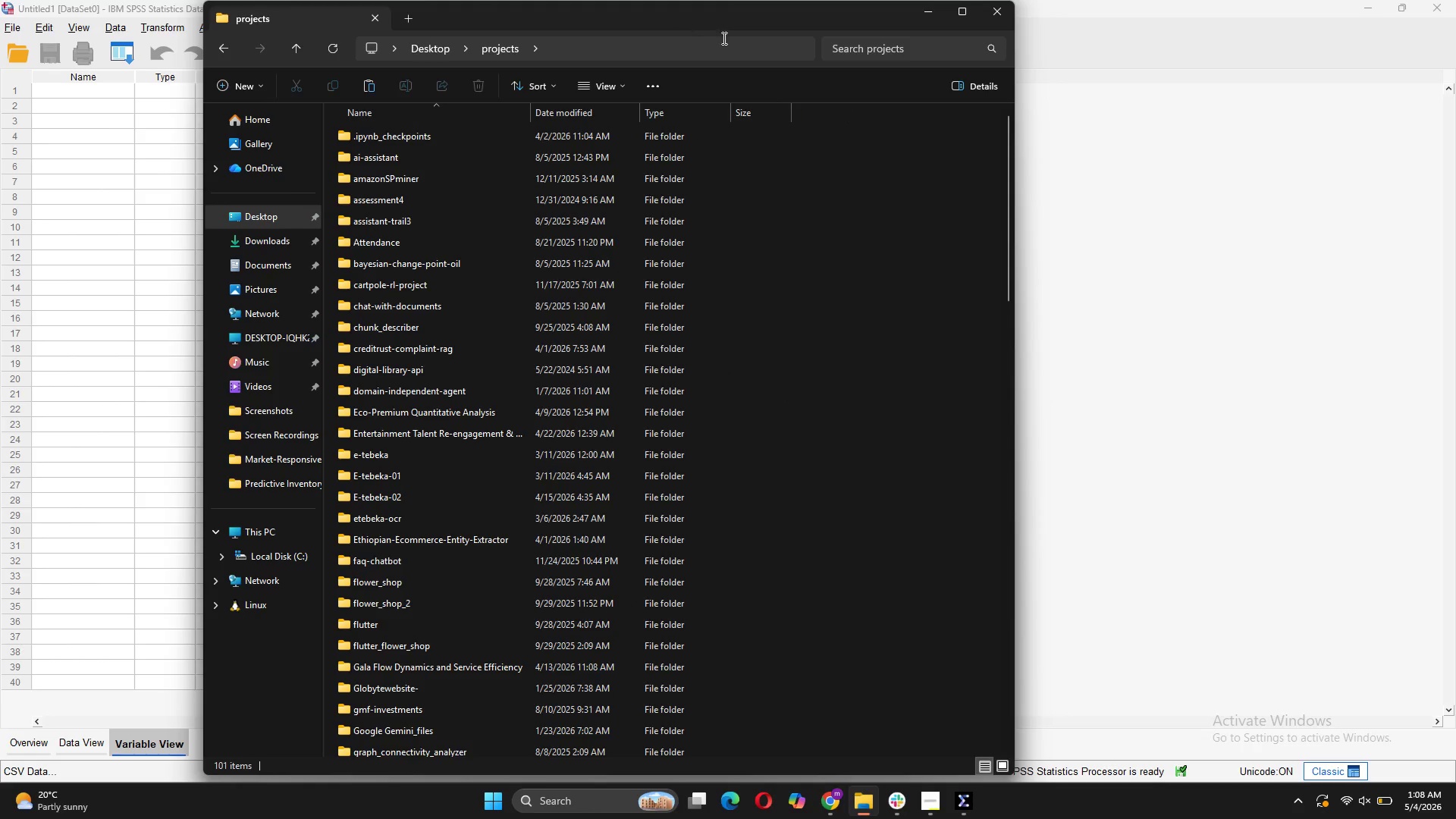 
left_click([863, 57])
 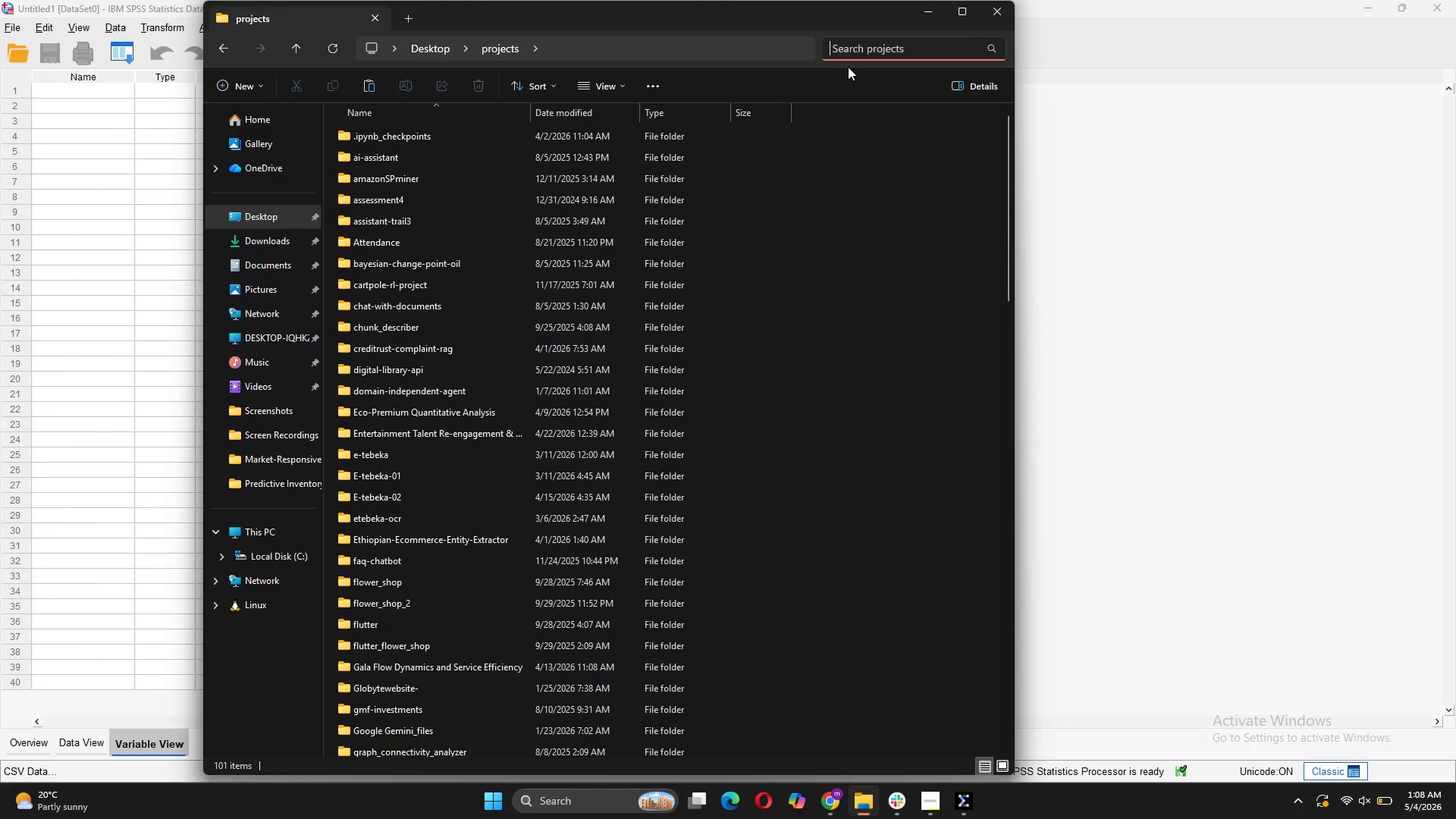 
type(neon)
 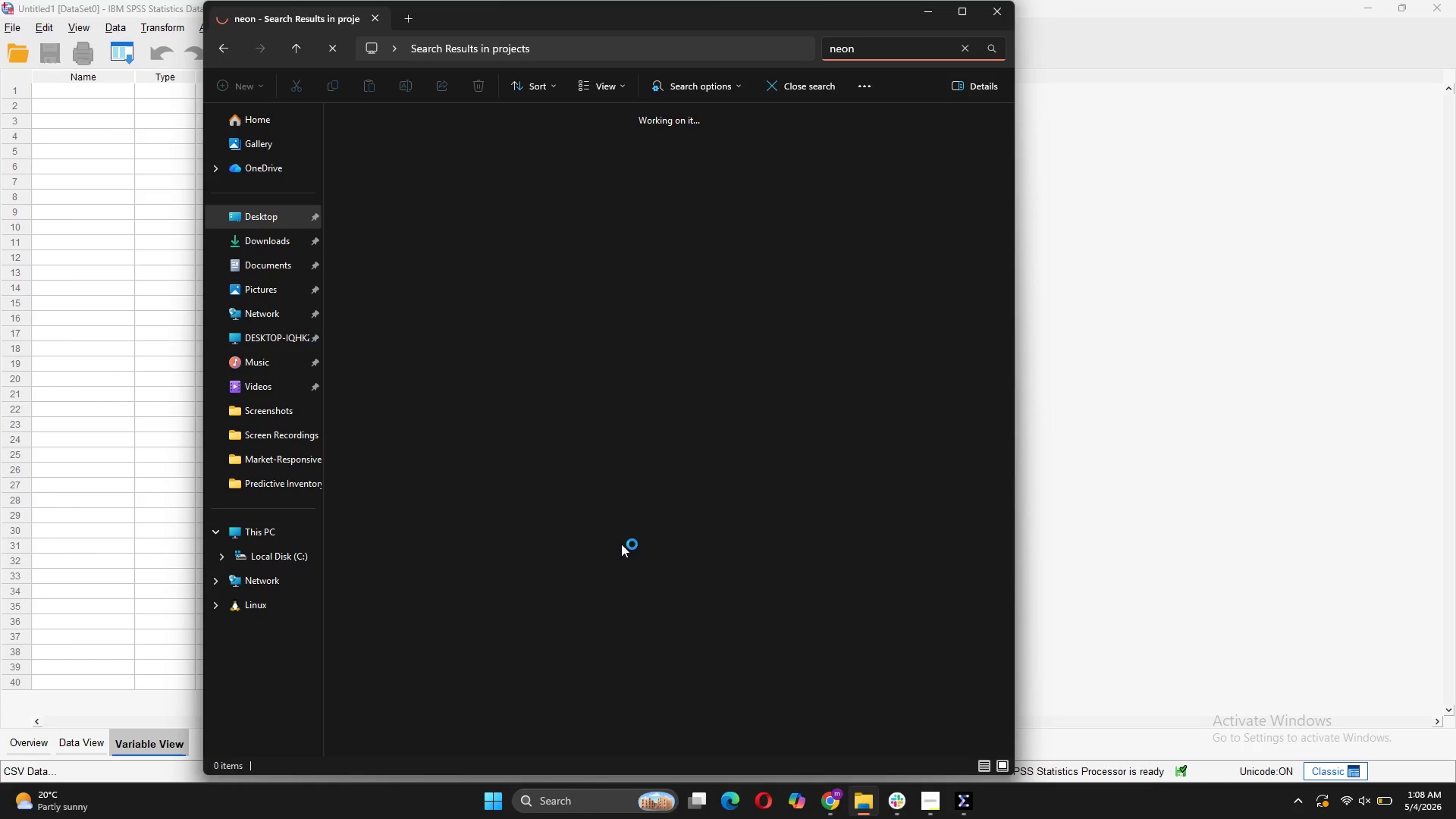 
wait(6.86)
 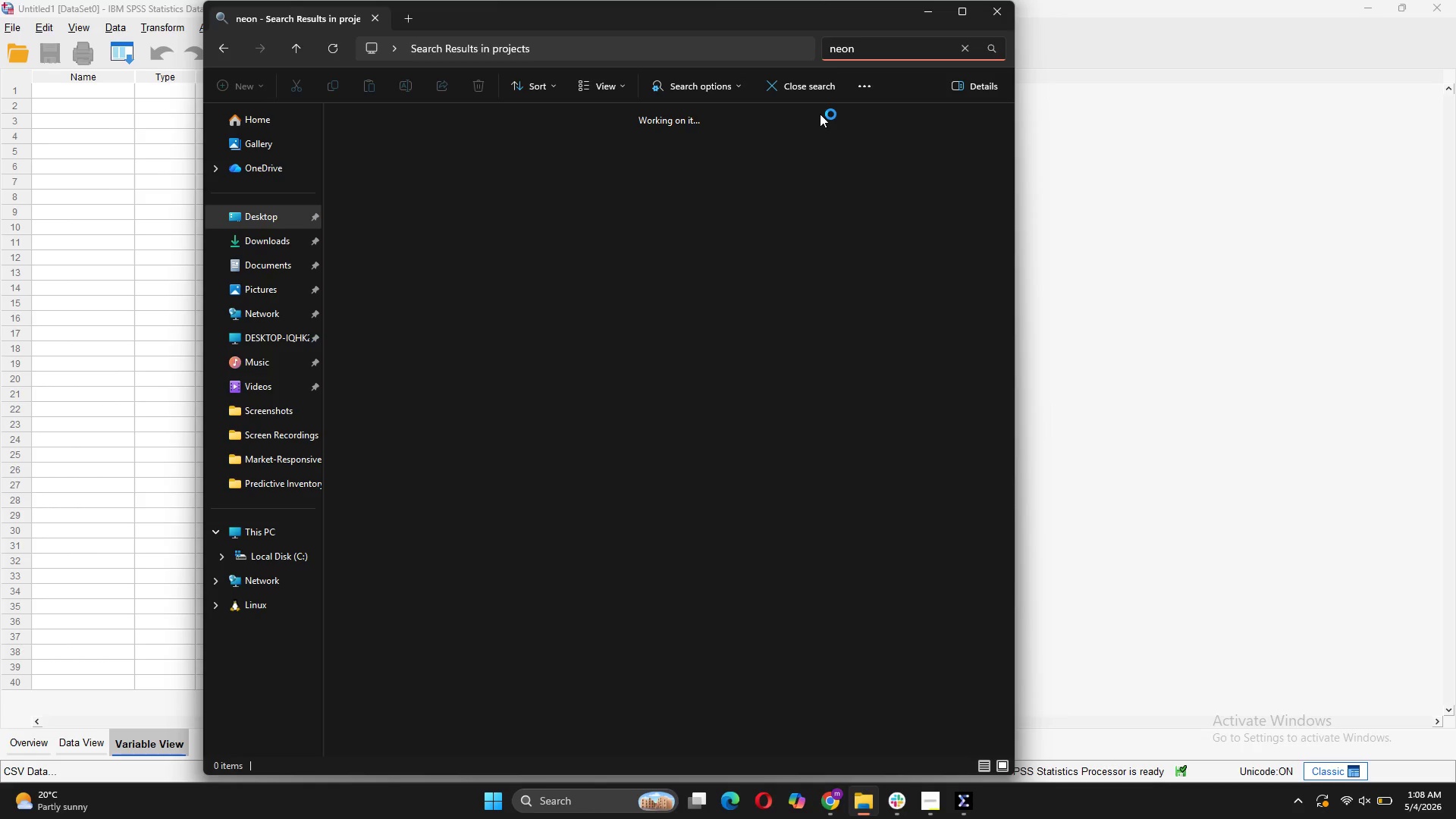 
left_click([588, 809])
 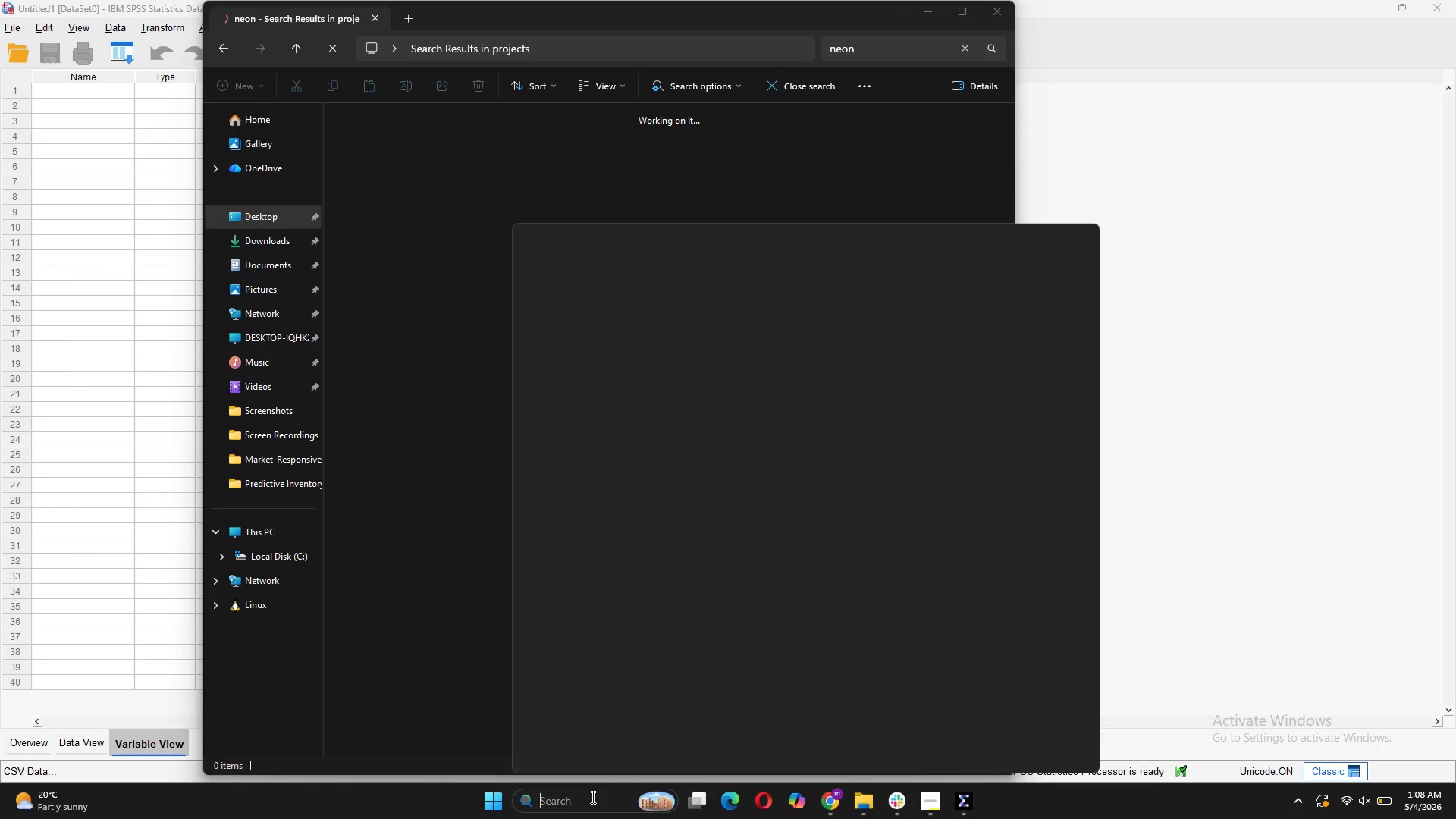 
key(V)
 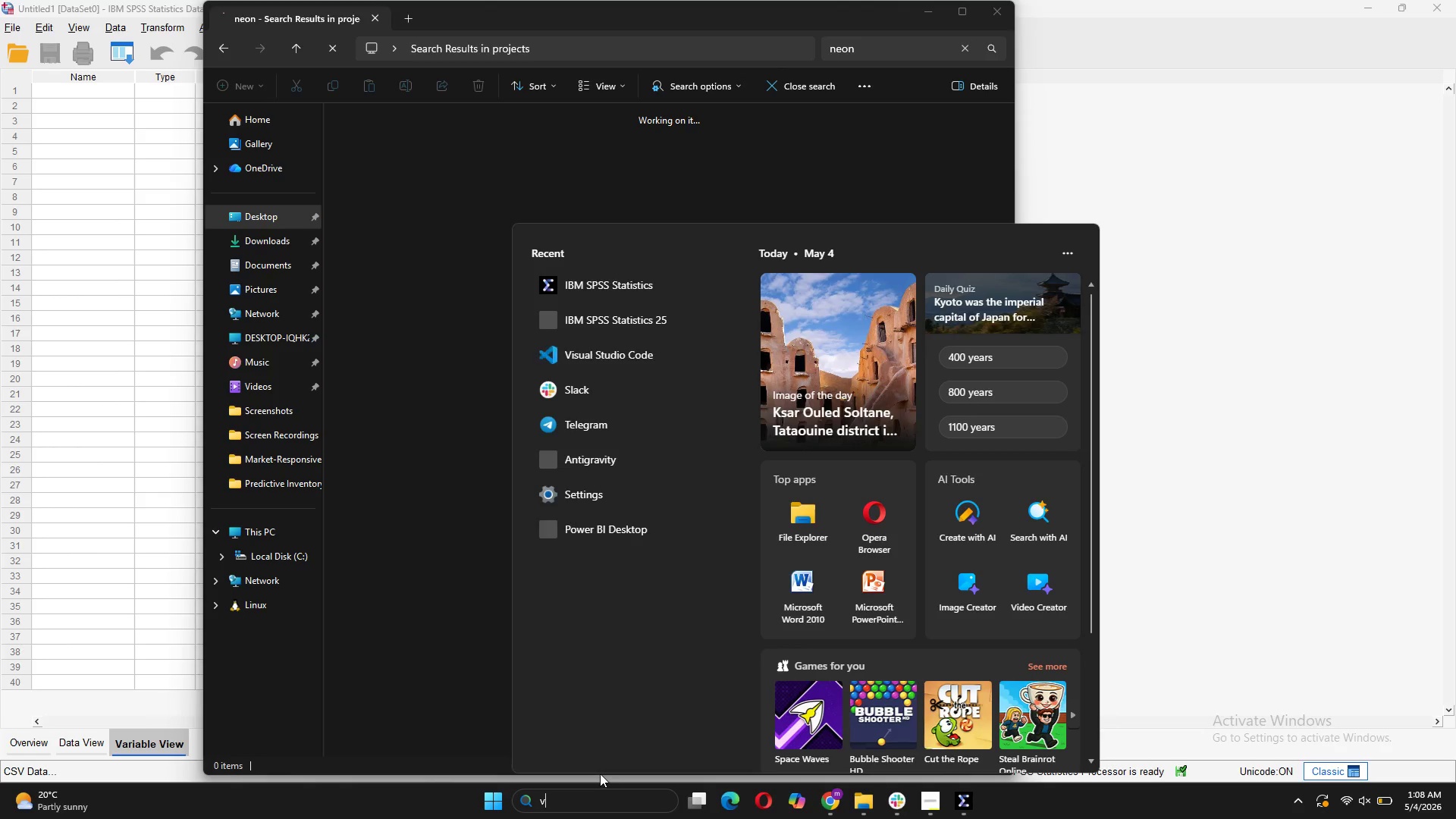 
key(I)
 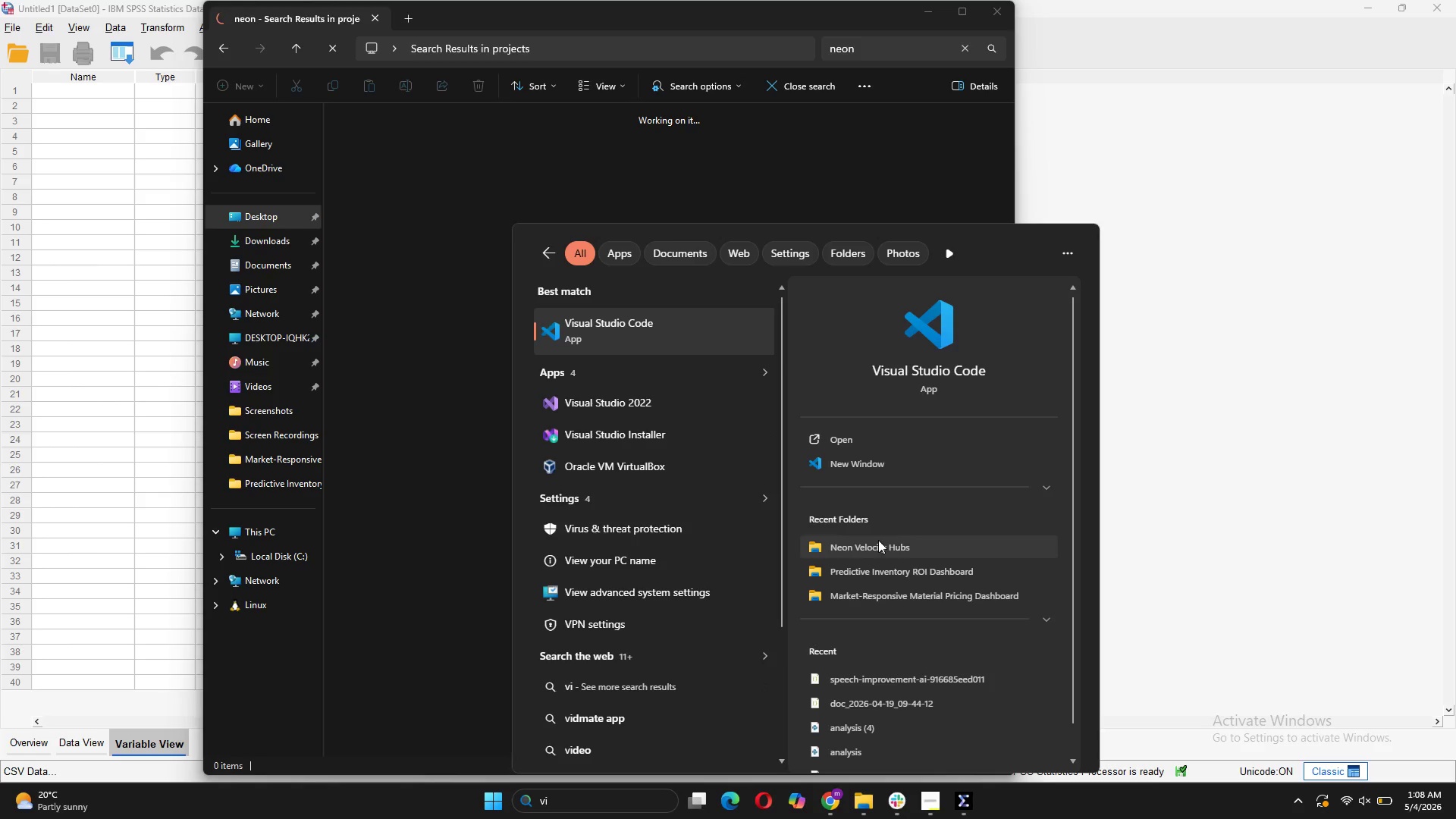 
left_click([871, 544])
 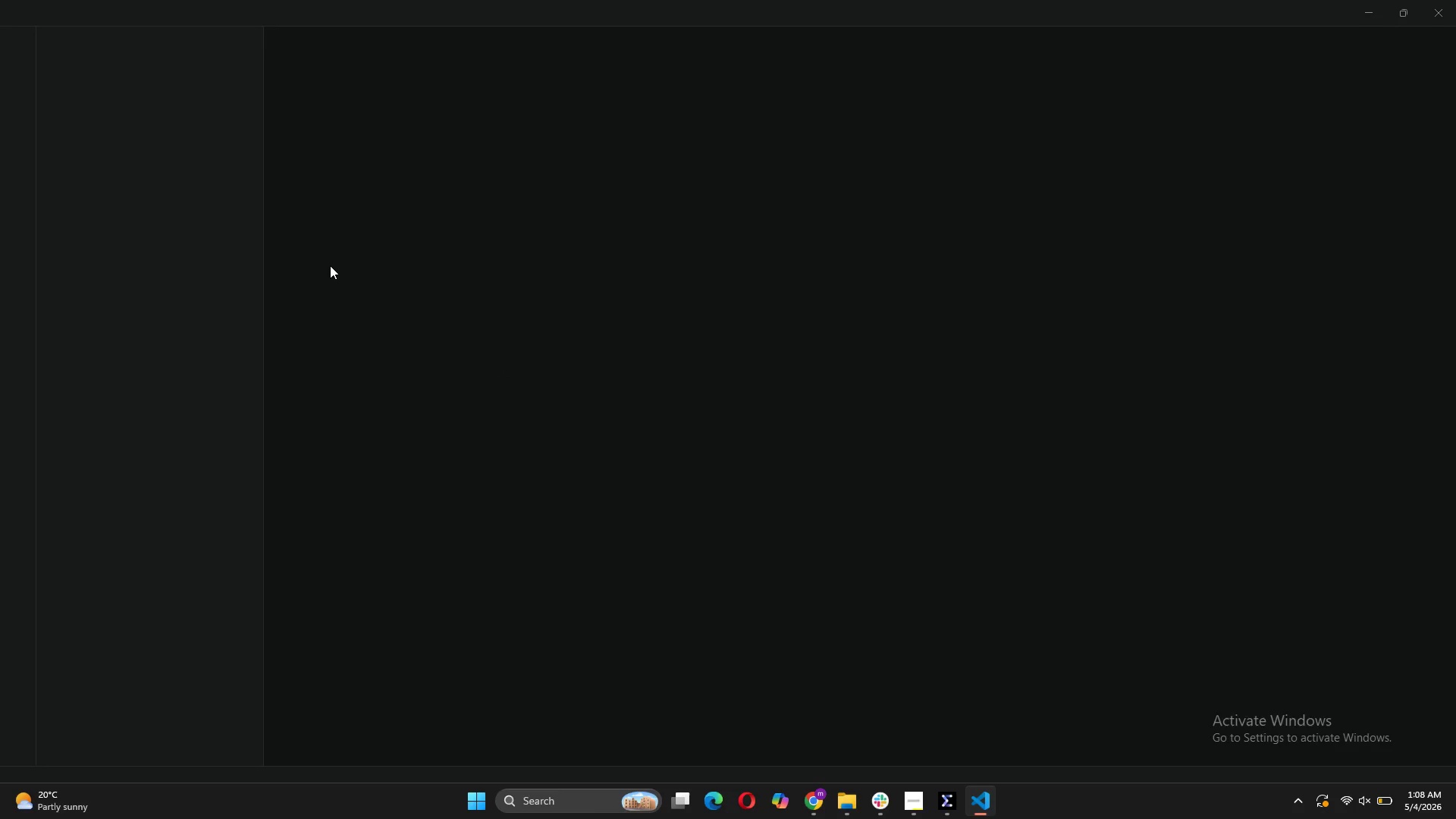 
wait(9.78)
 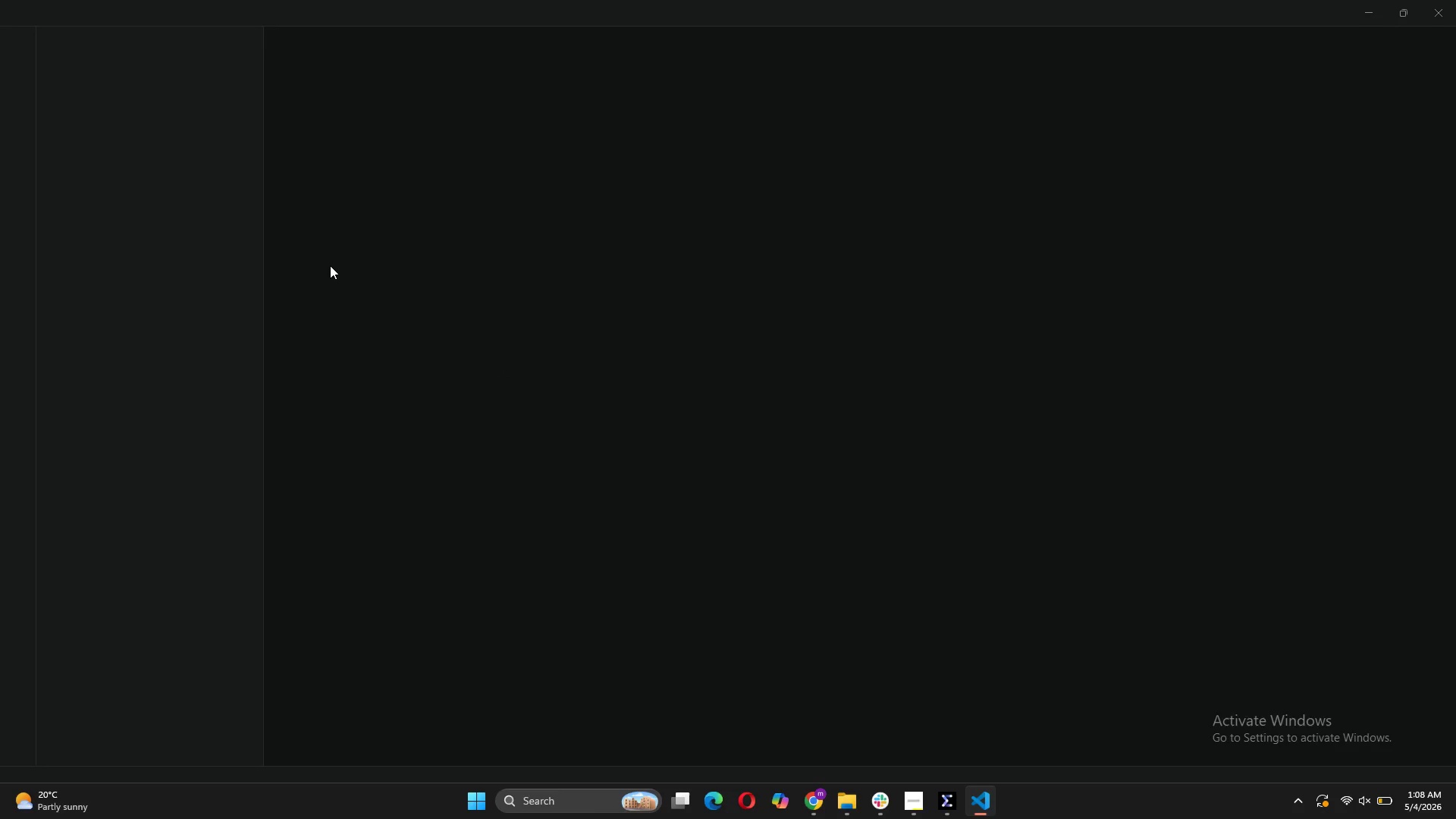 
right_click([152, 279])
 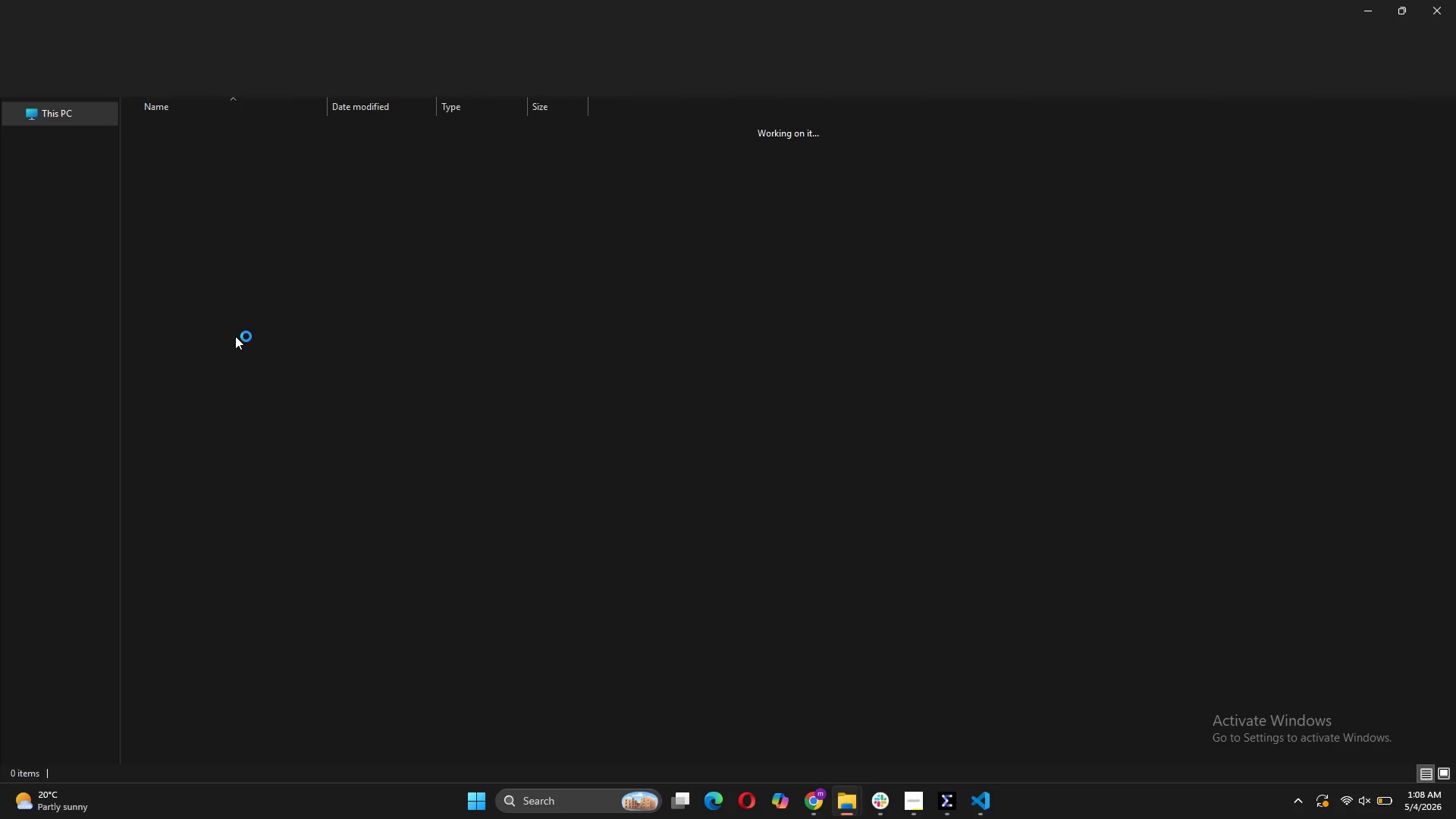 
wait(8.94)
 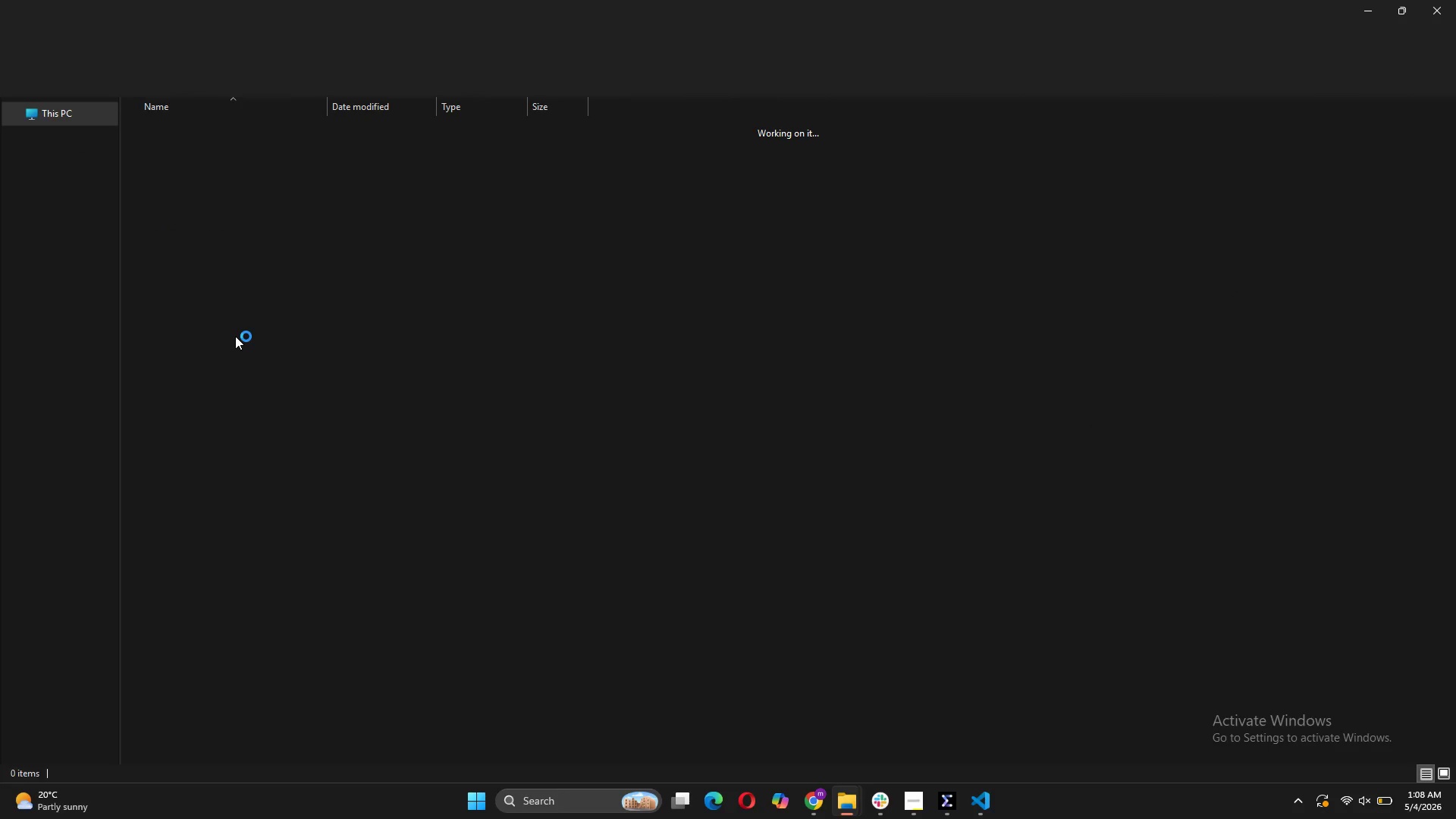 
left_click([1442, 6])
 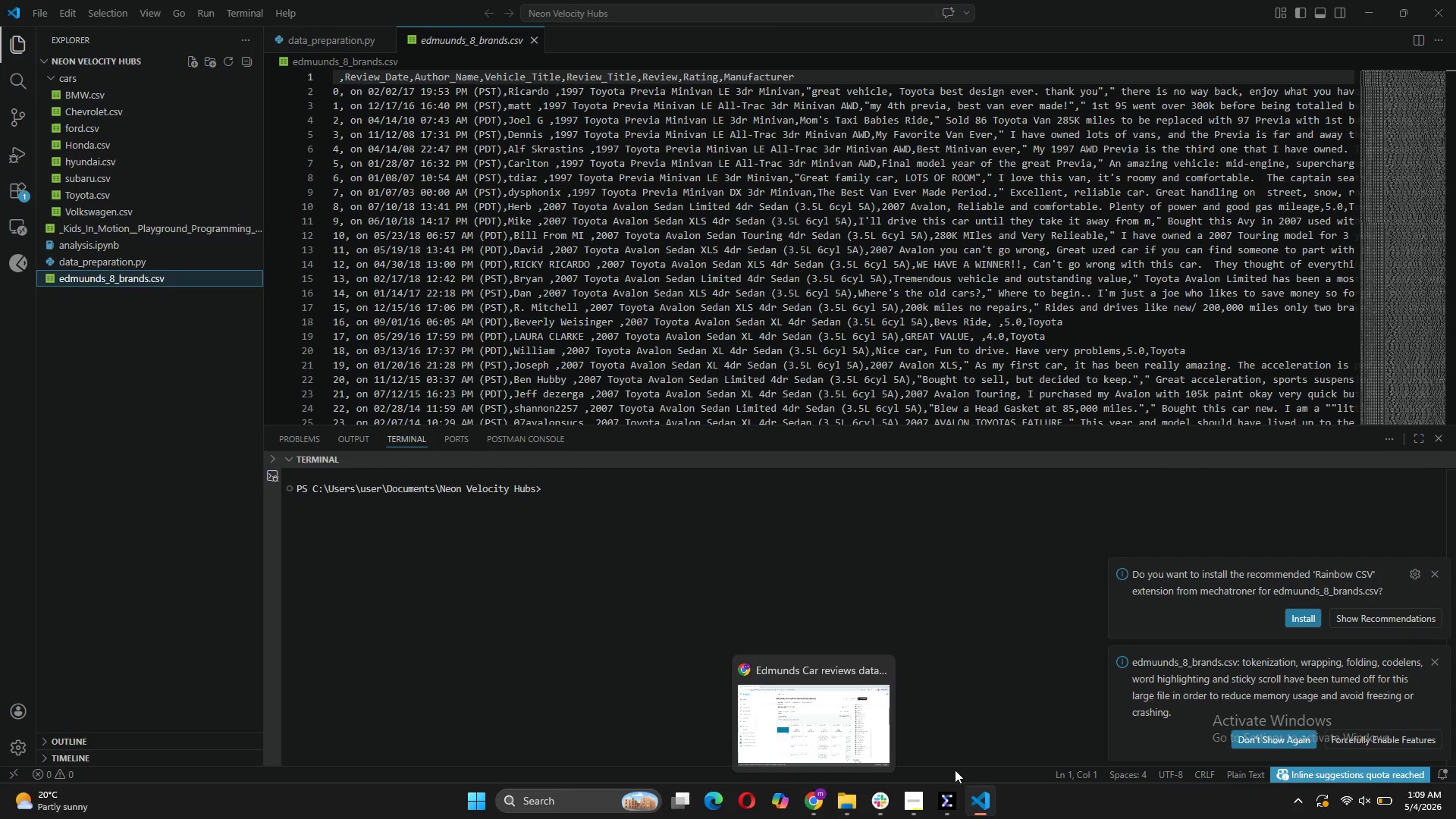 
left_click([945, 802])
 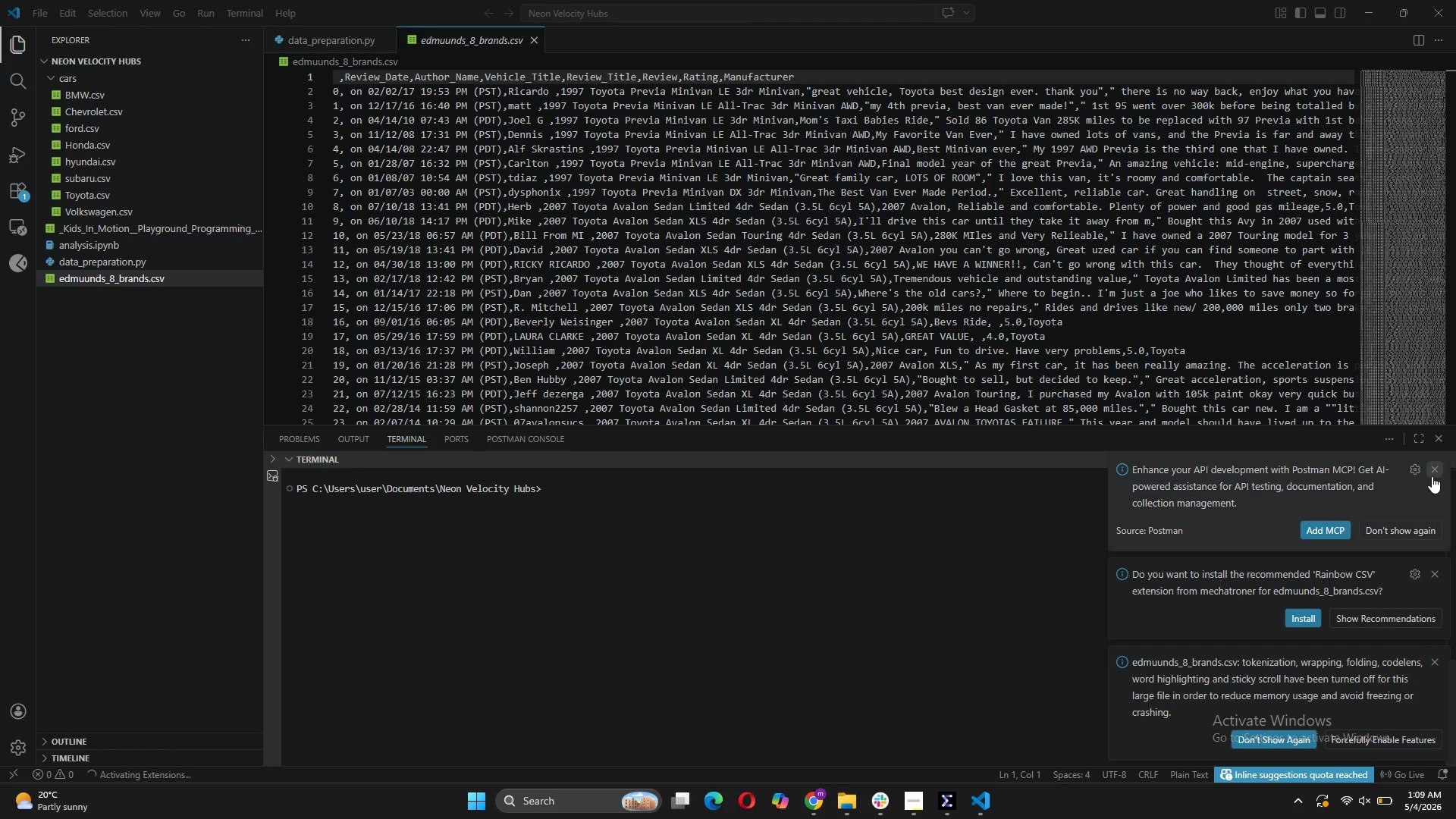 
left_click([1430, 474])
 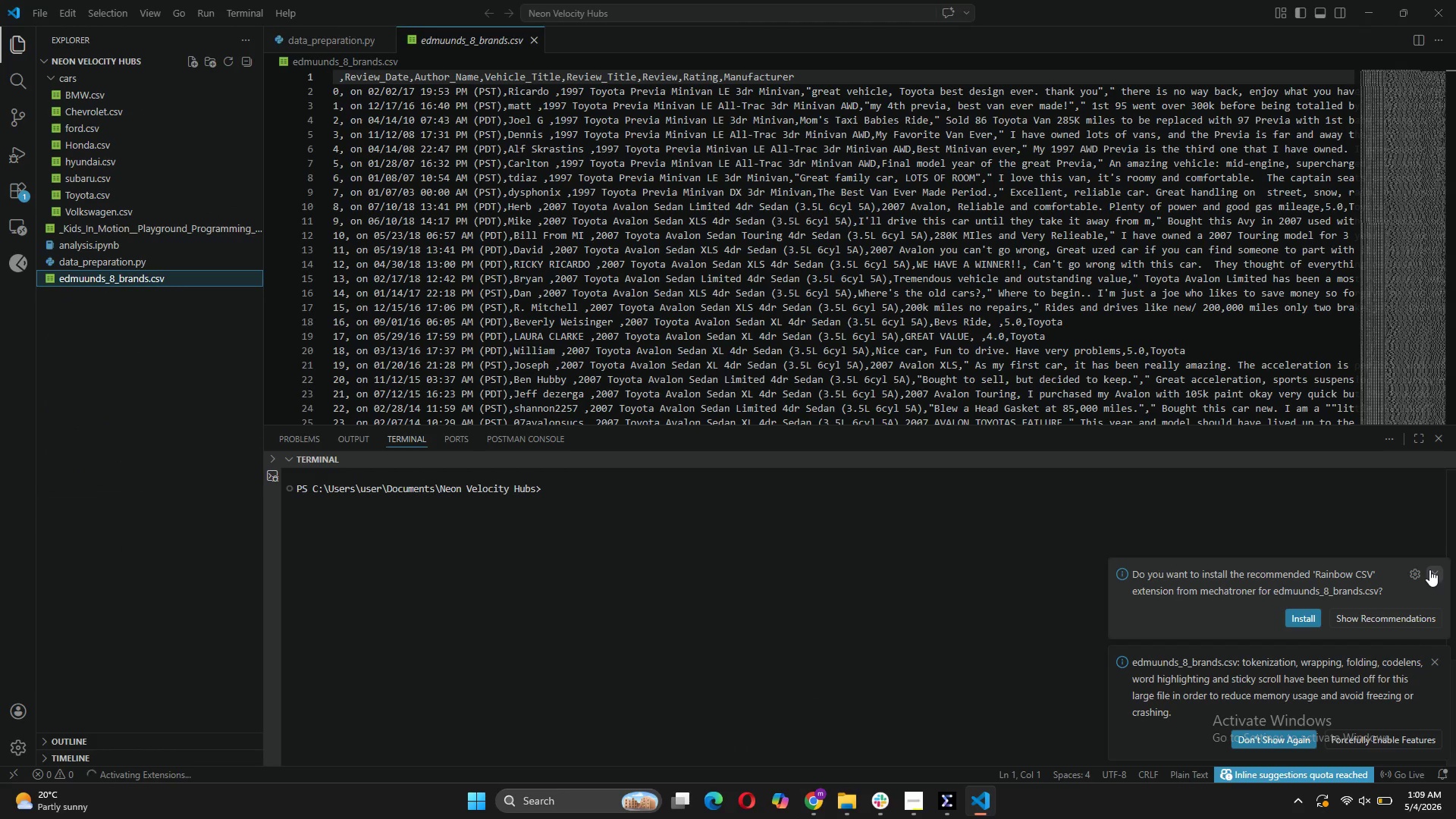 
left_click([1432, 573])
 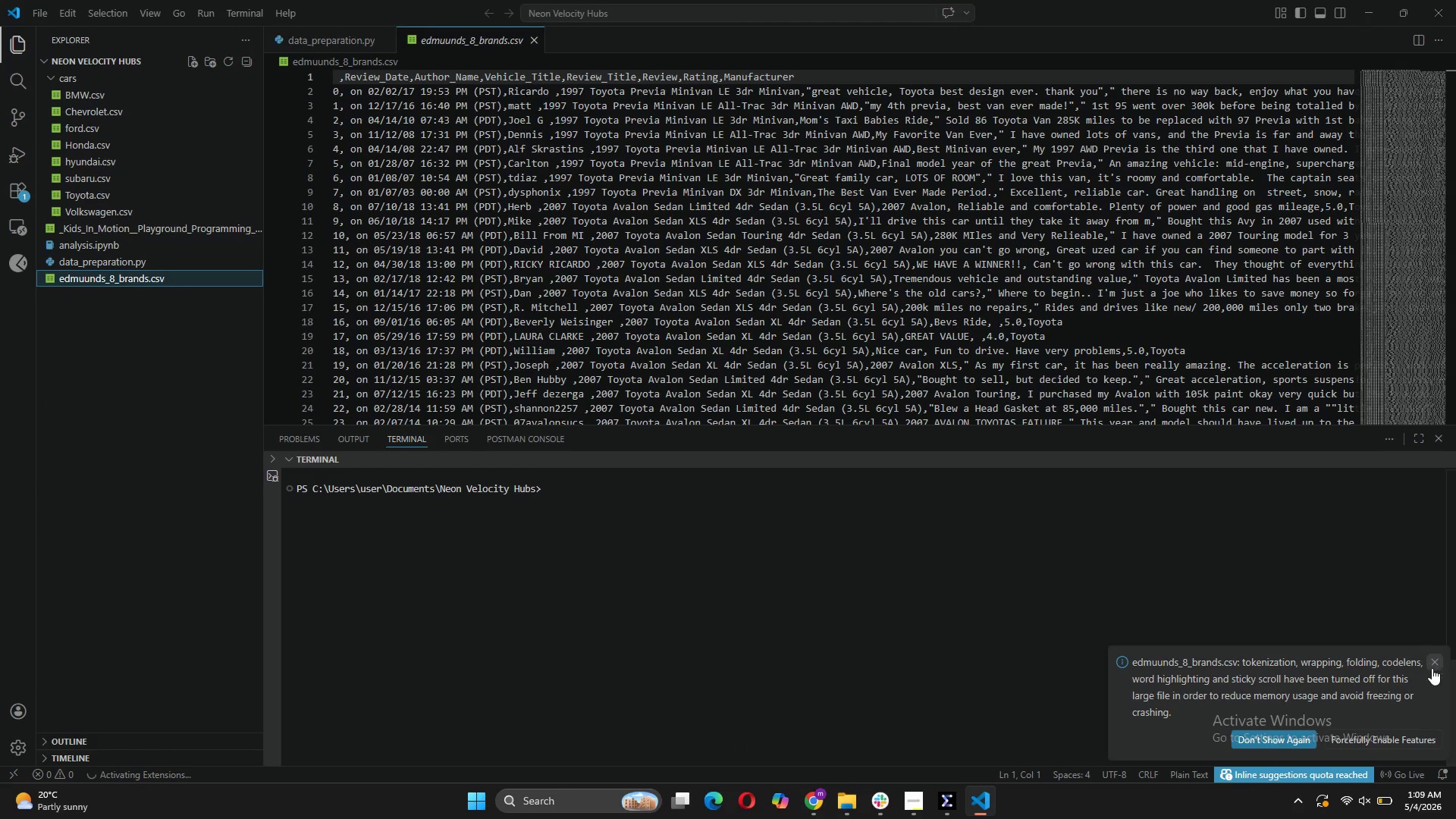 
left_click([1438, 664])
 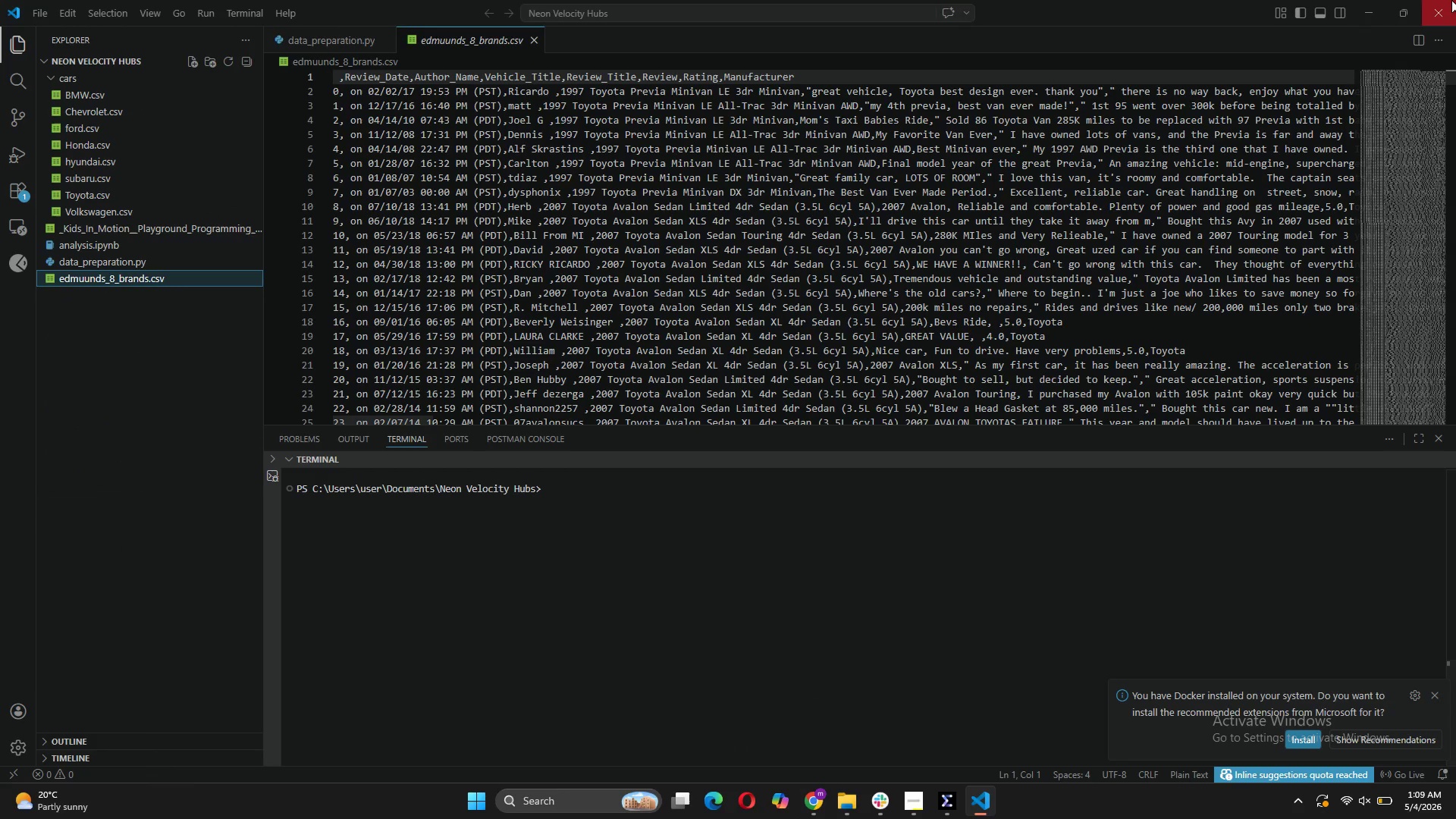 
left_click([1444, 0])
 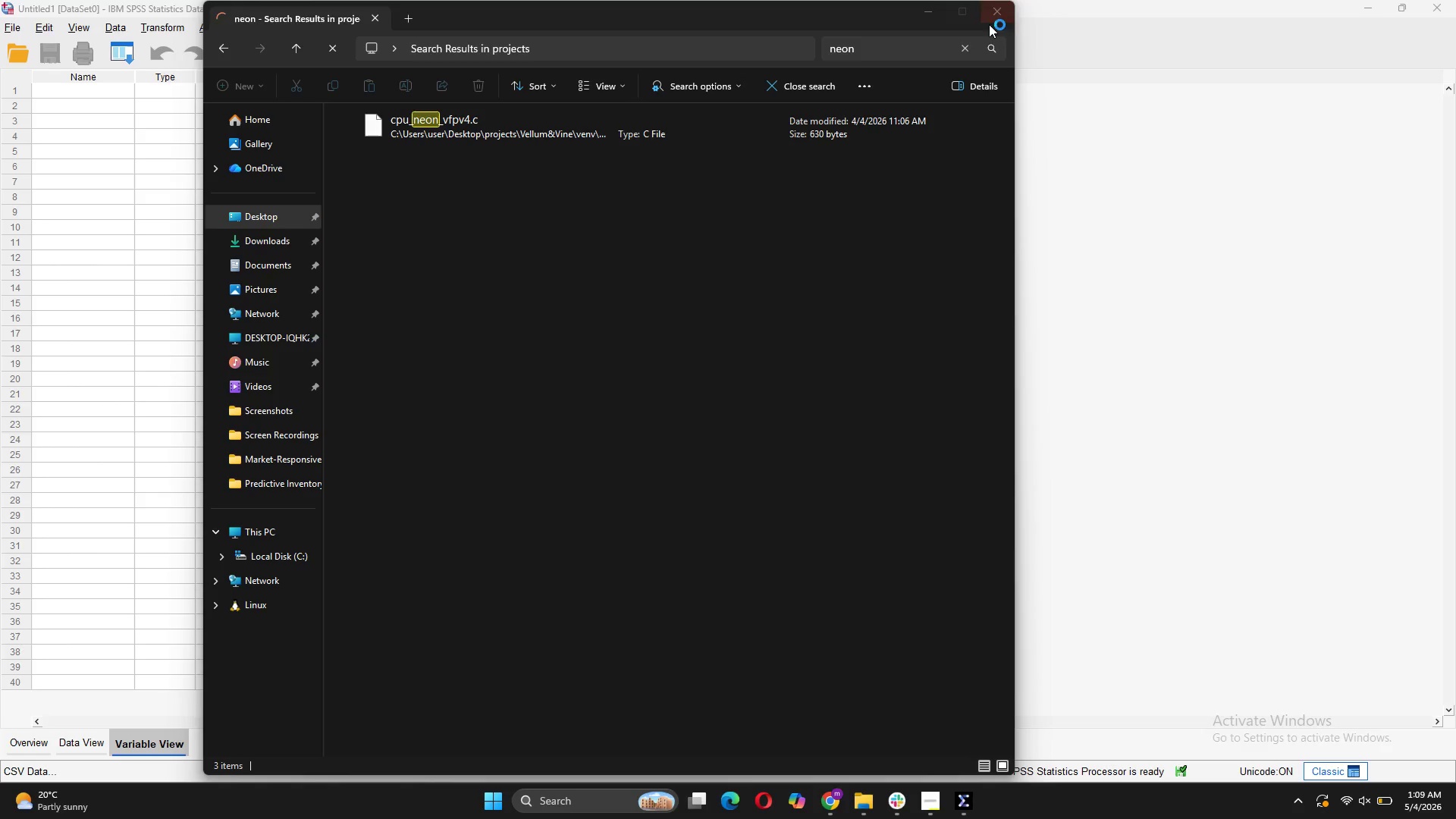 
left_click([993, 15])
 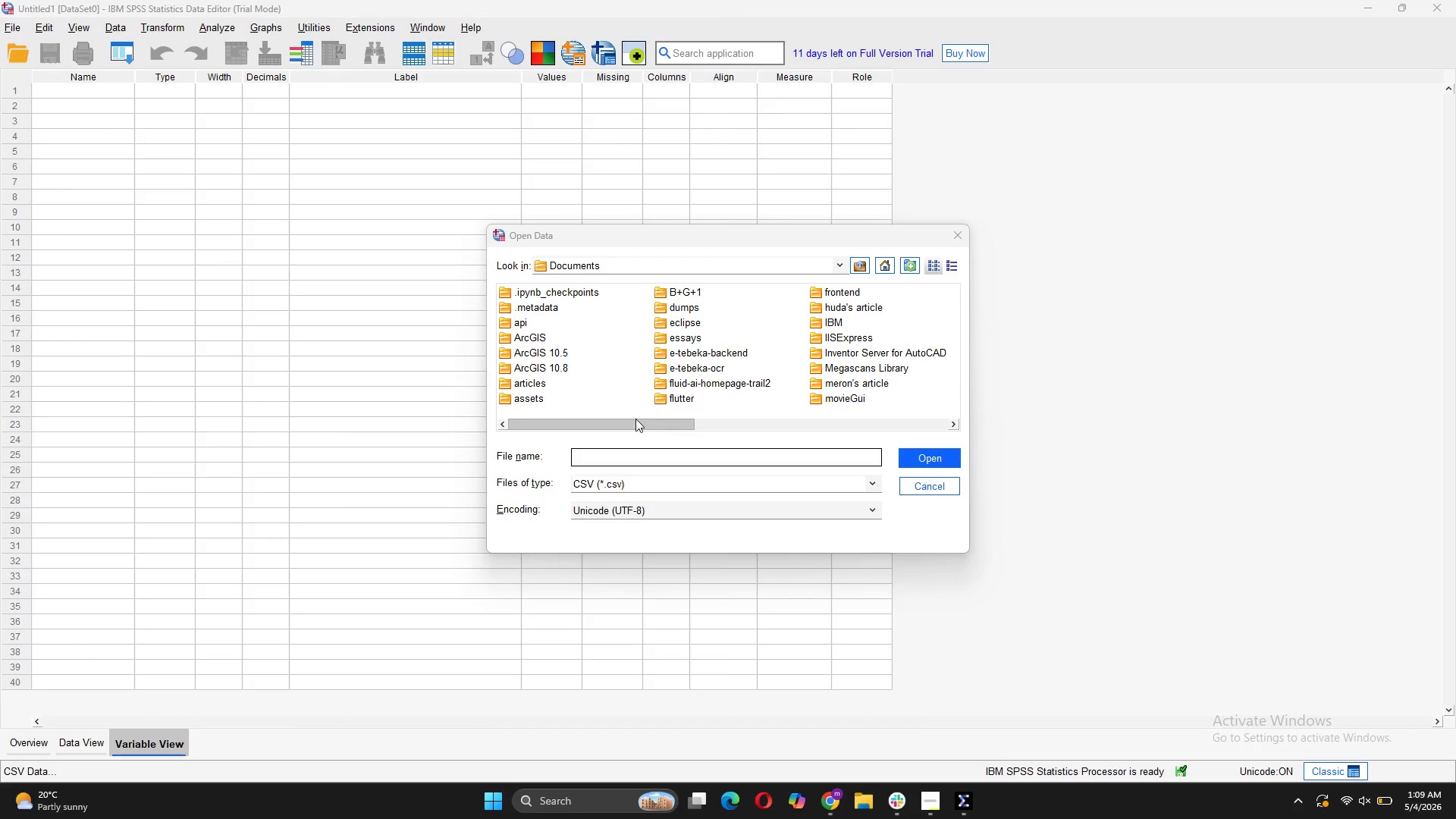 
left_click_drag(start_coordinate=[677, 421], to_coordinate=[739, 418])
 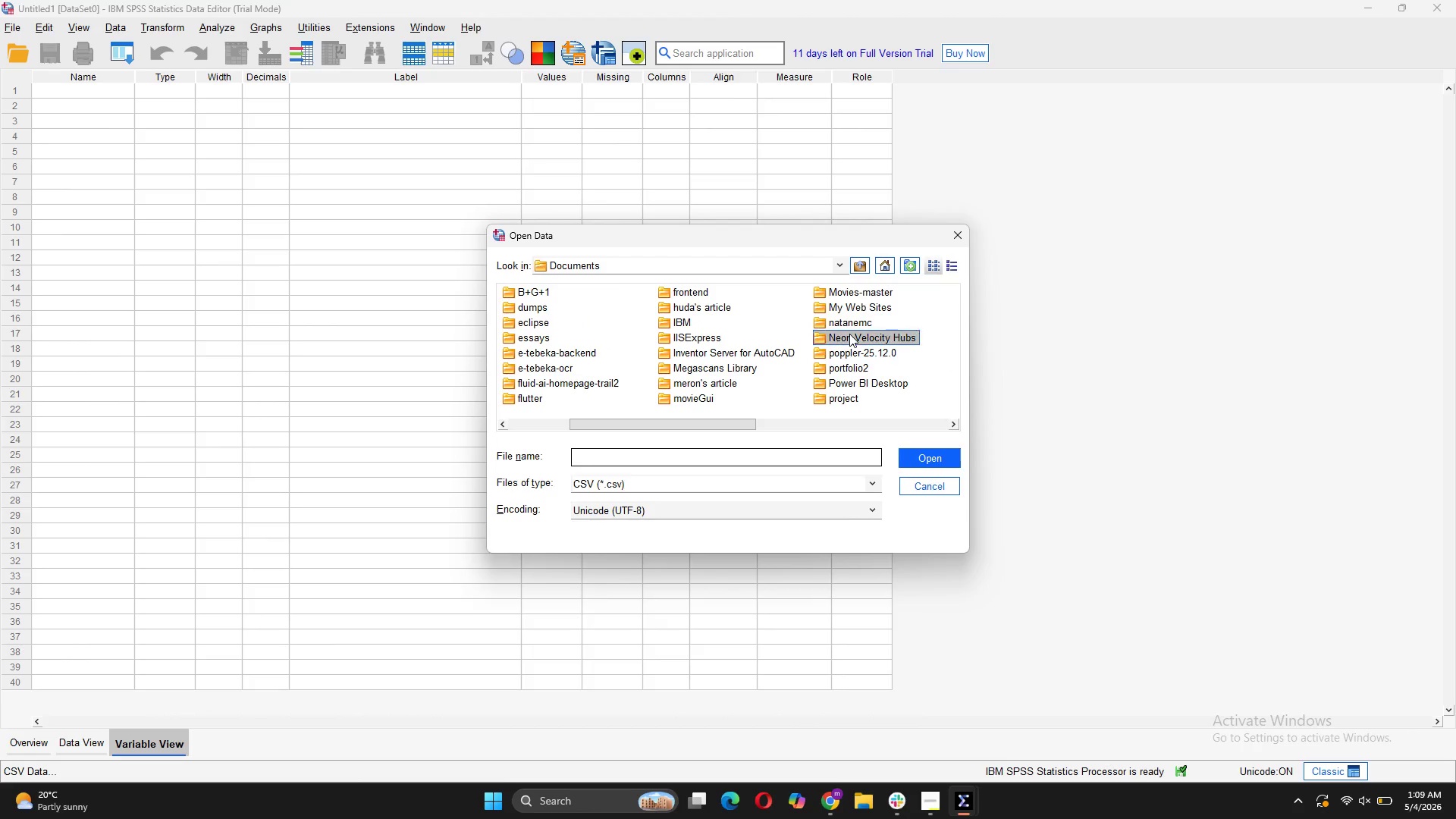 
double_click([849, 334])
 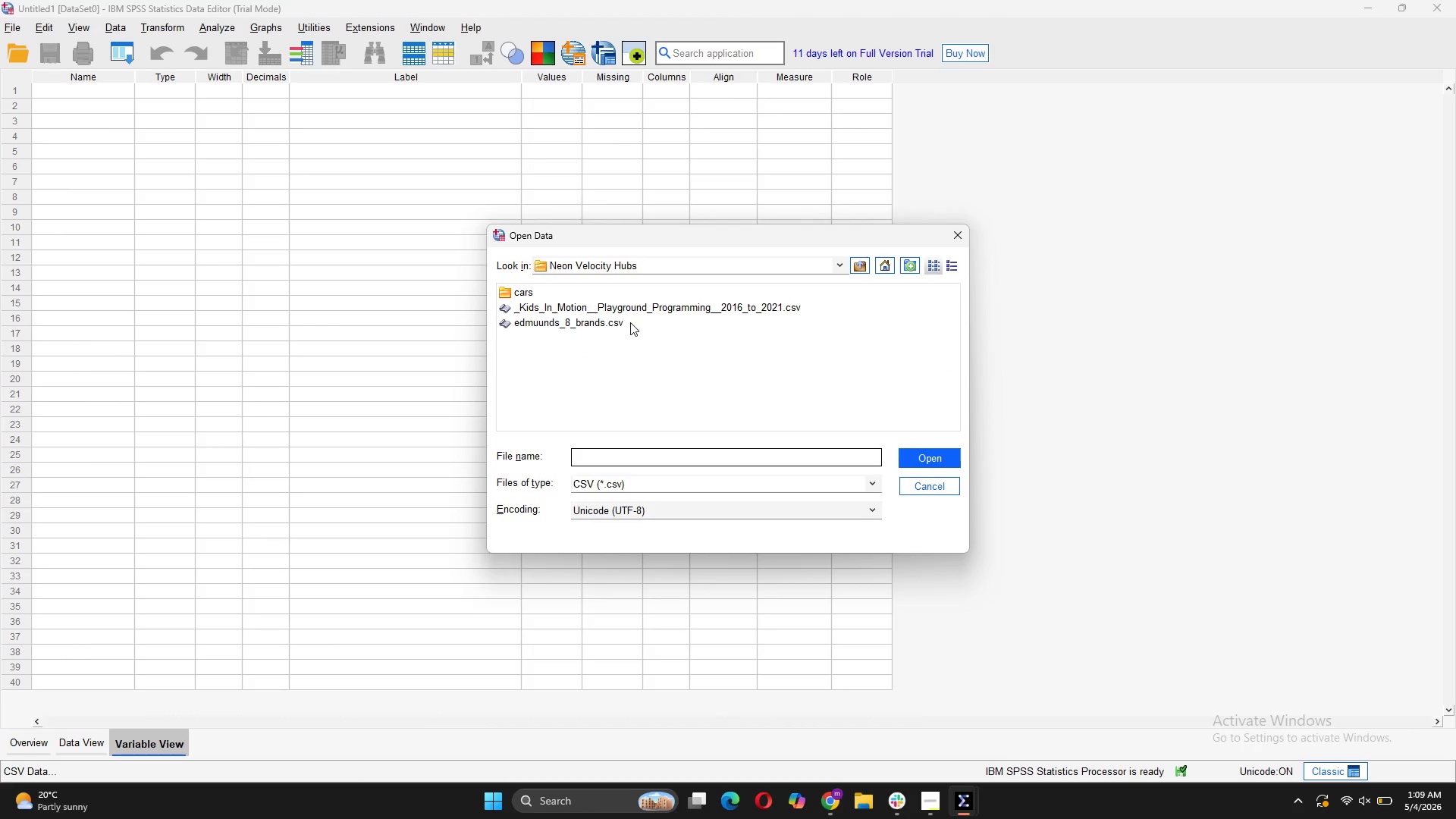 
left_click([596, 323])
 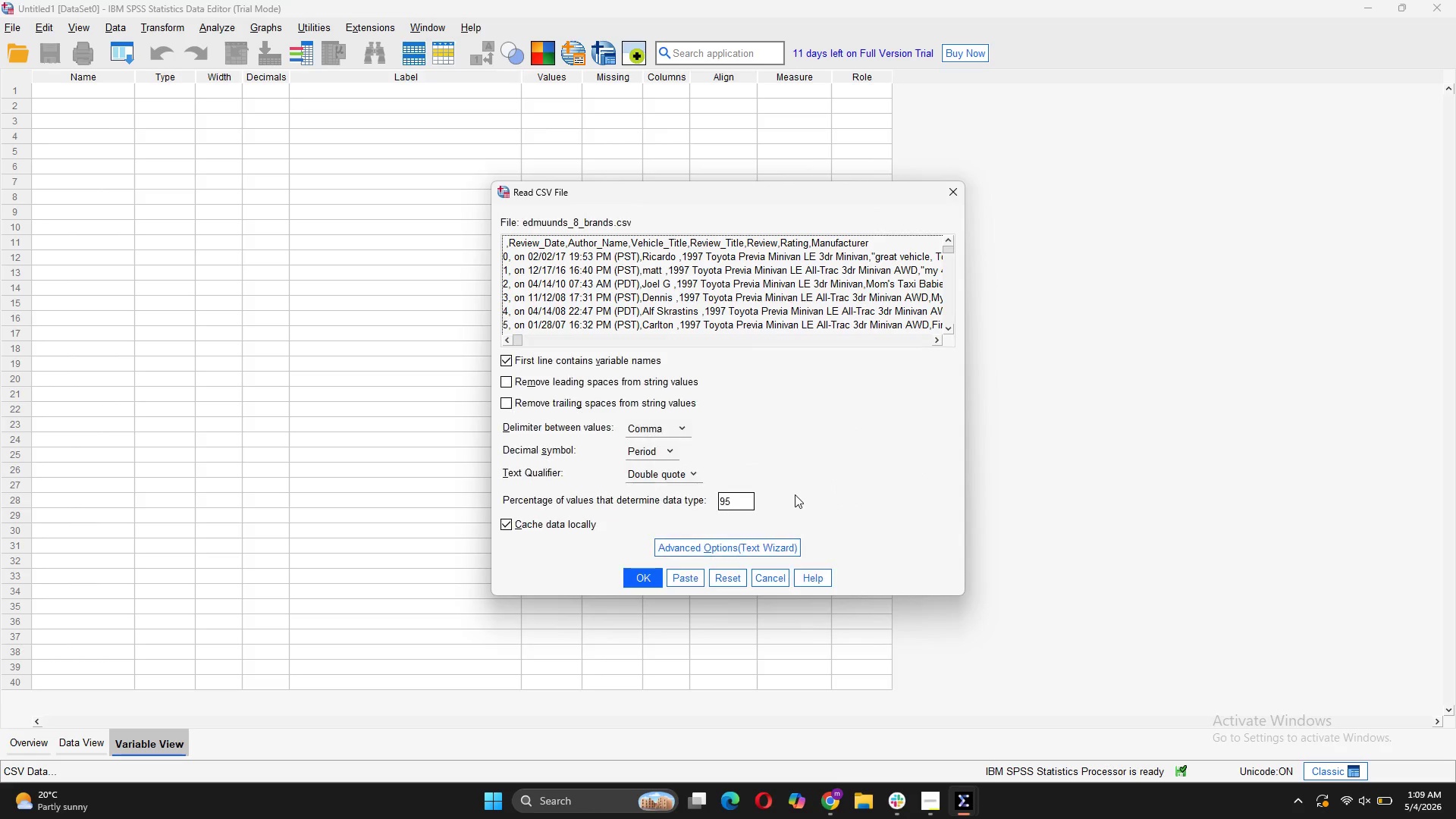 
wait(13.75)
 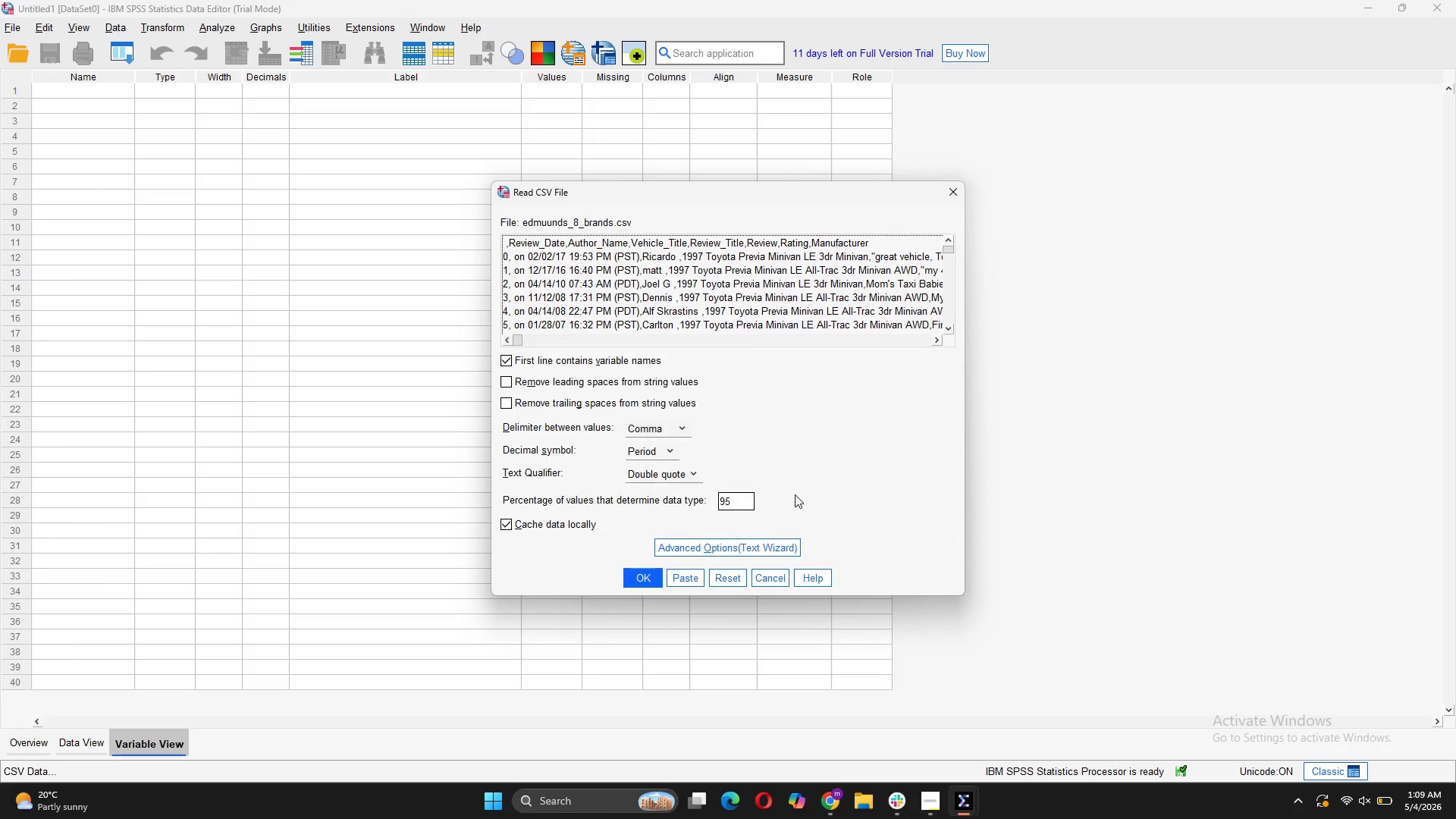 
left_click([683, 576])
 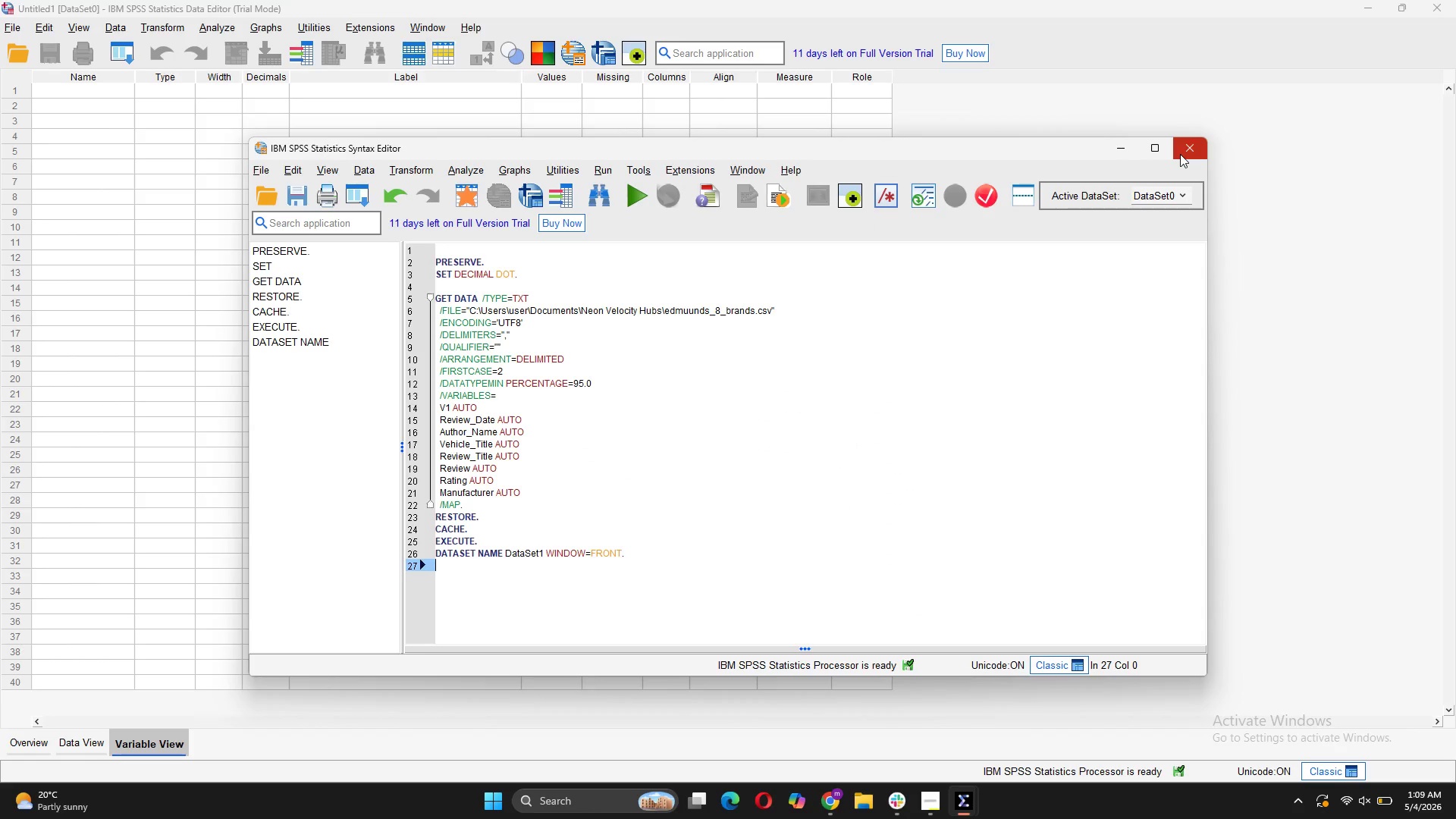 
wait(6.88)
 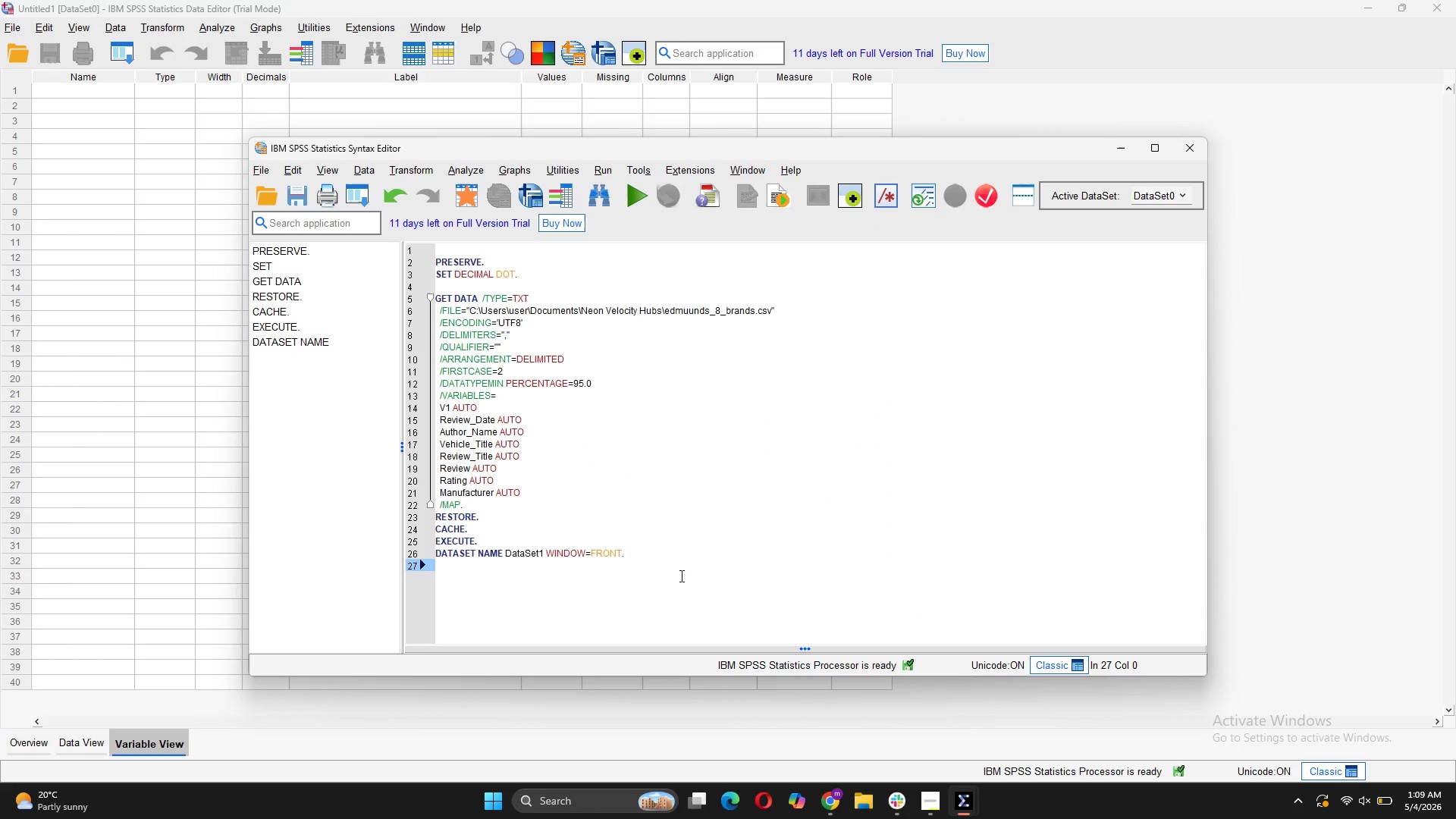 
left_click([642, 189])
 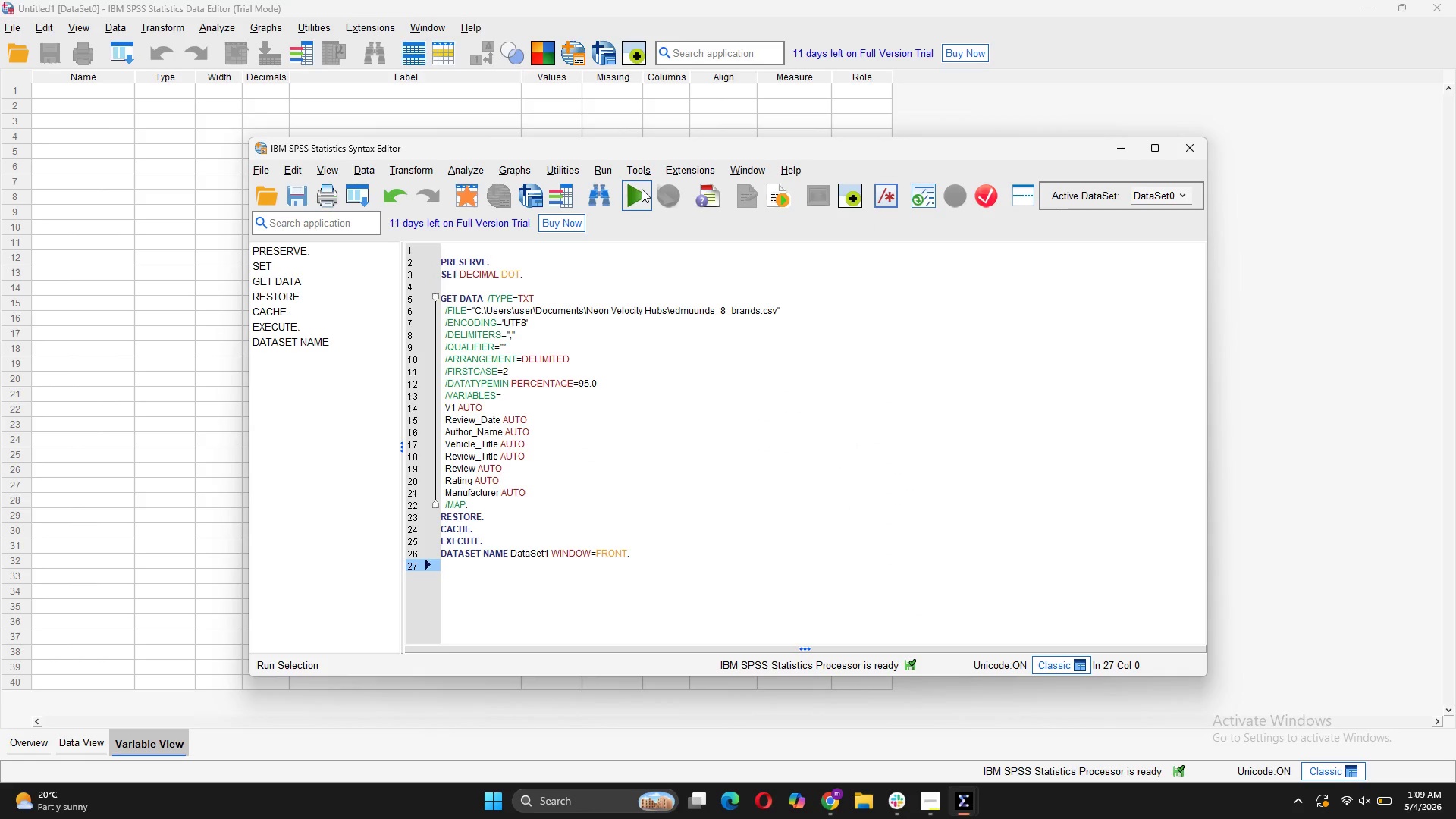 
left_click([642, 198])
 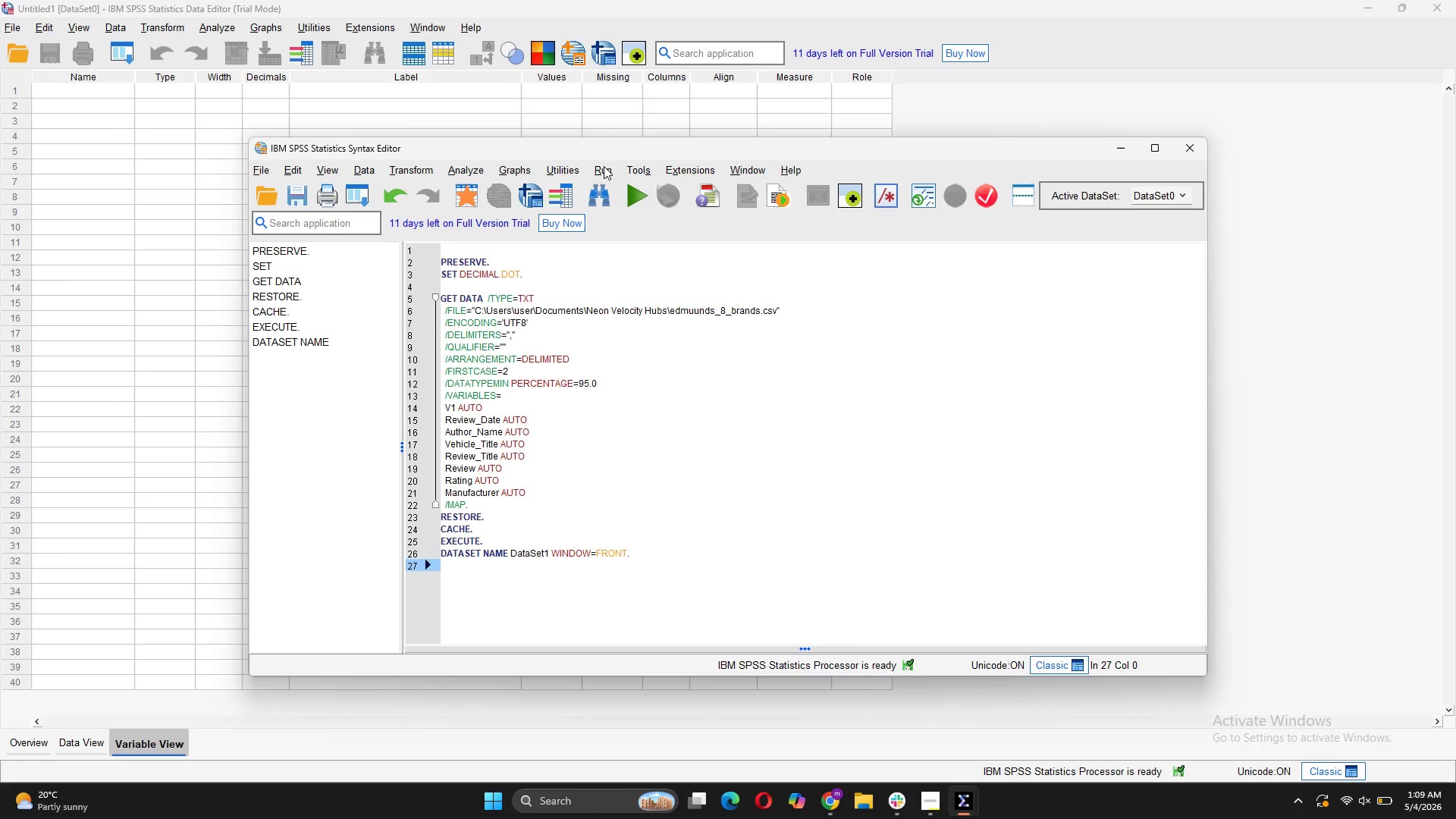 
left_click([604, 167])
 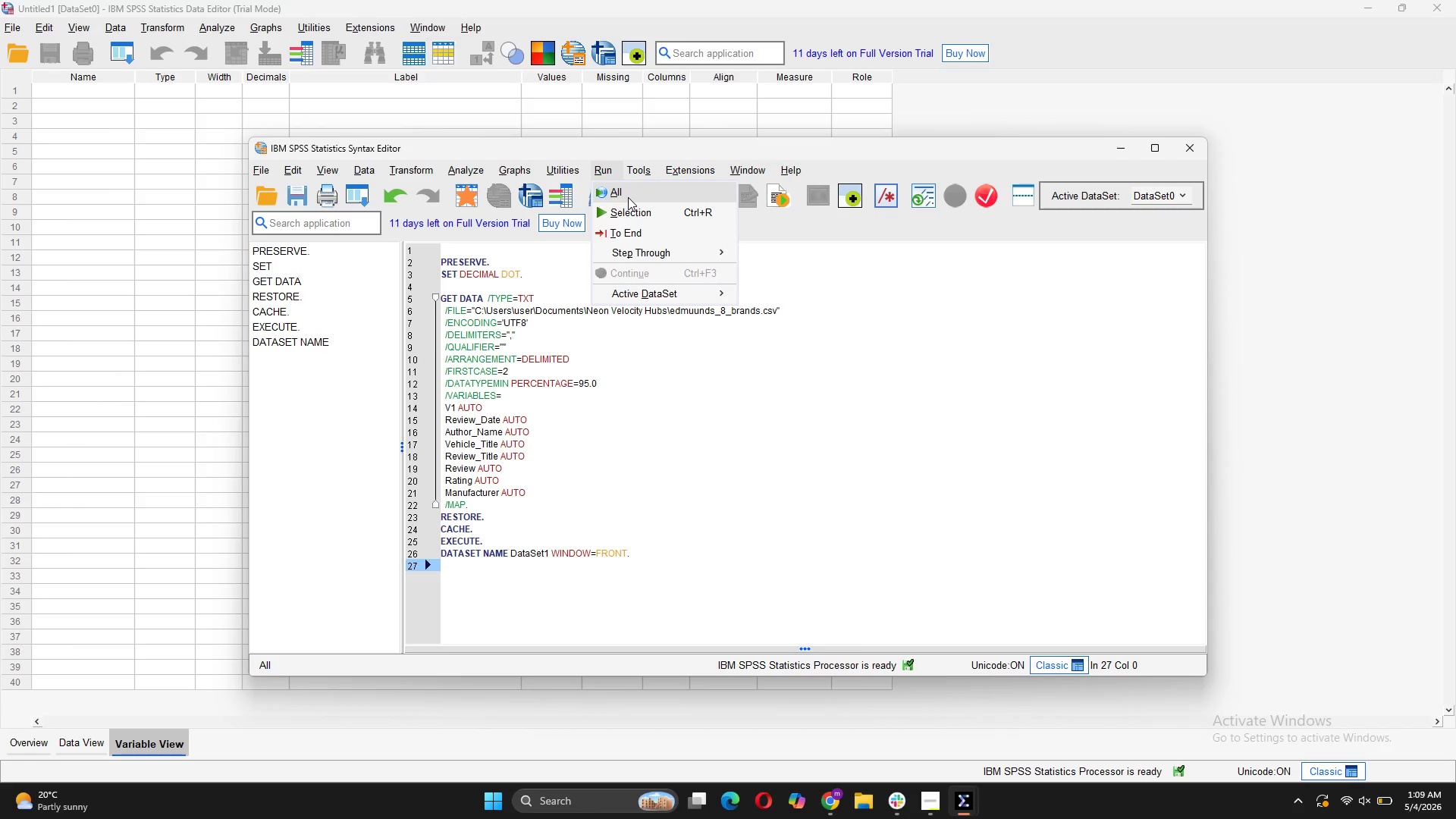 
left_click([628, 197])
 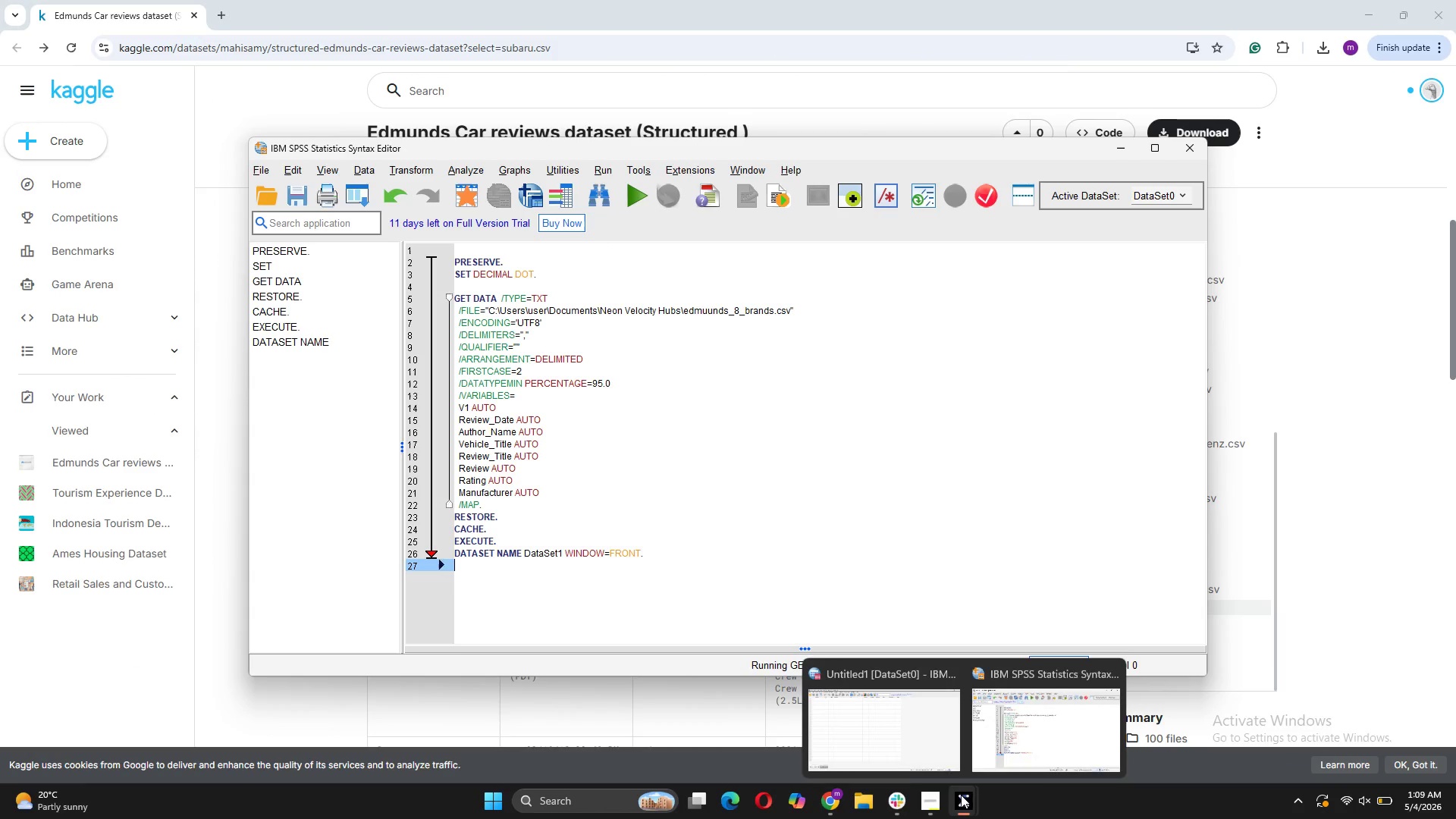 
left_click([889, 739])
 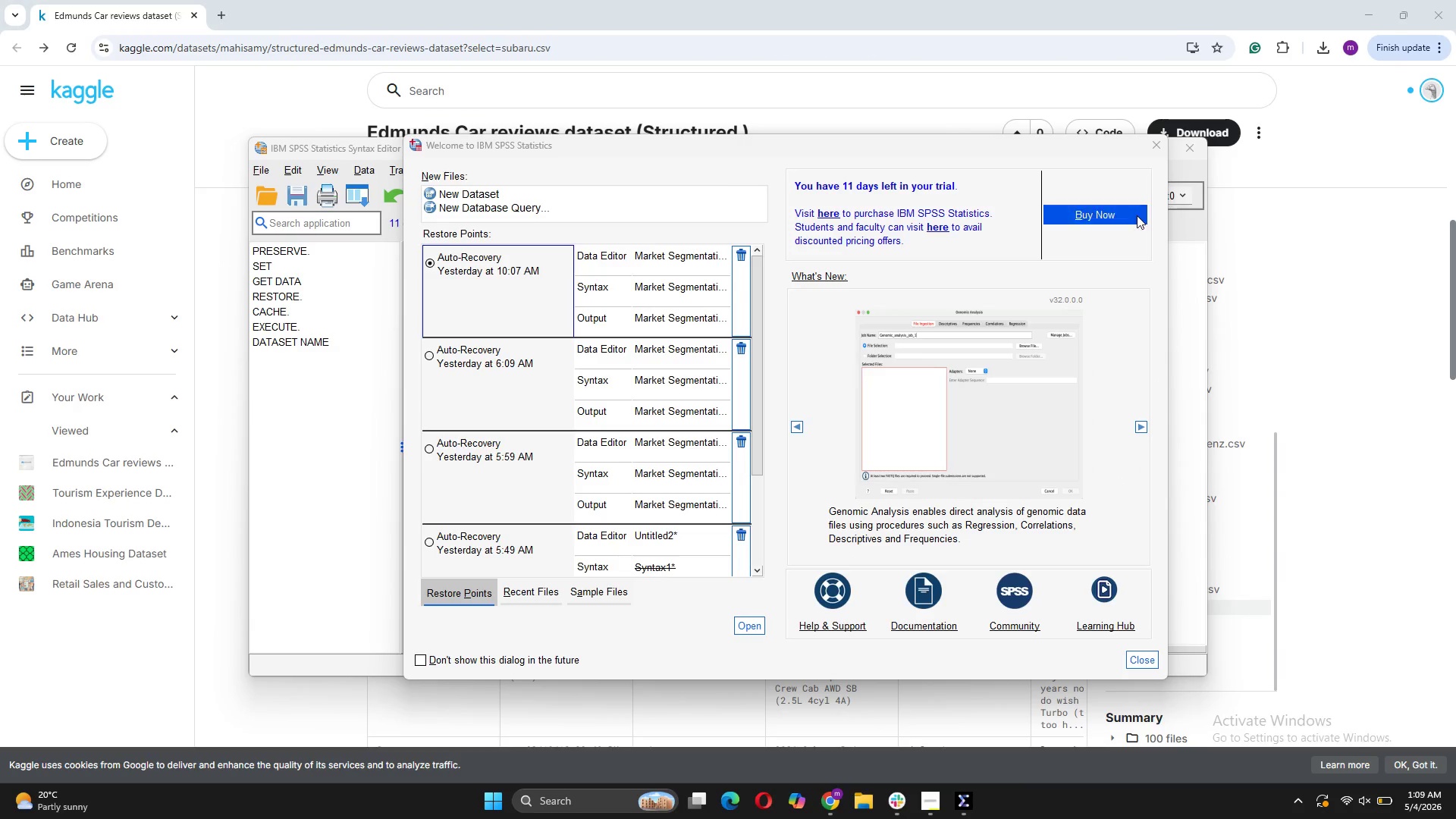 
left_click([1154, 147])
 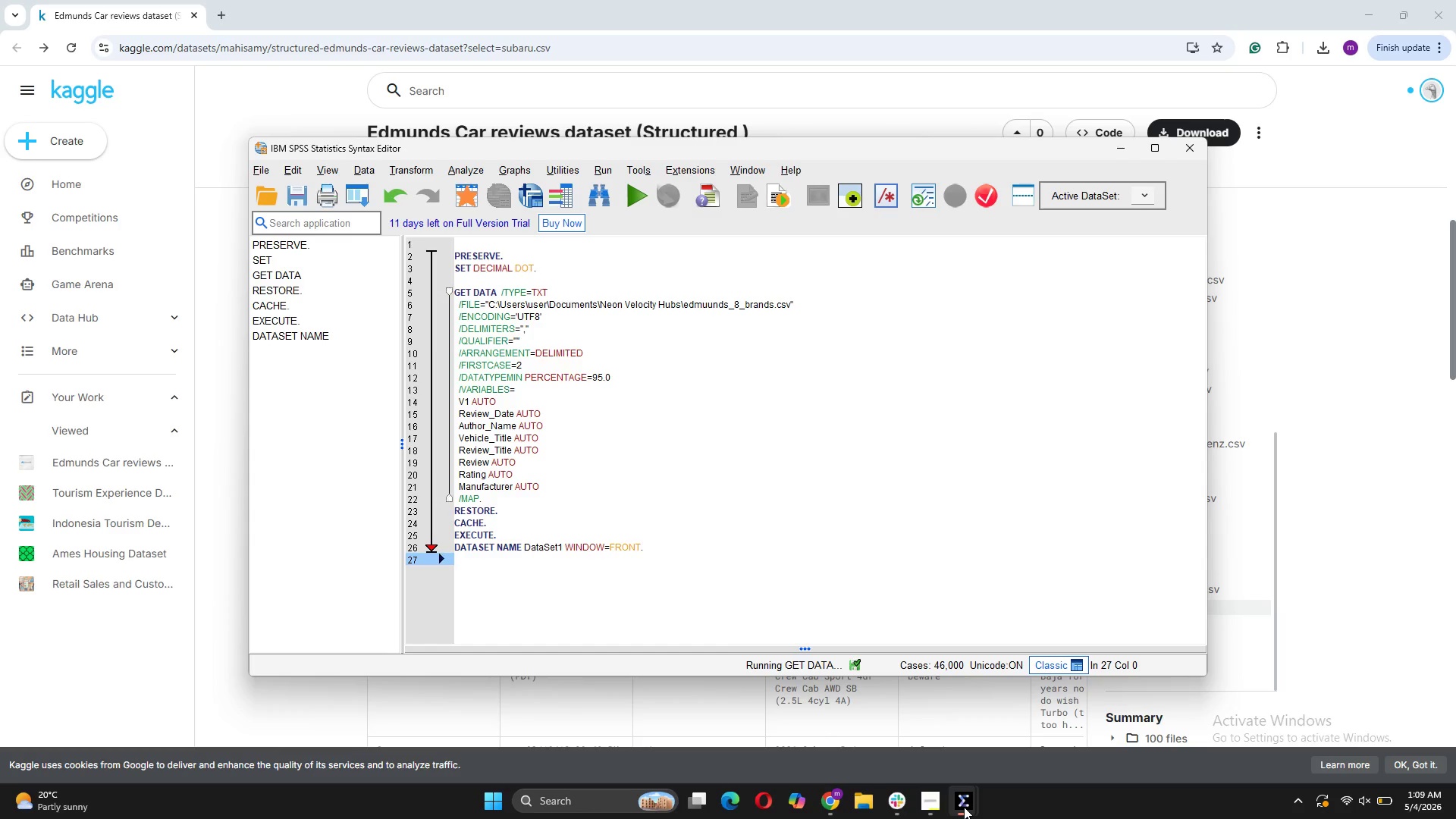 
left_click([925, 718])
 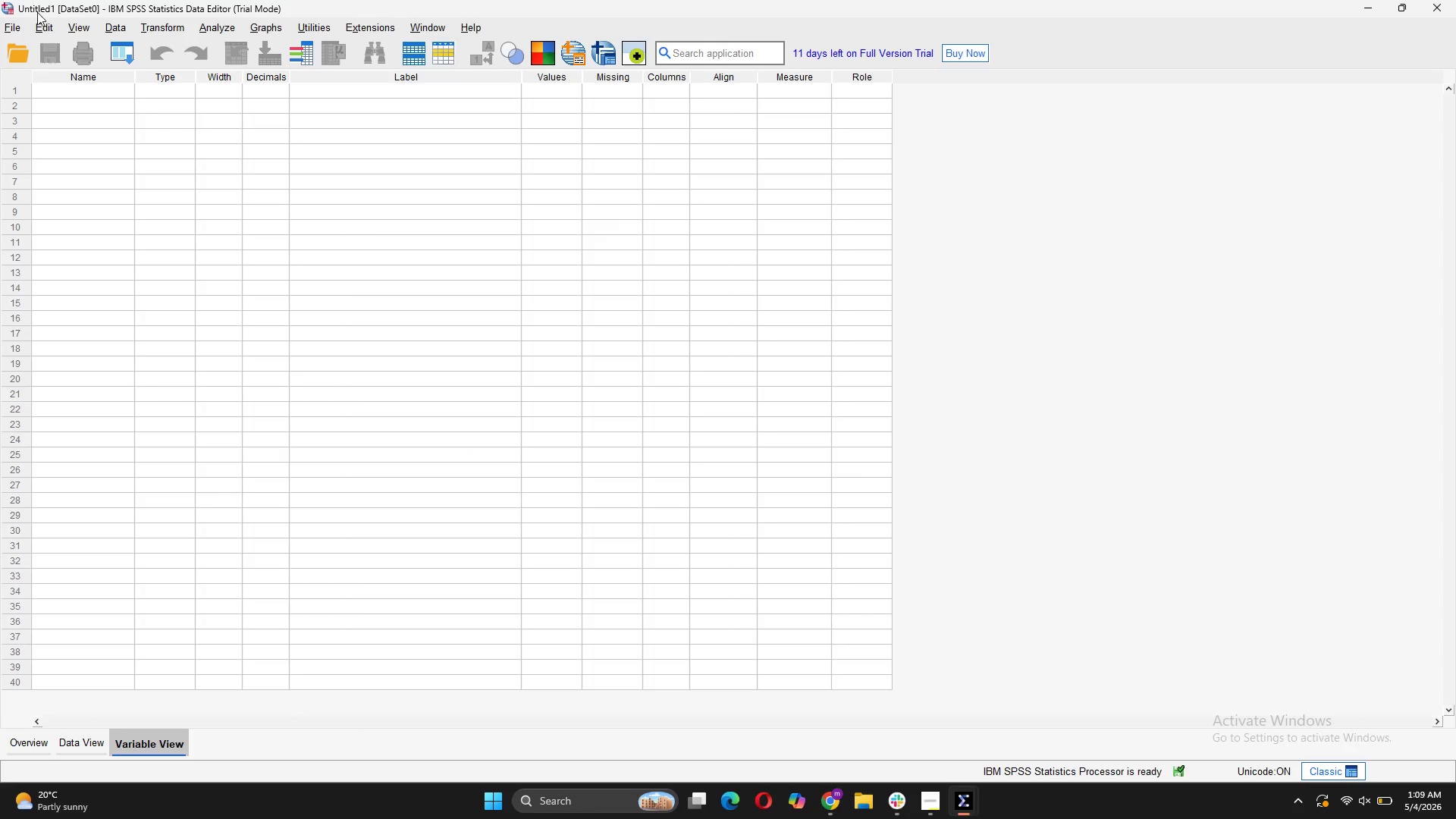 
left_click([20, 27])
 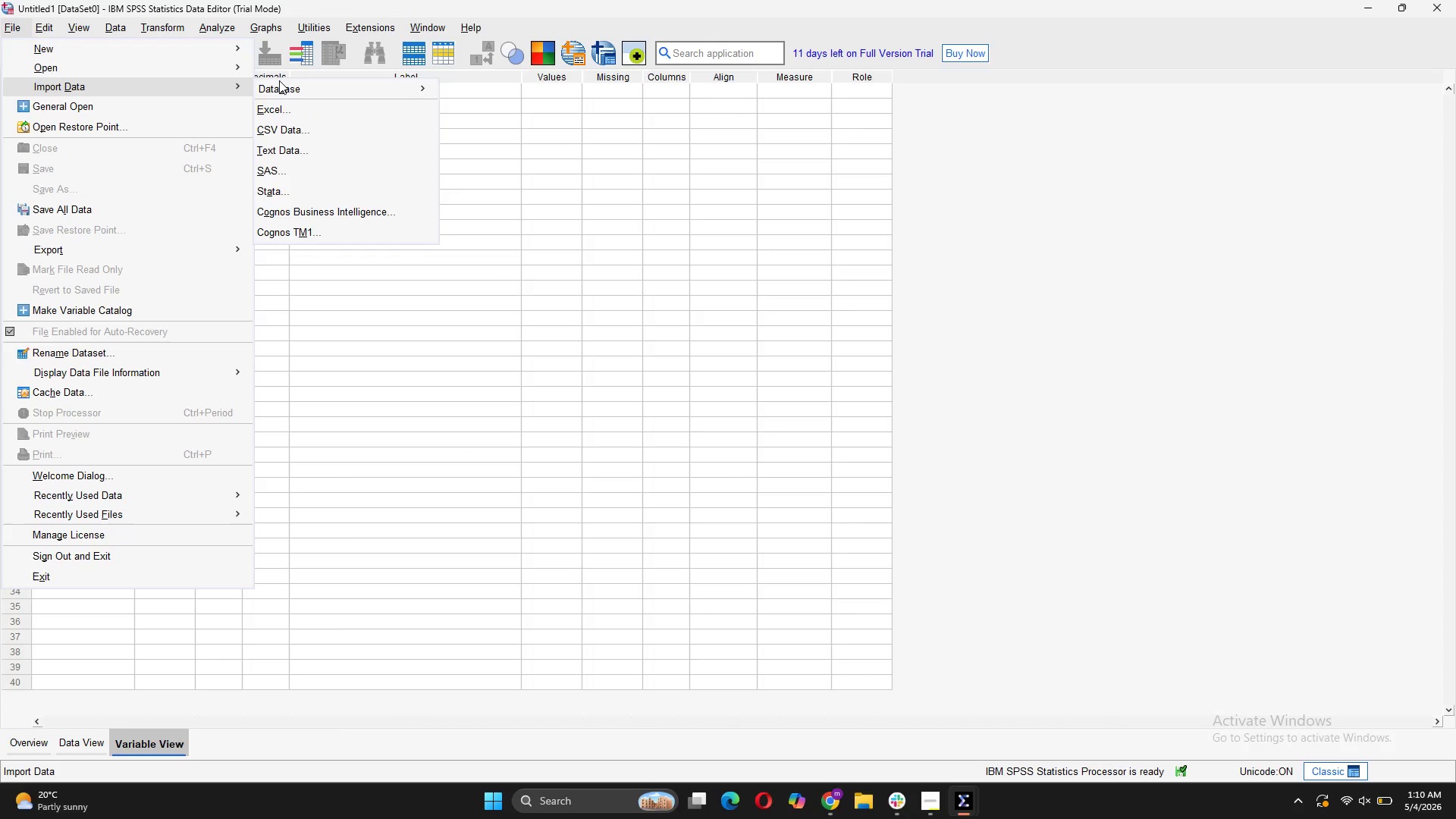 
left_click([281, 133])
 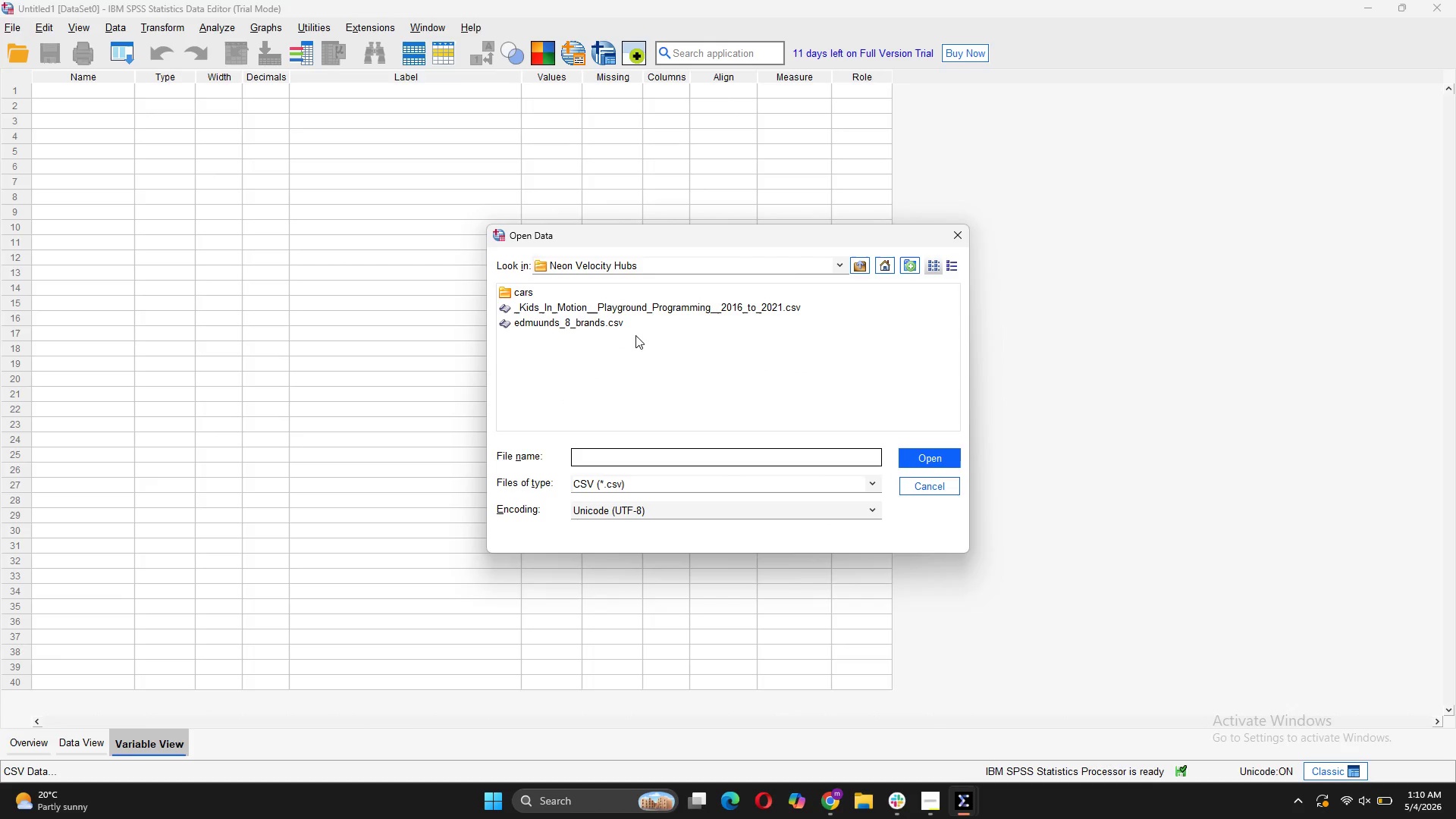 
left_click([599, 324])
 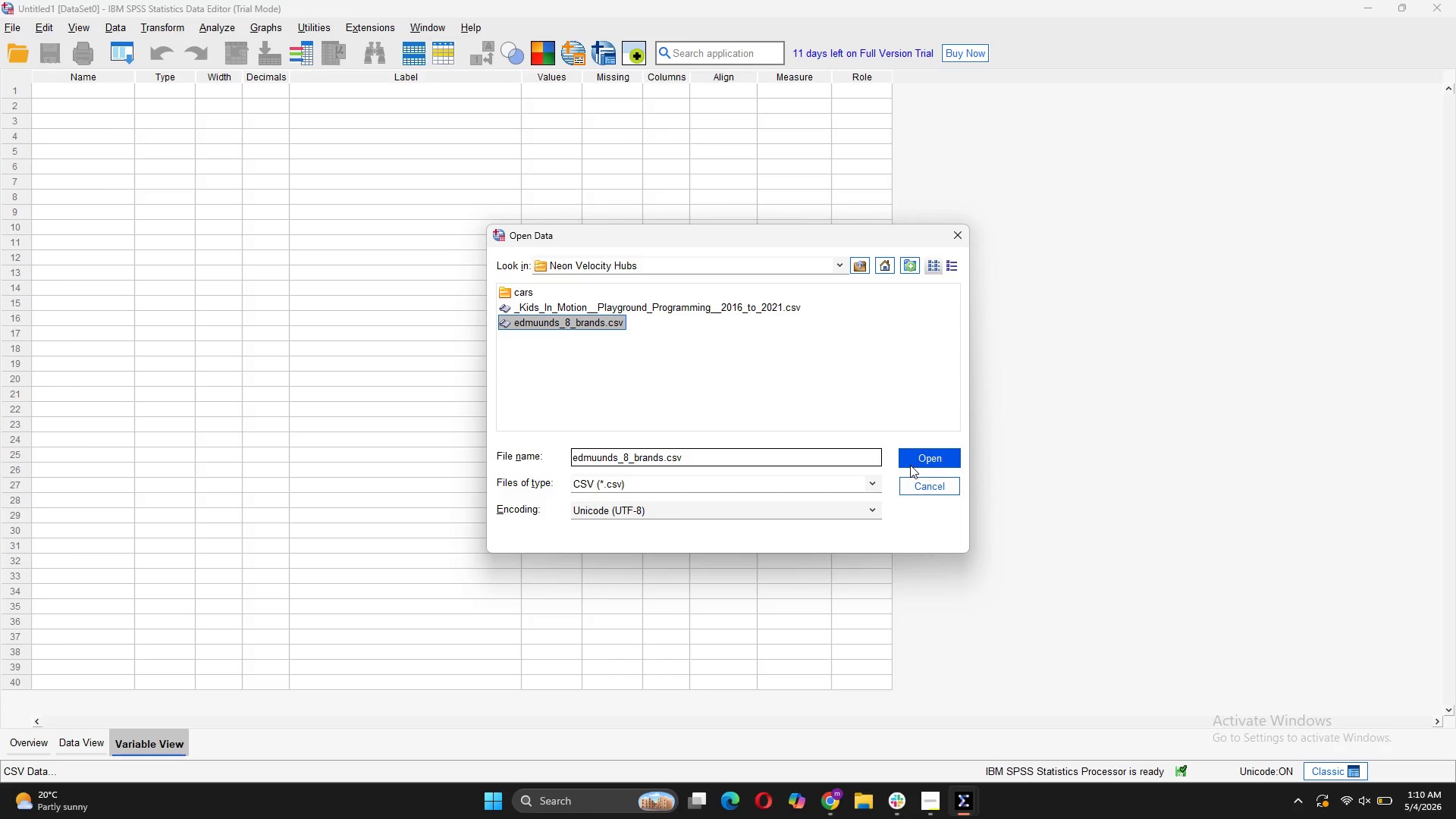 
left_click([916, 460])
 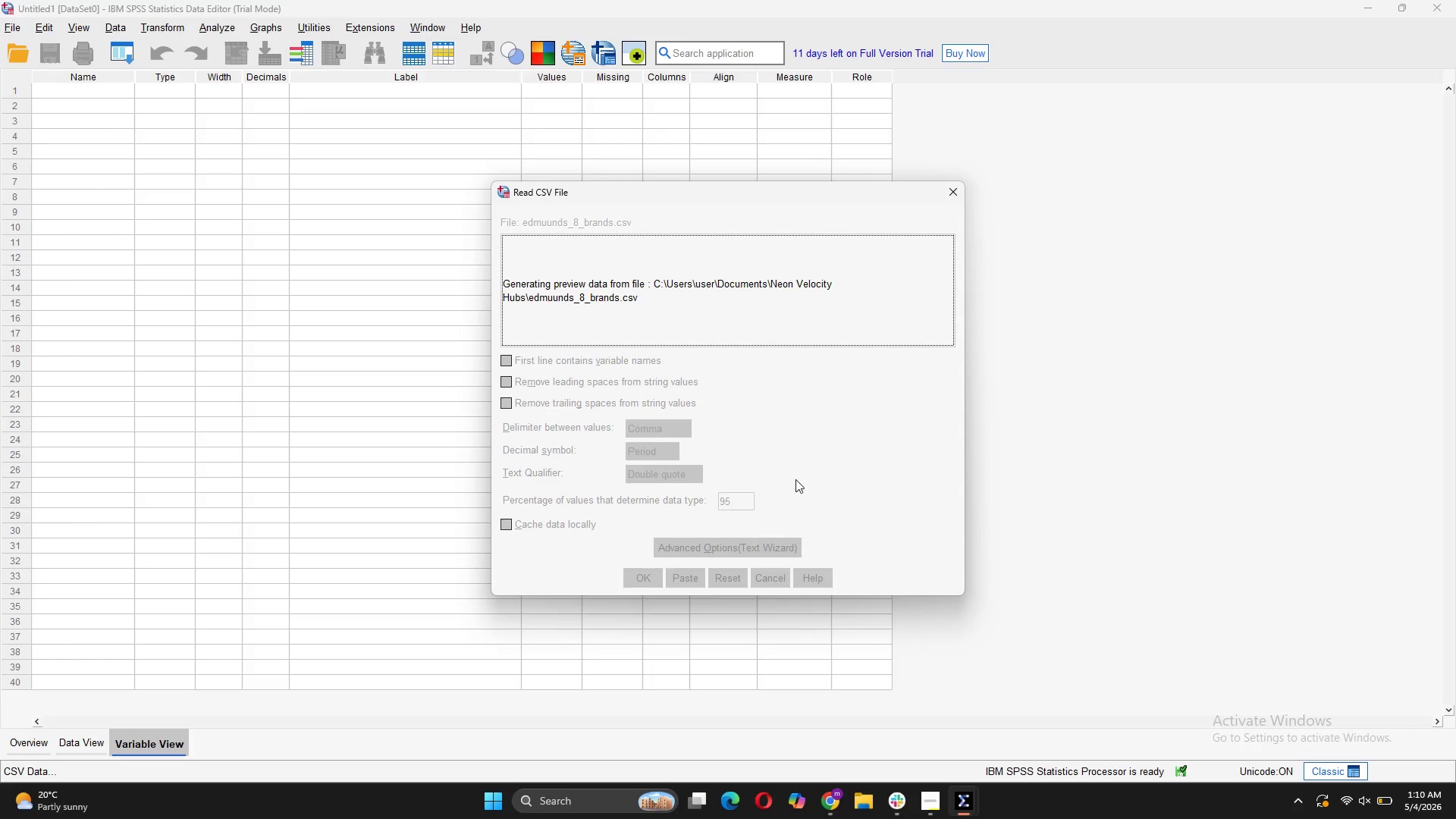 
mouse_move([654, 535])
 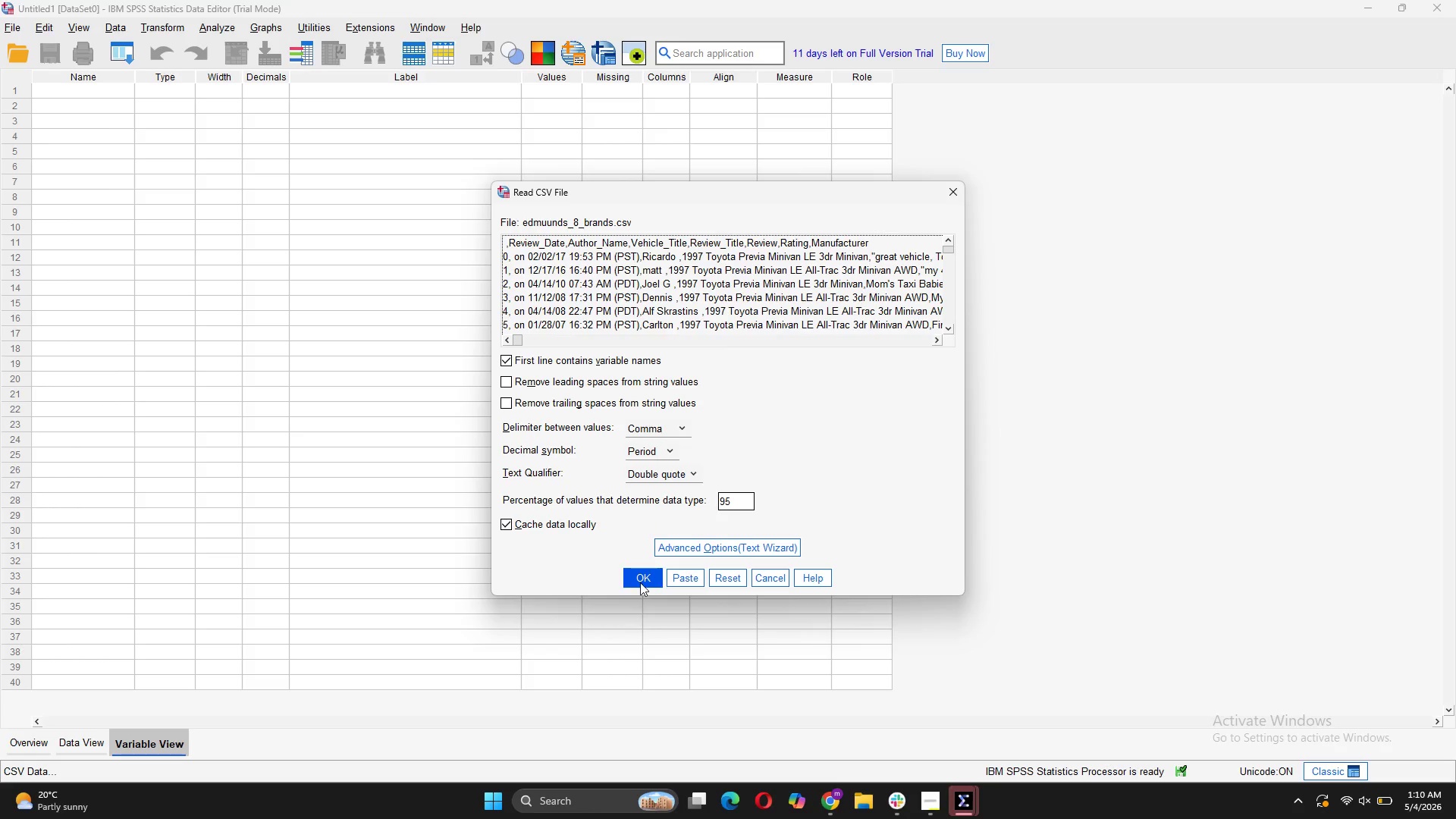 
left_click([640, 582])
 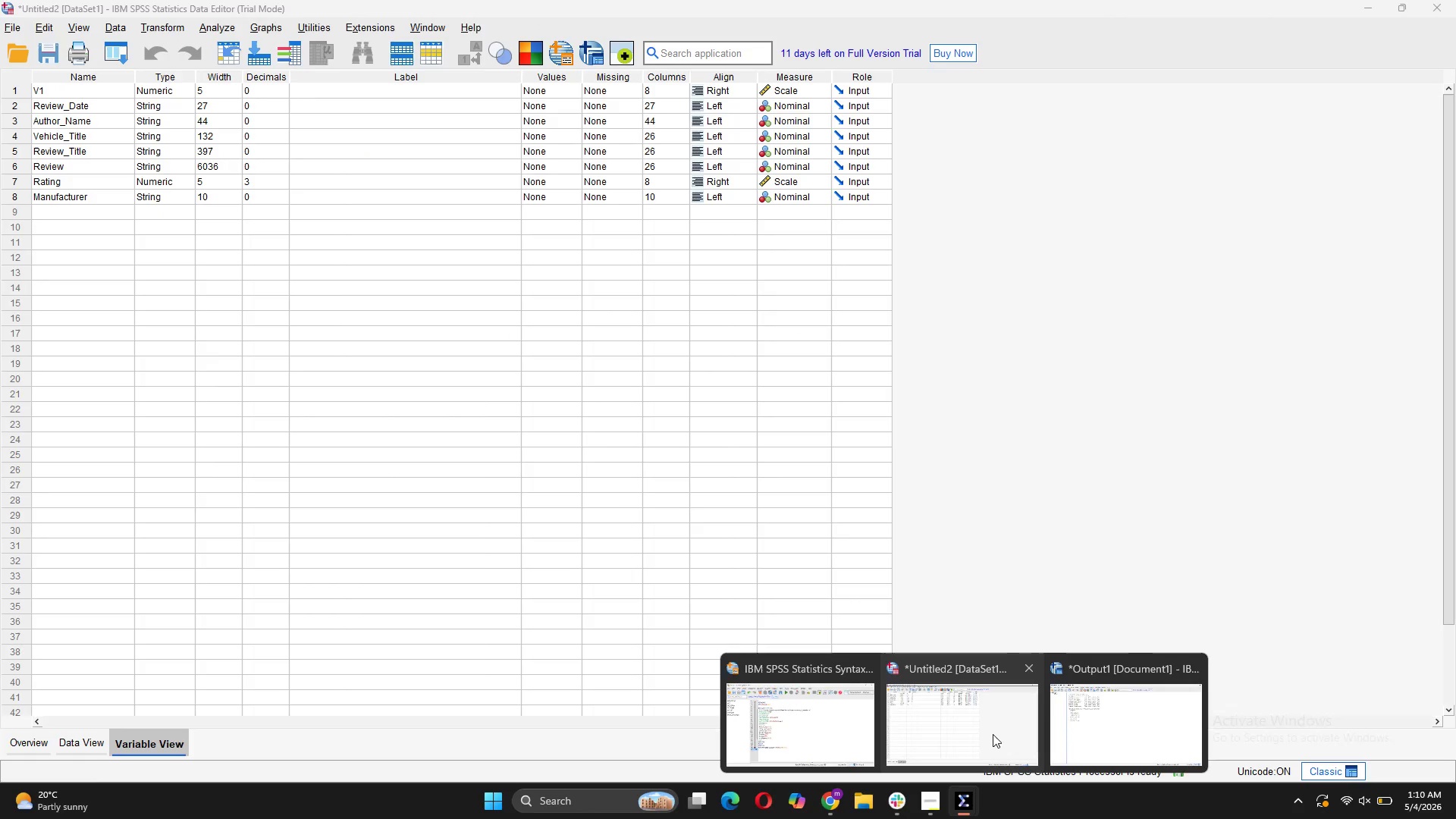 
wait(9.3)
 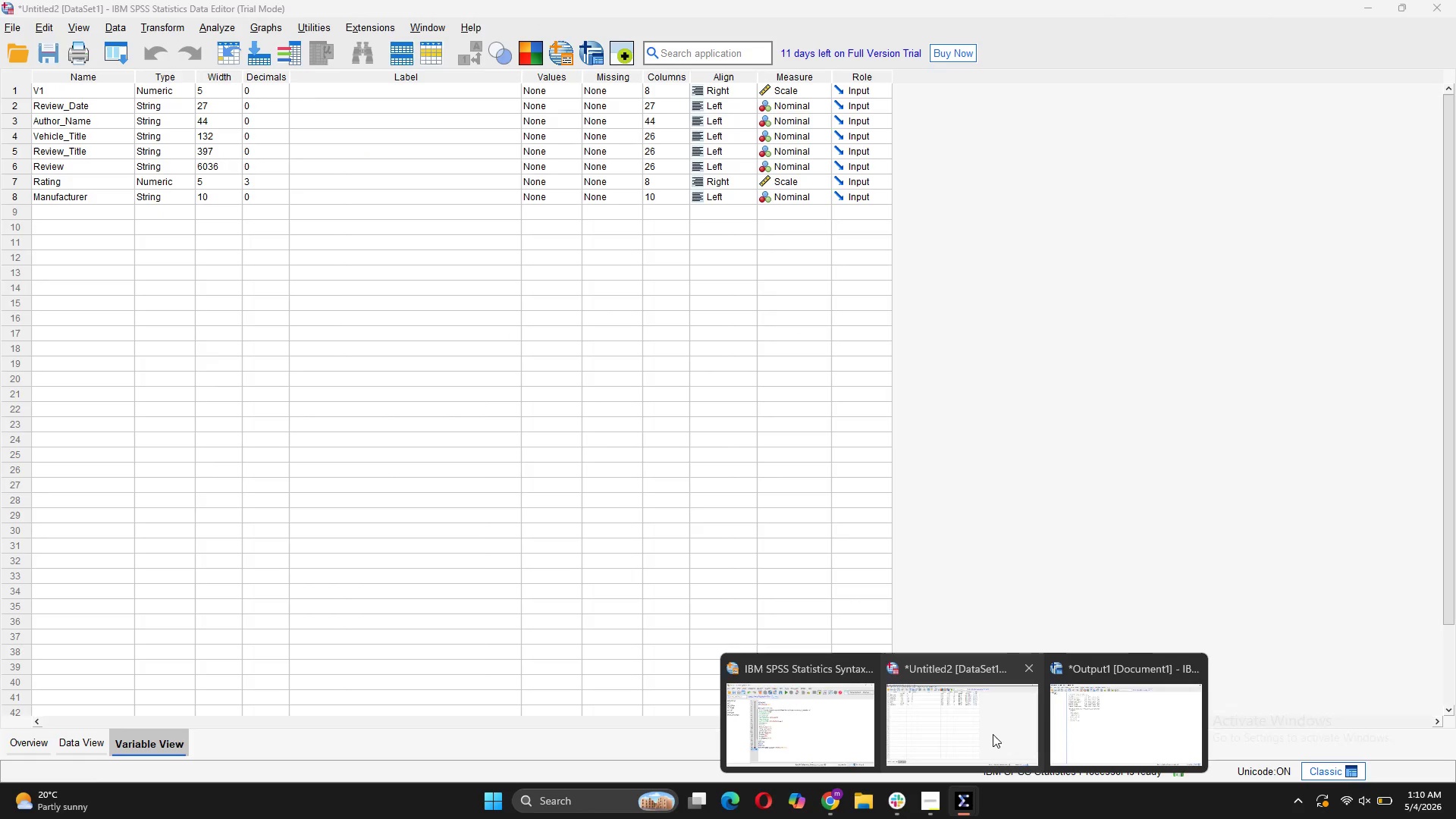 
left_click([337, 96])
 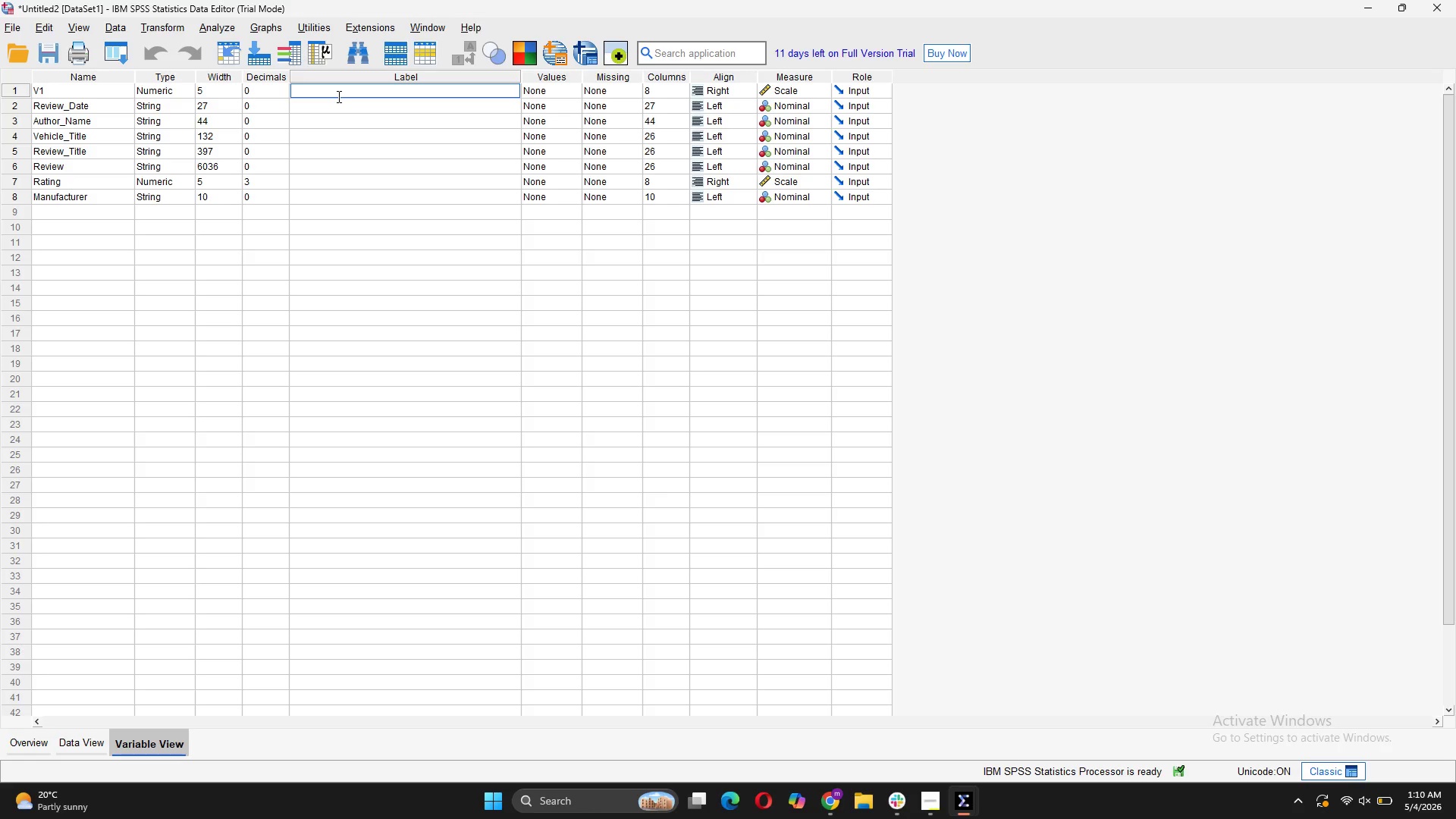 
type(Date of Review)
 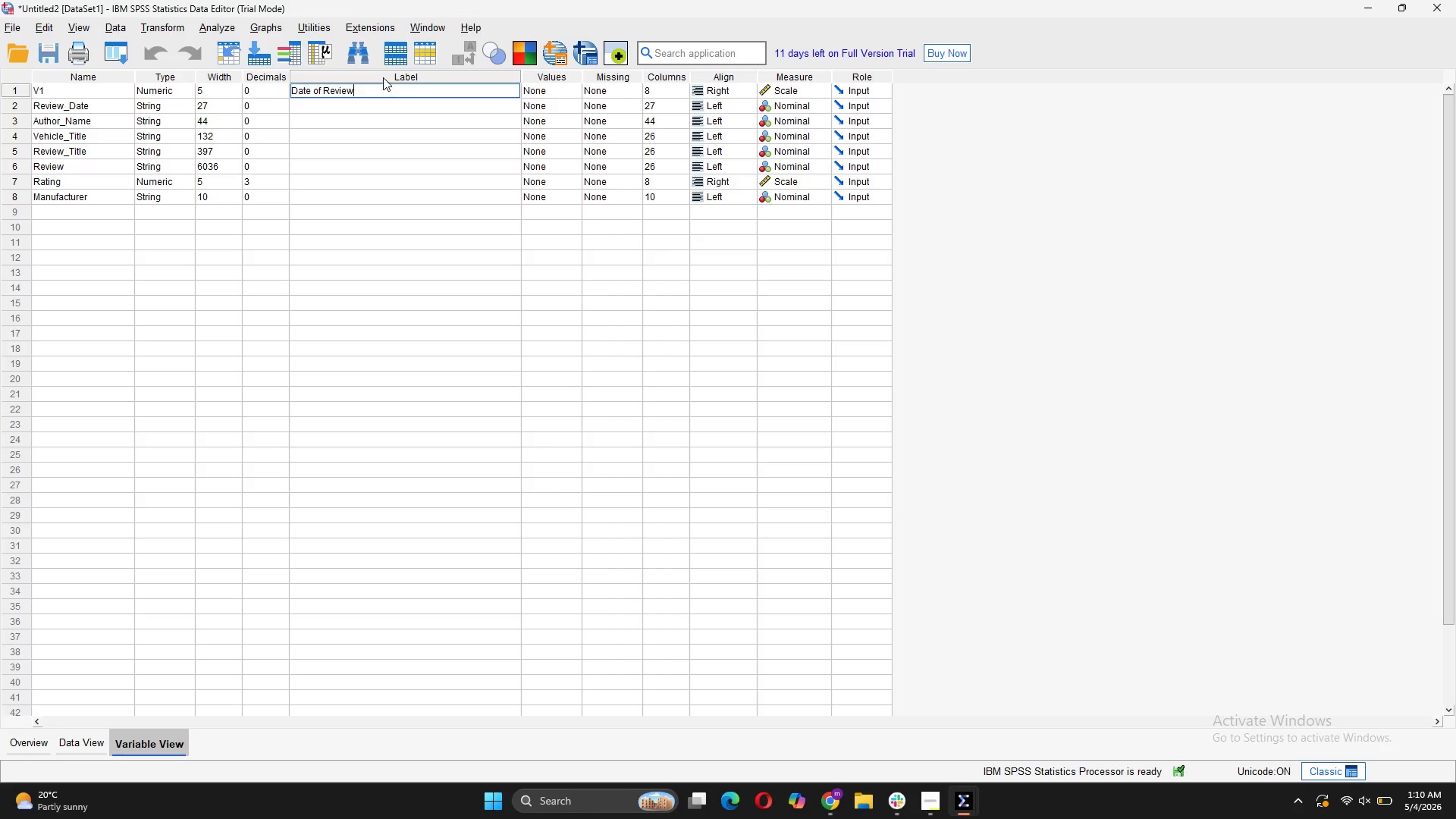 
wait(9.24)
 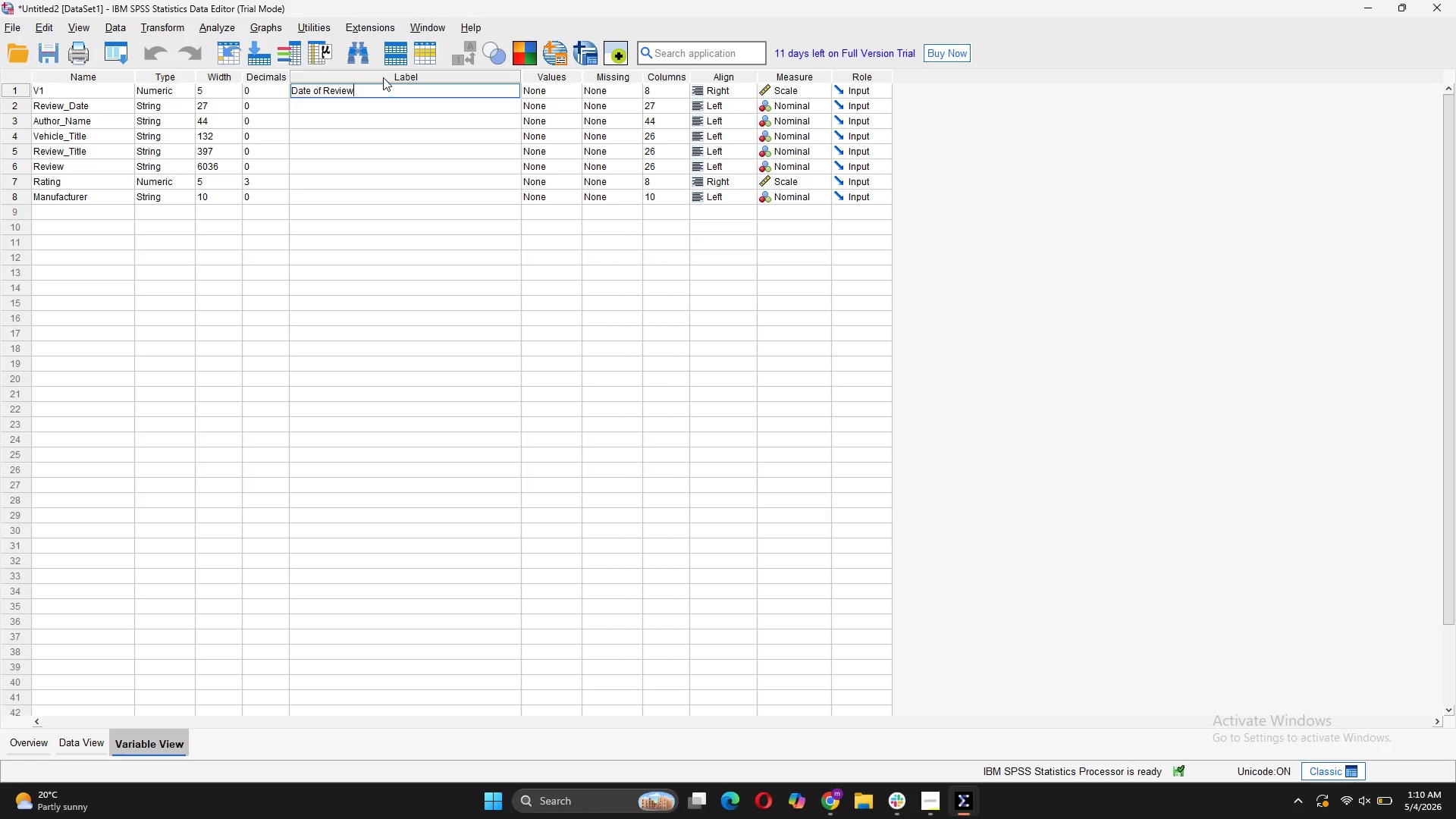 
left_click([351, 88])
 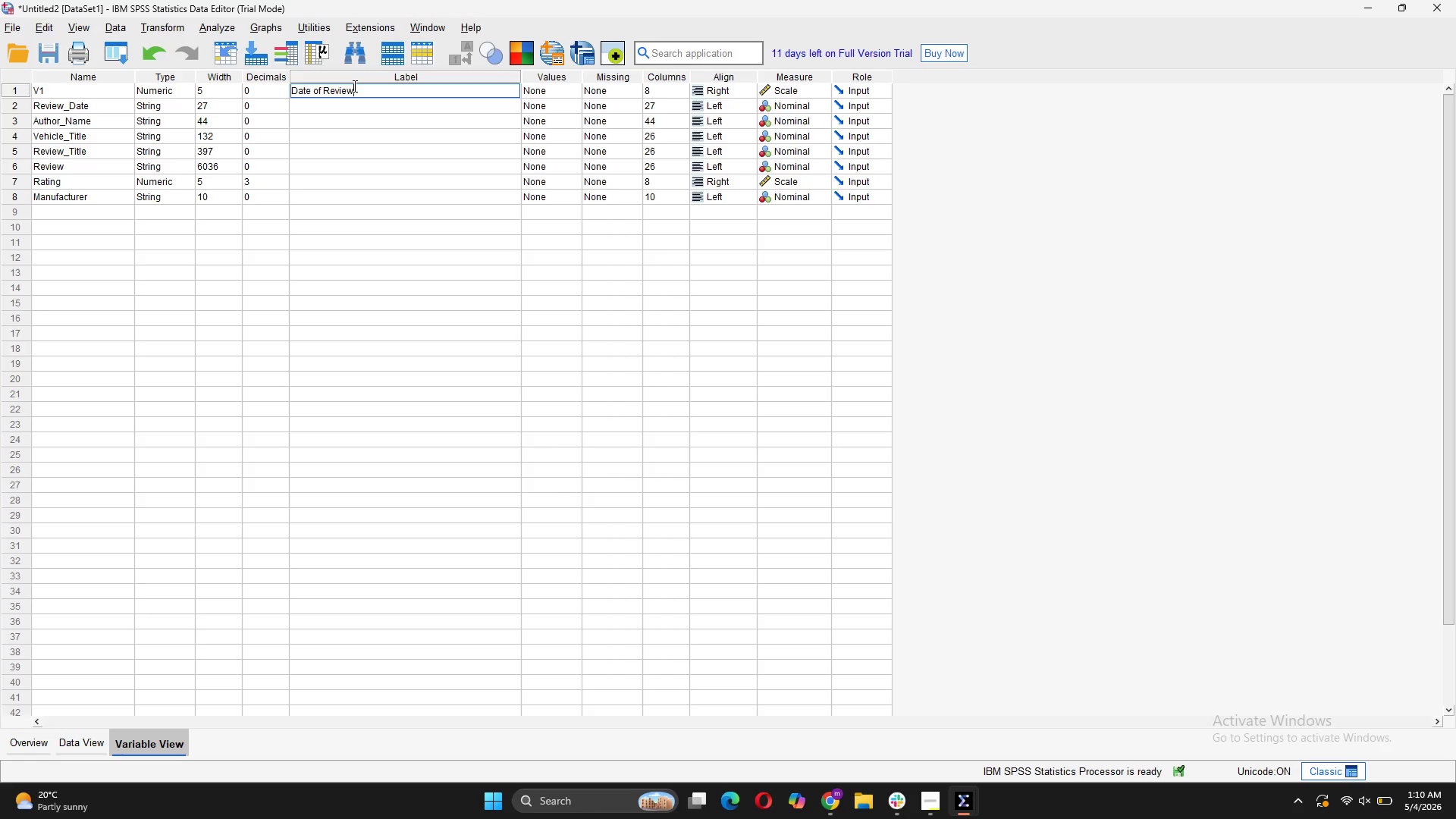 
left_click_drag(start_coordinate=[354, 85], to_coordinate=[293, 95])
 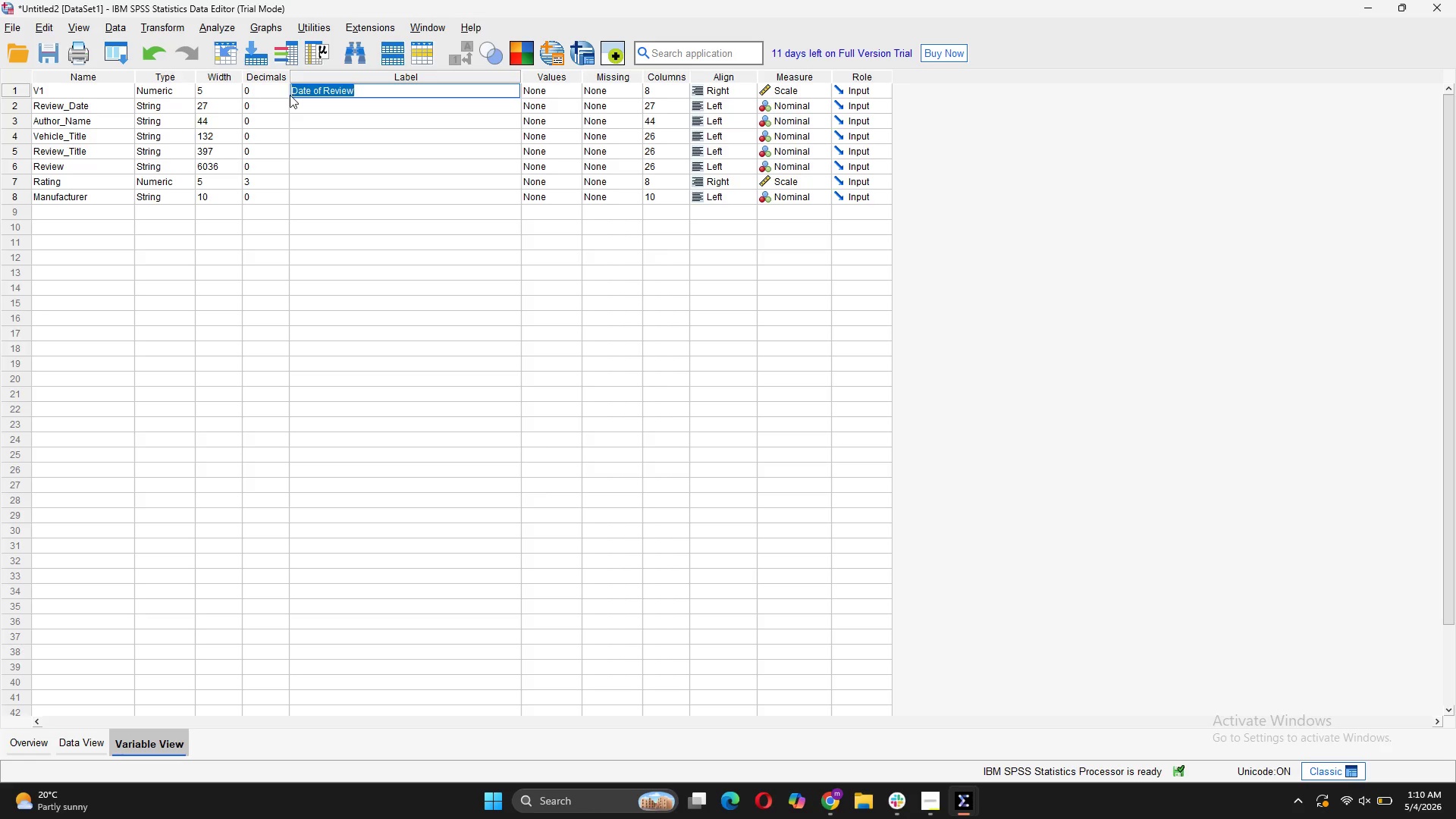 
key(Control+C)
 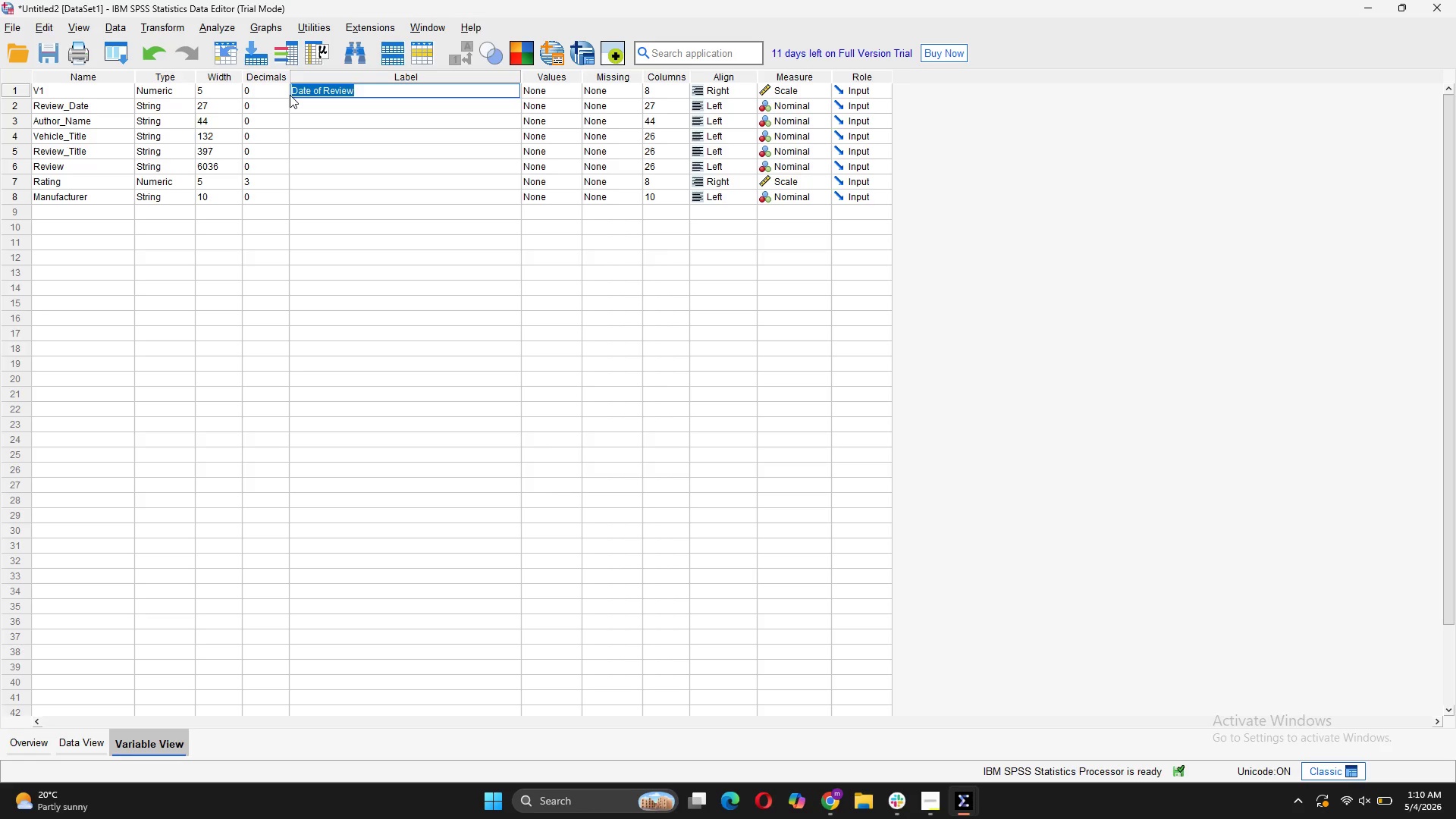 
key(Backspace)
 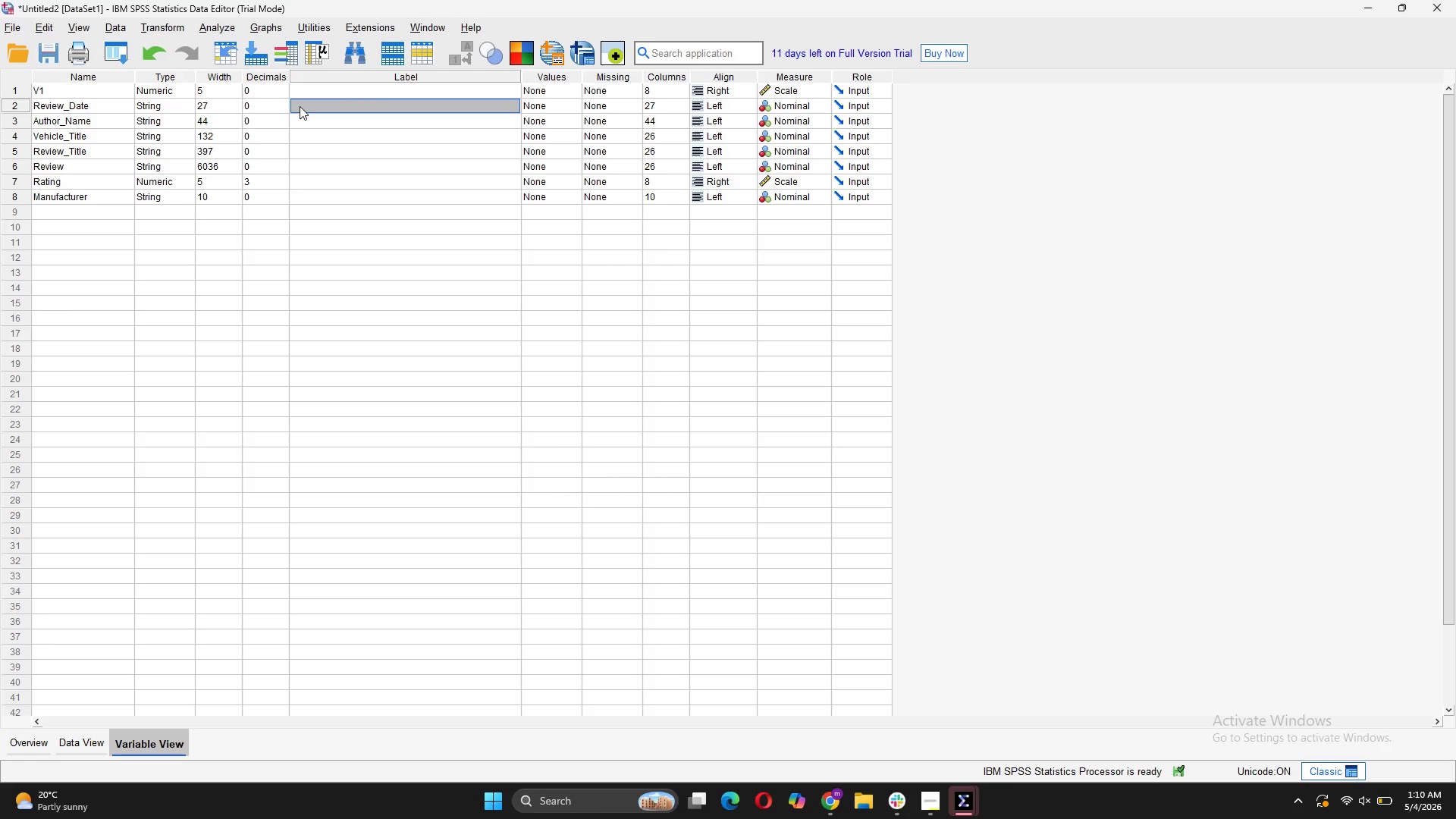 
key(Control+V)
 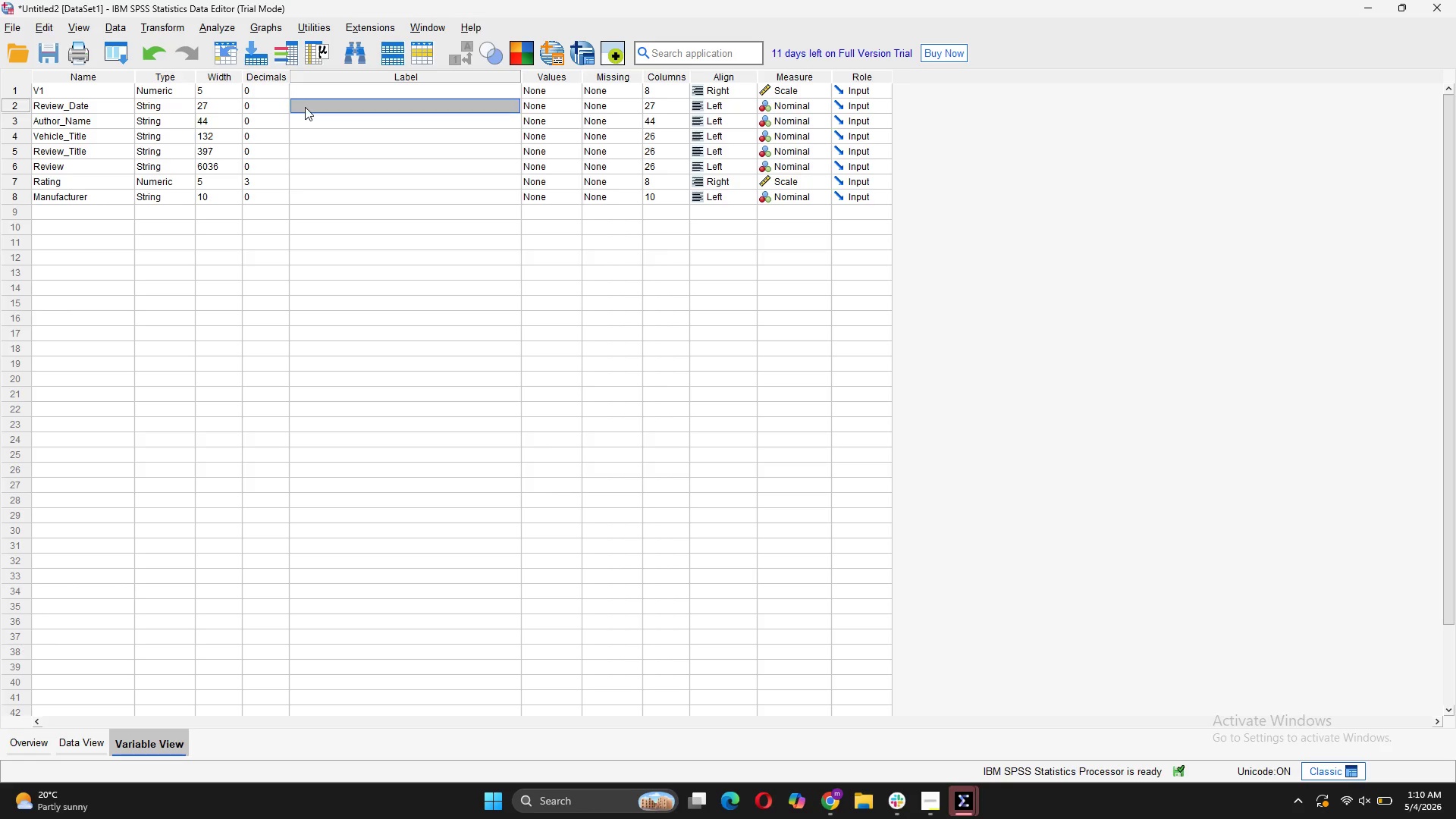 
double_click([305, 107])
 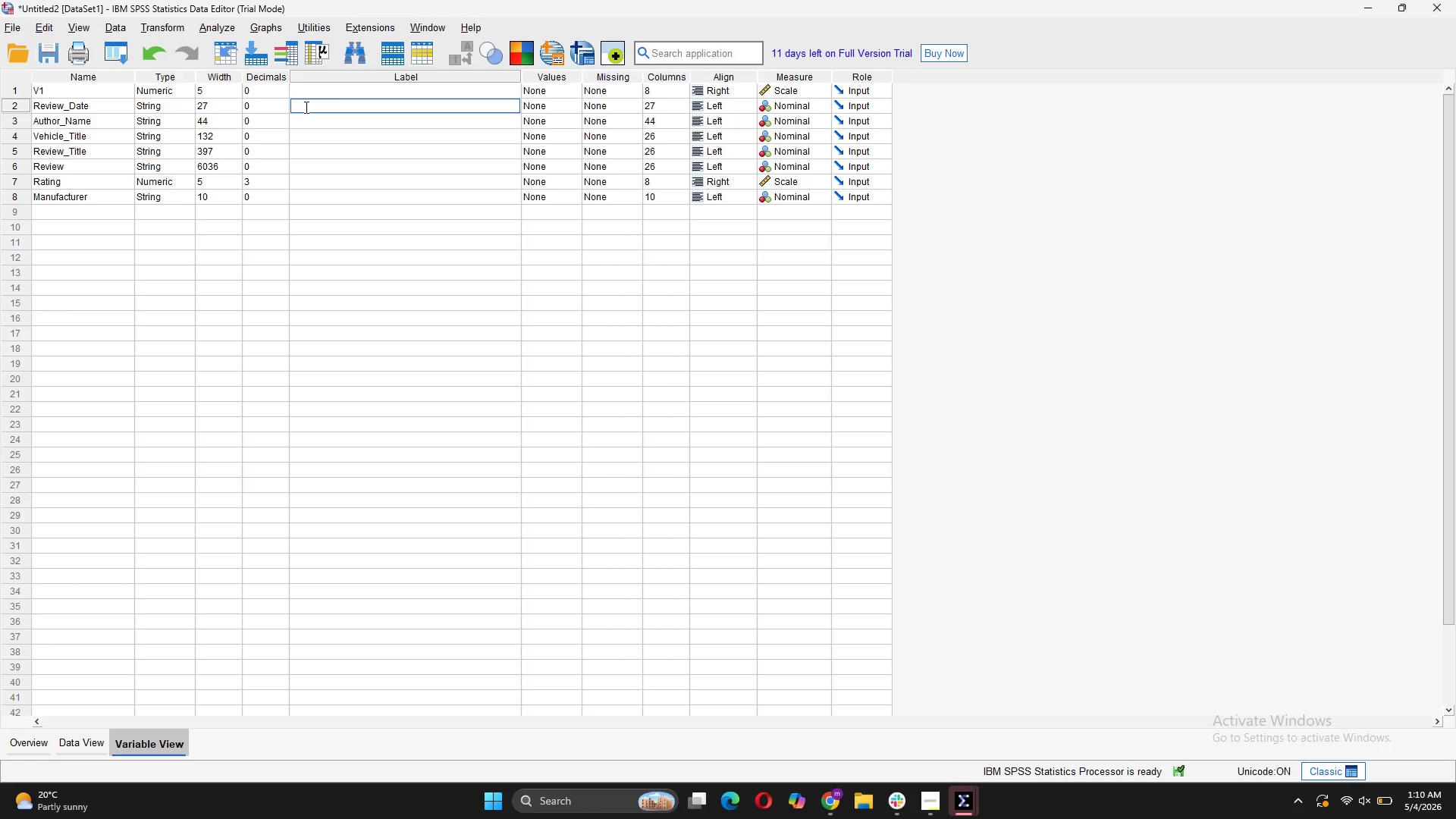 
key(Control+V)
 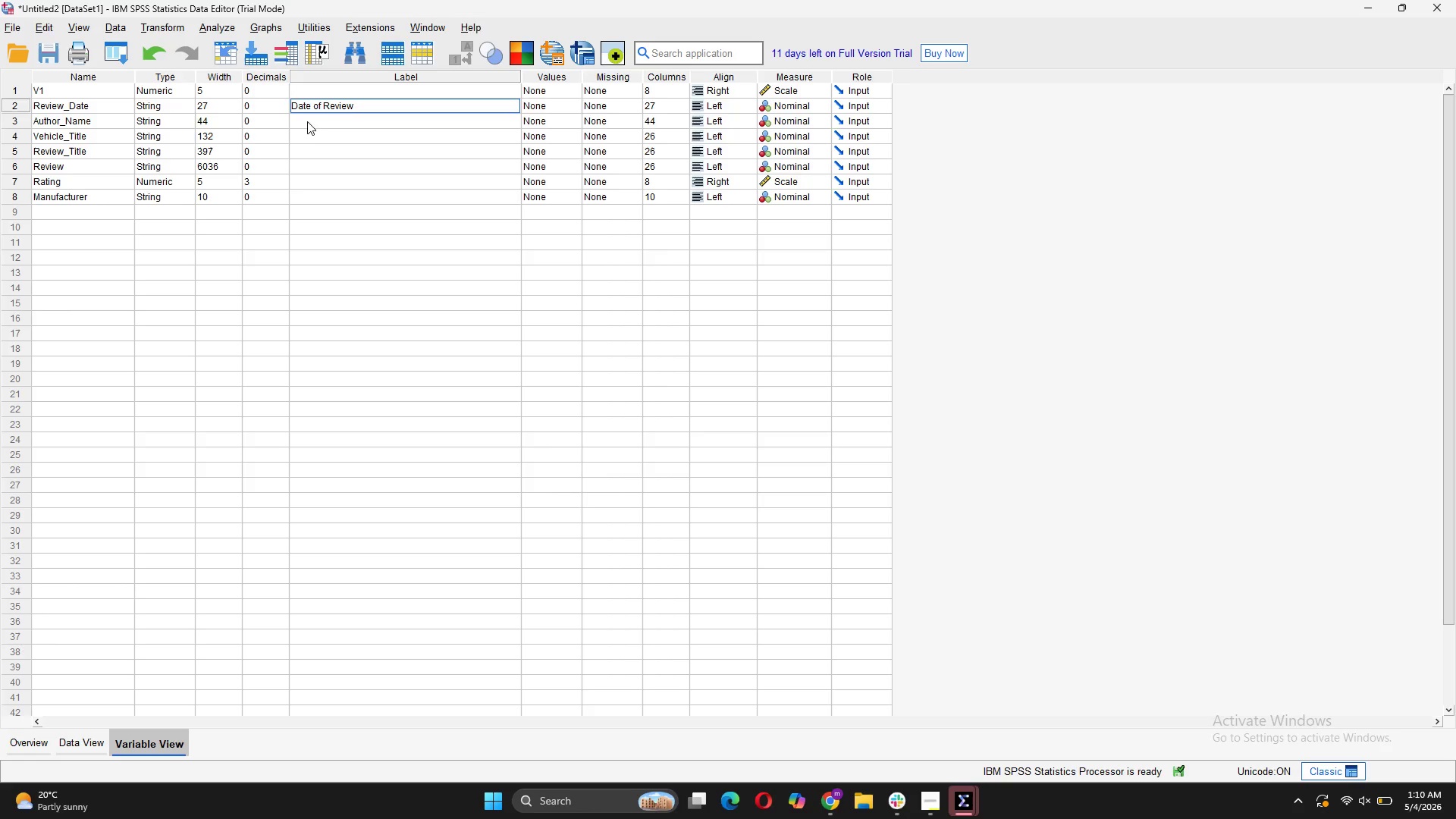 
double_click([307, 121])
 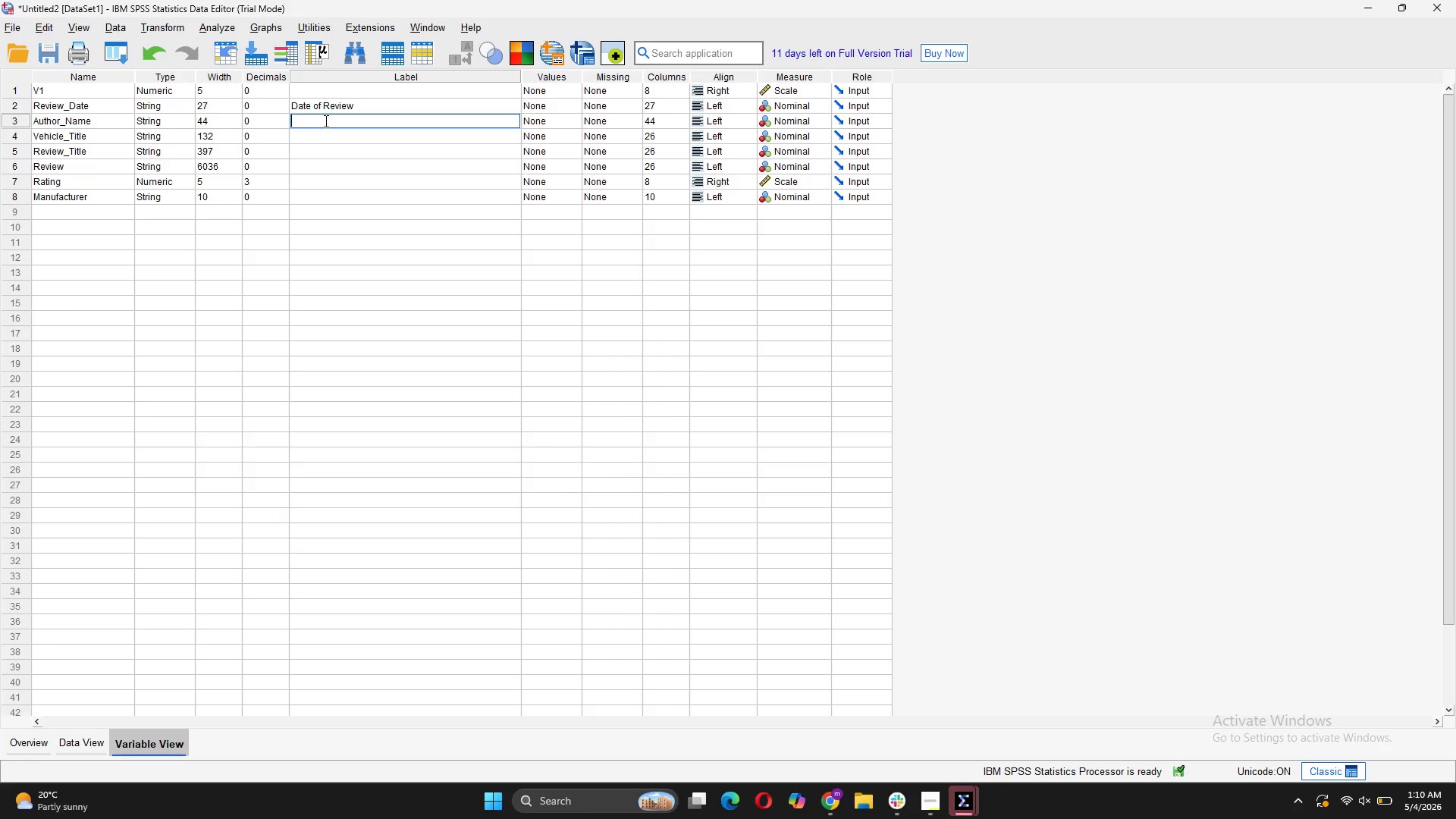 
type(Revier[PrintScreen])
key(Backspace)
type(wer)
 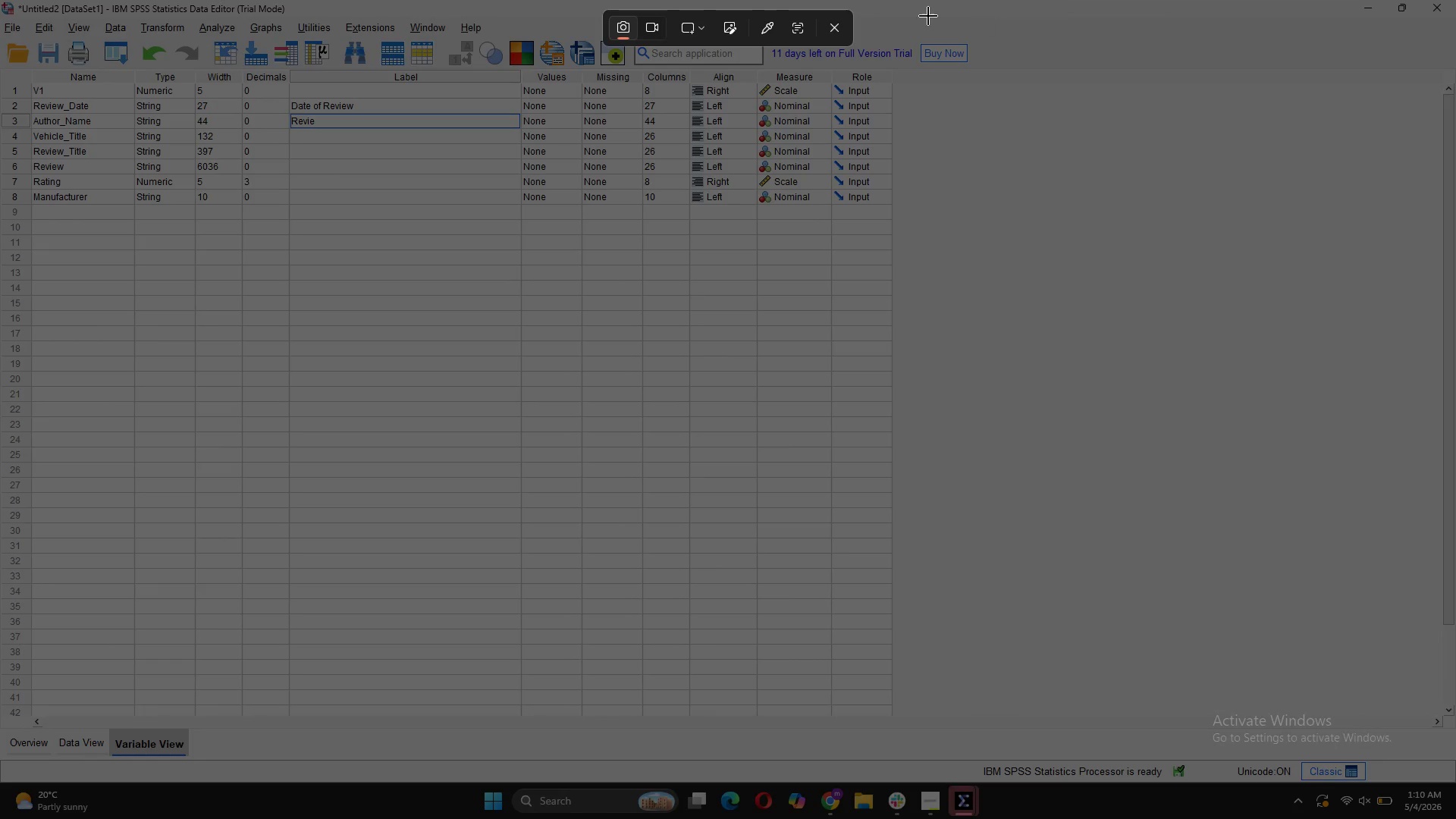 
left_click([833, 31])
 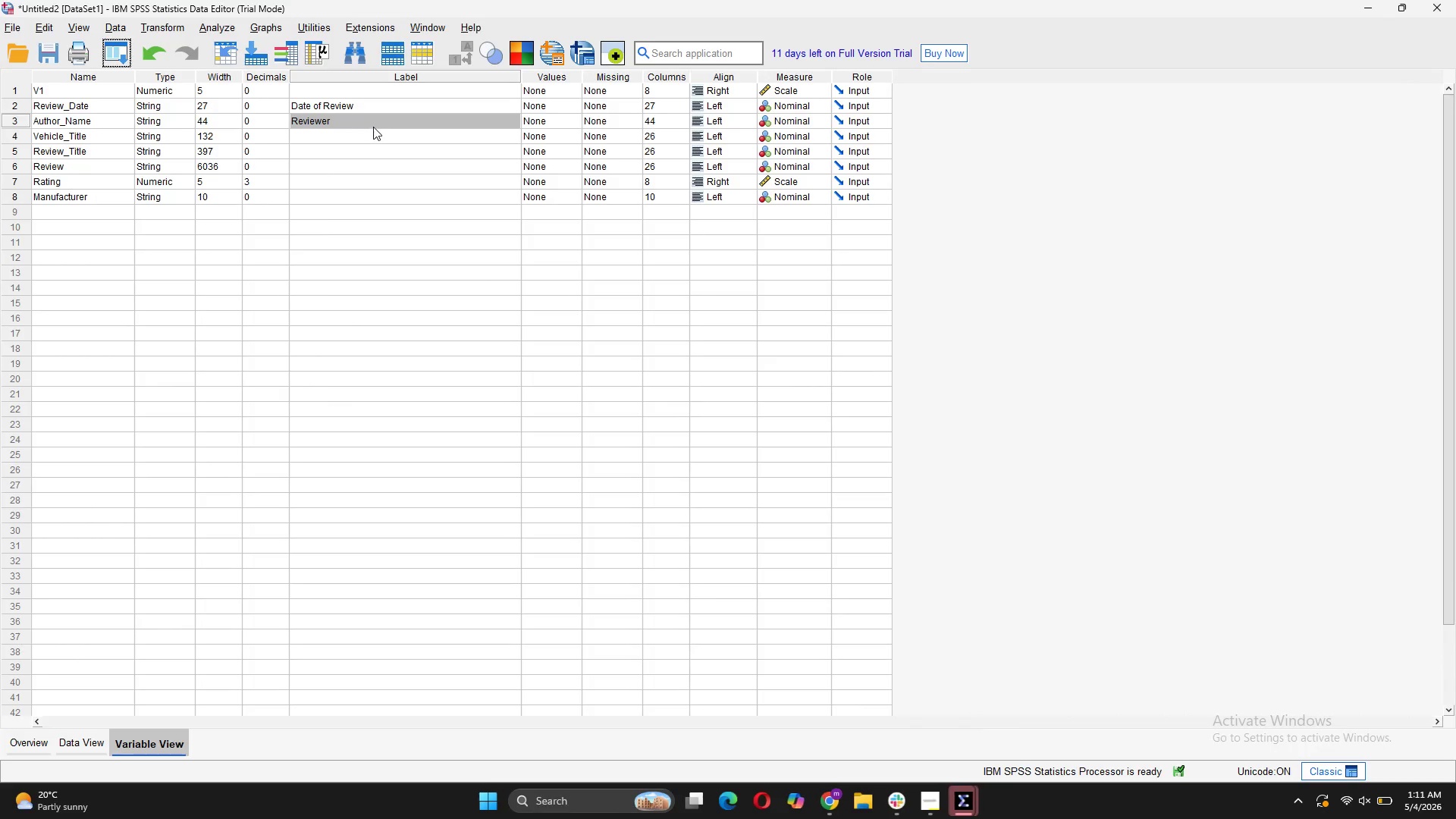 
left_click([369, 113])
 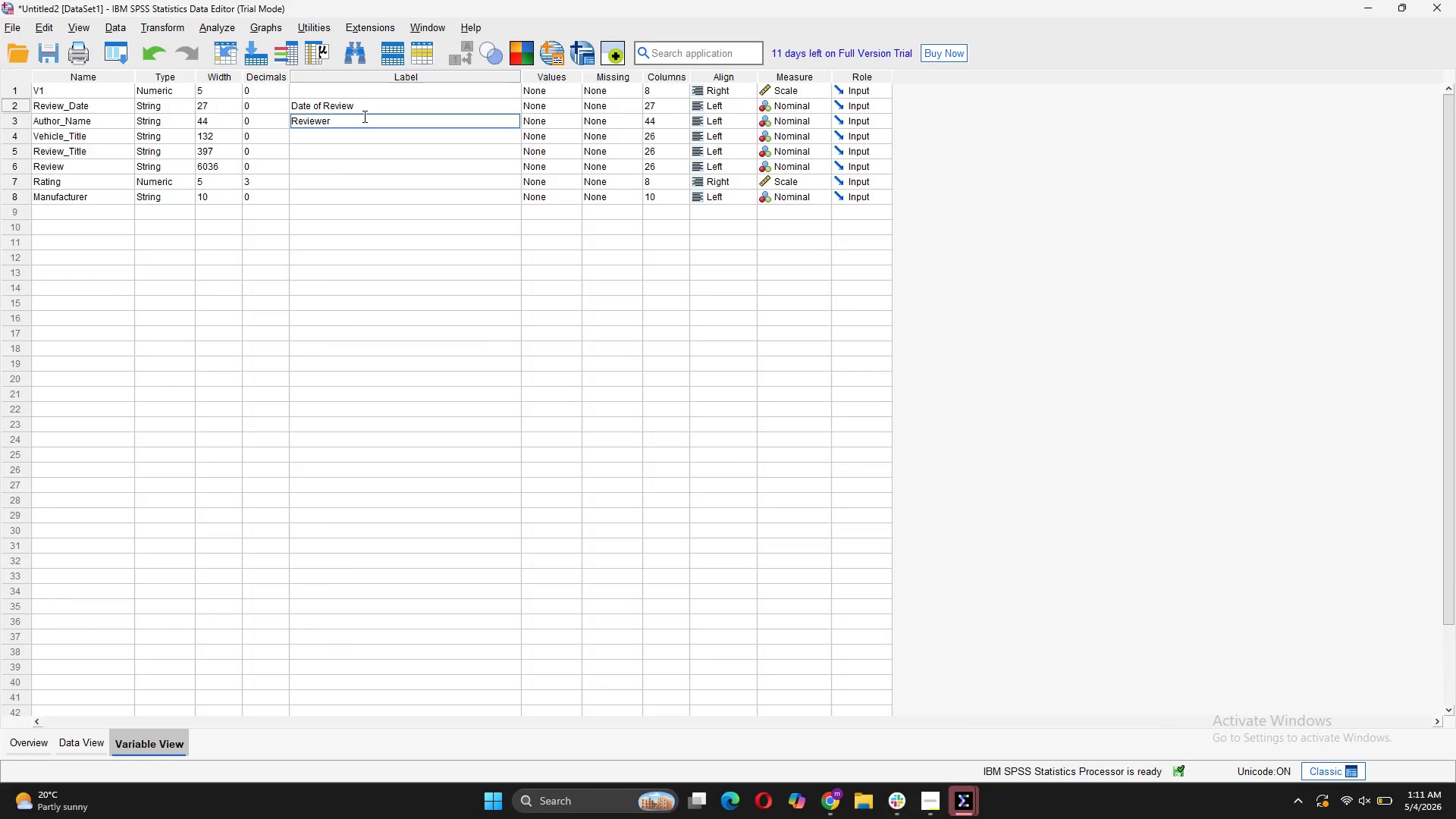 
double_click([363, 116])
 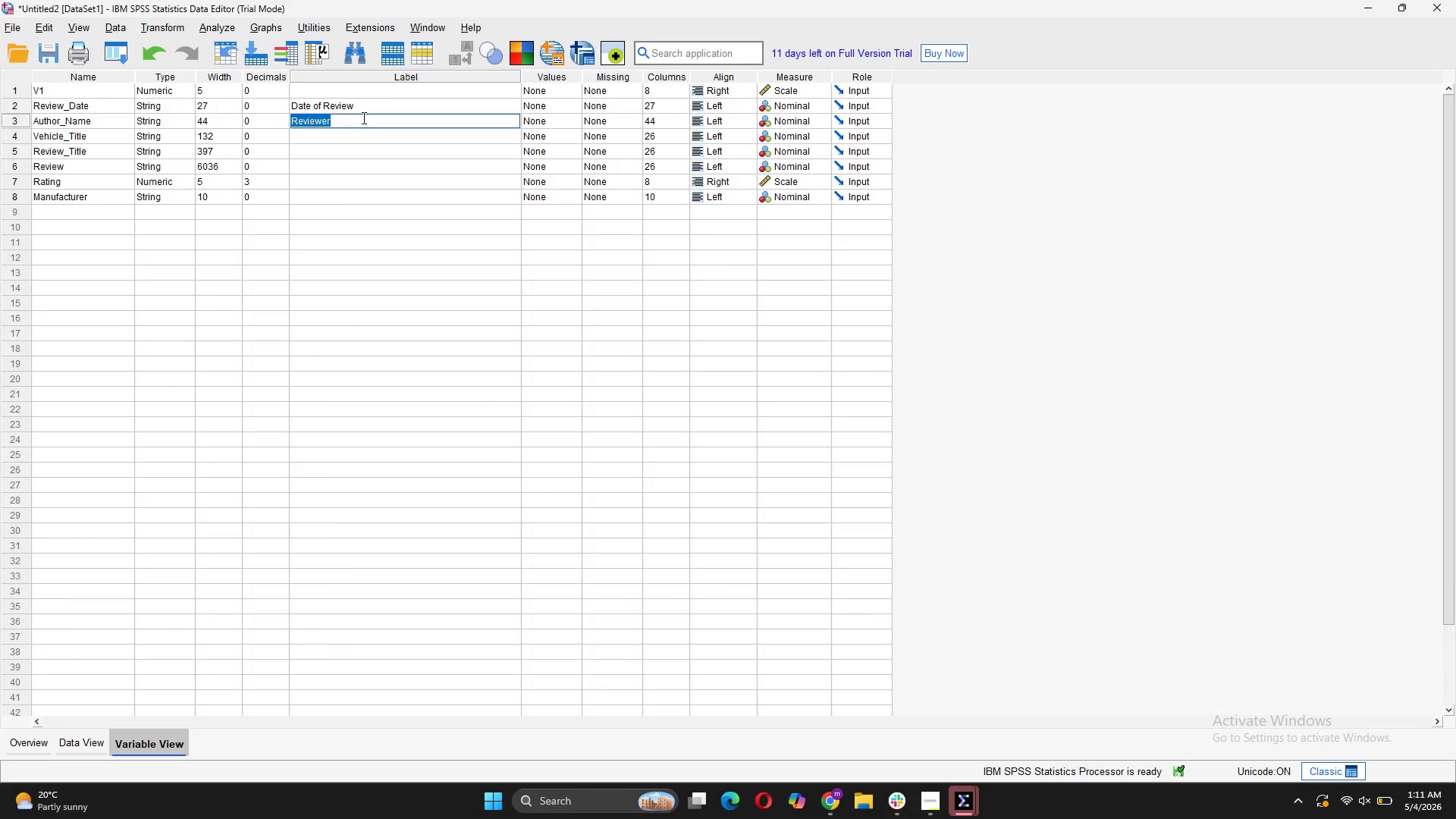 
type( name)
key(Backspace)
type(Reveiwer name)
 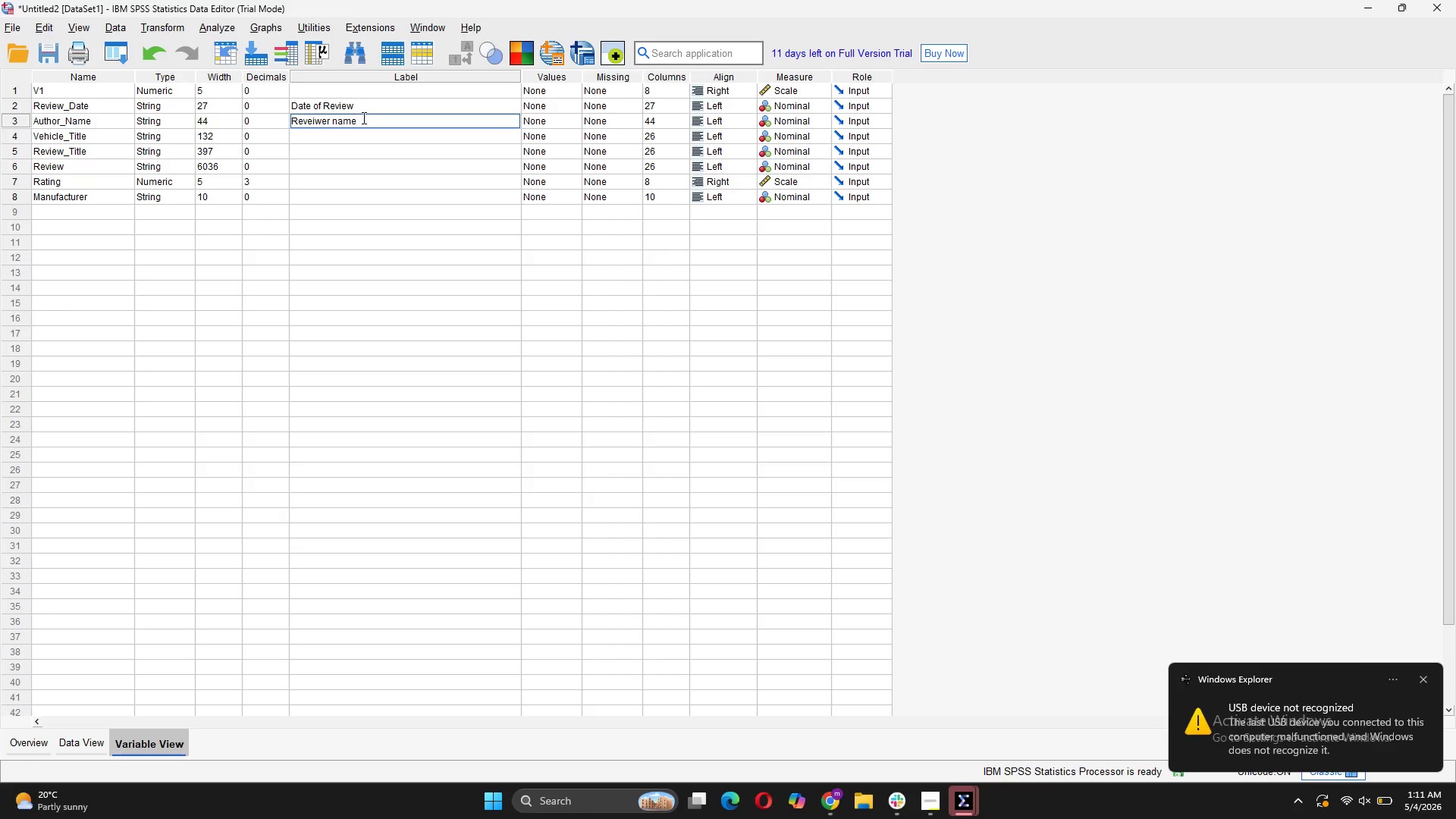 
left_click([414, 137])
 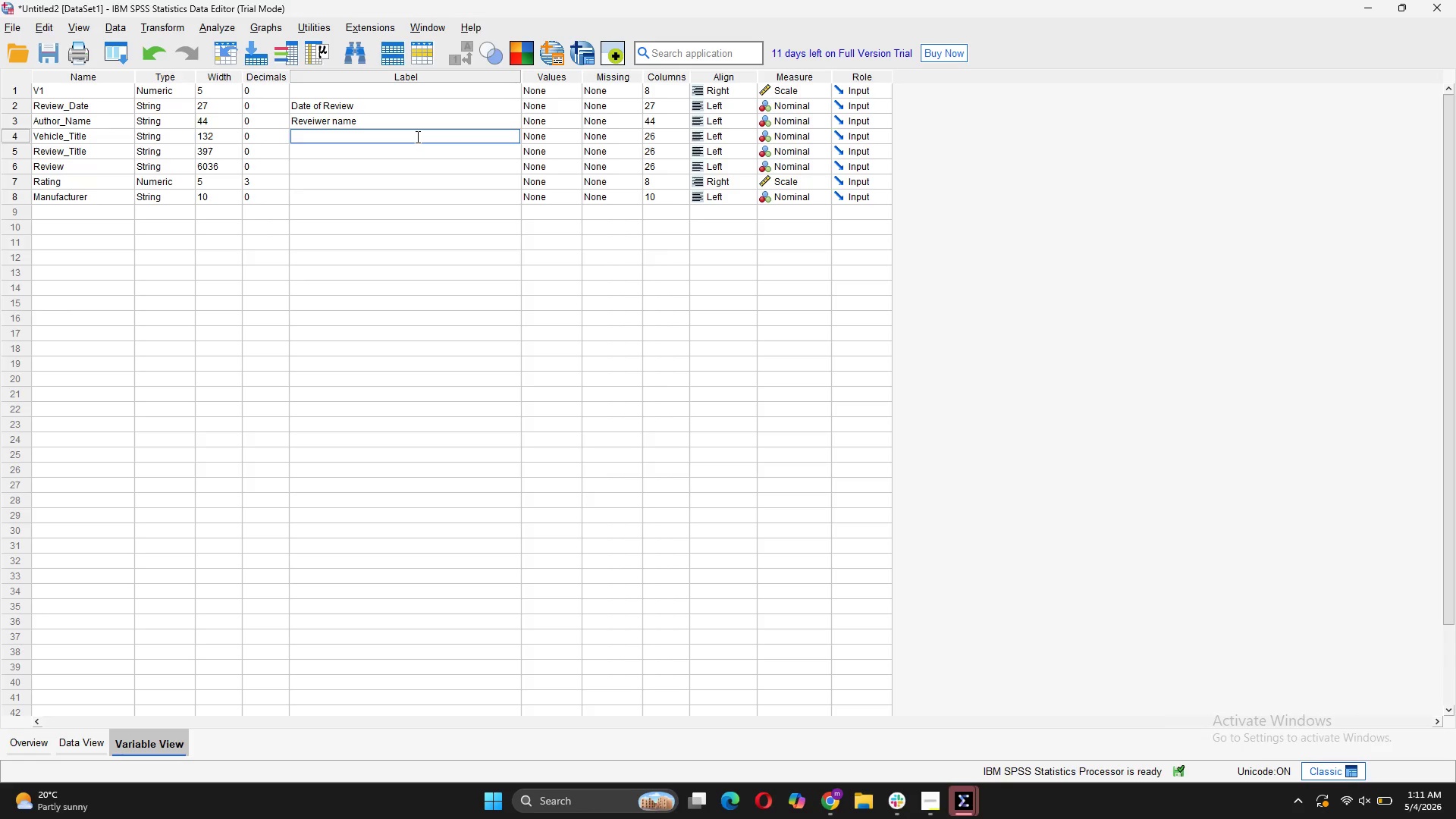 
type(Vehicle model)
 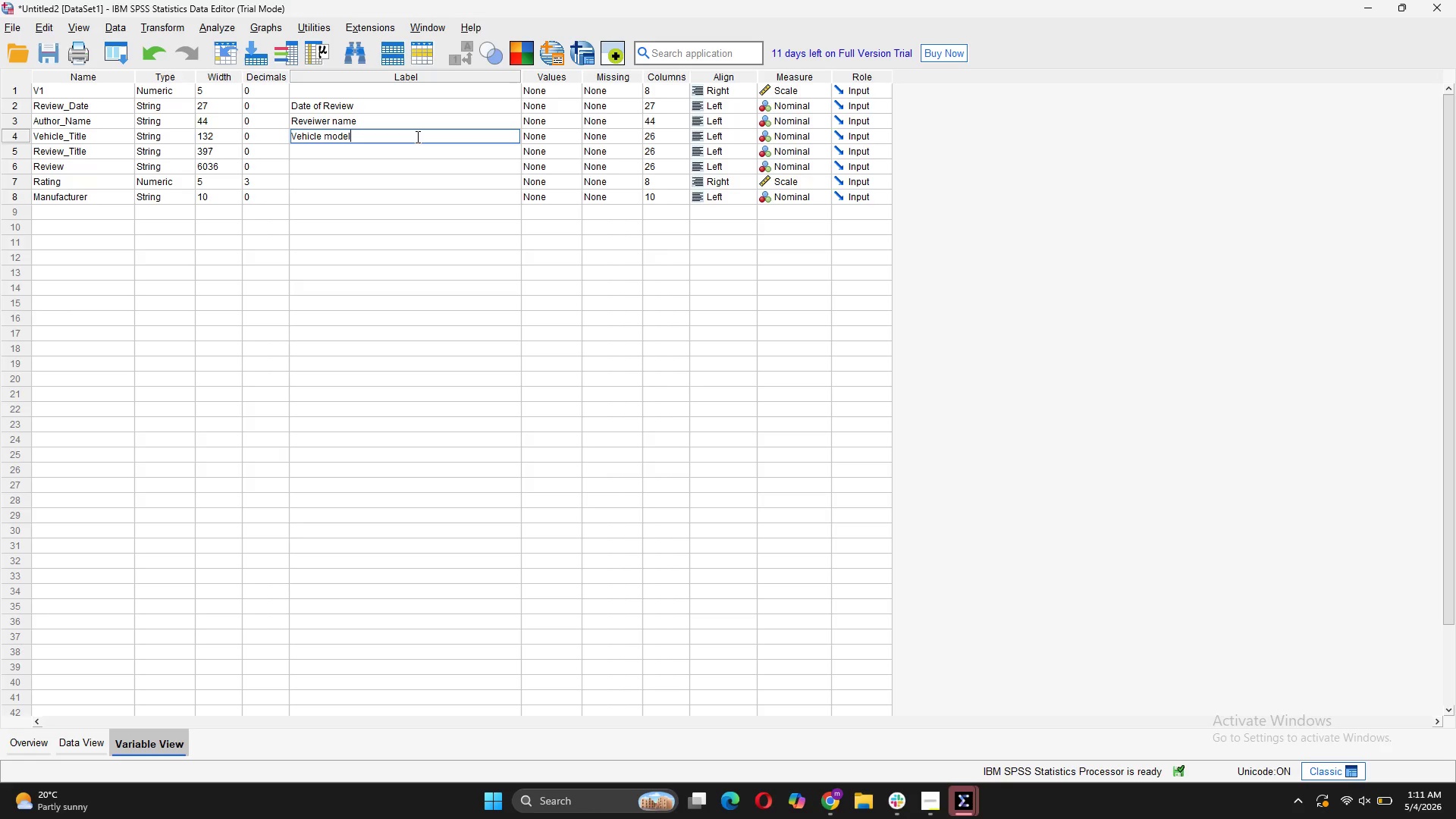 
type(/year)
 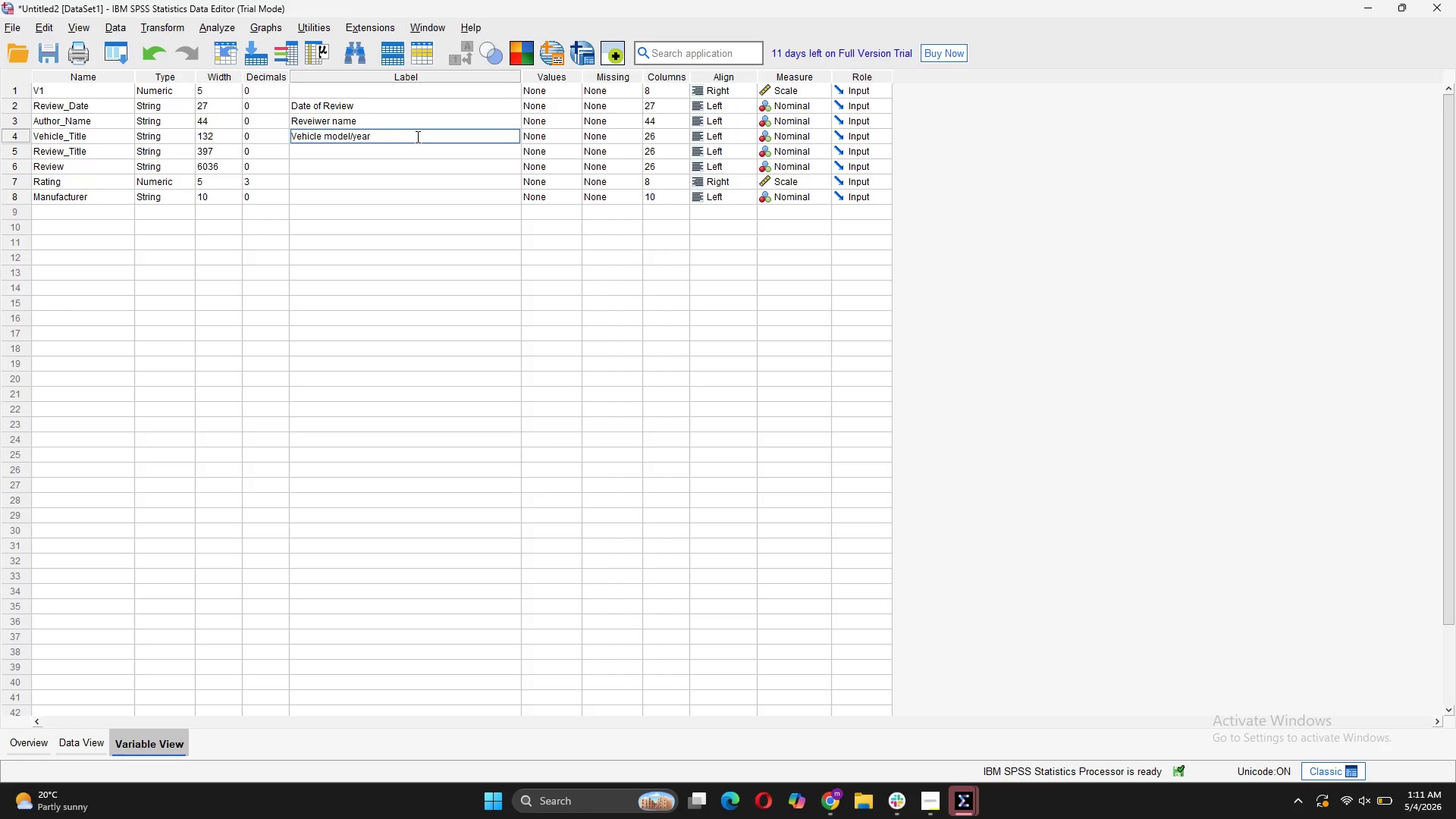 
left_click([403, 151])
 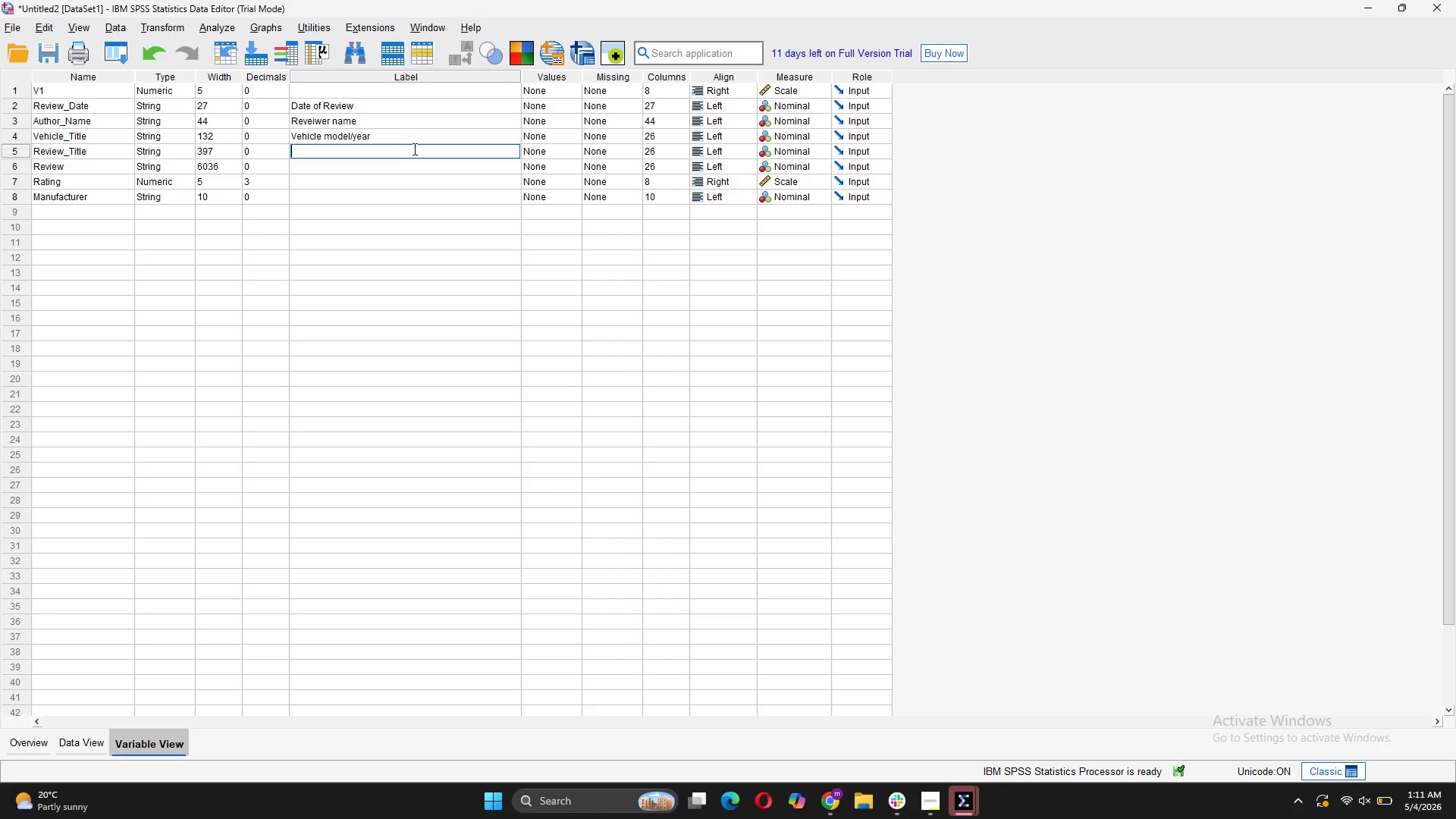 
type(Review headi)
key(Backspace)
type(line)
 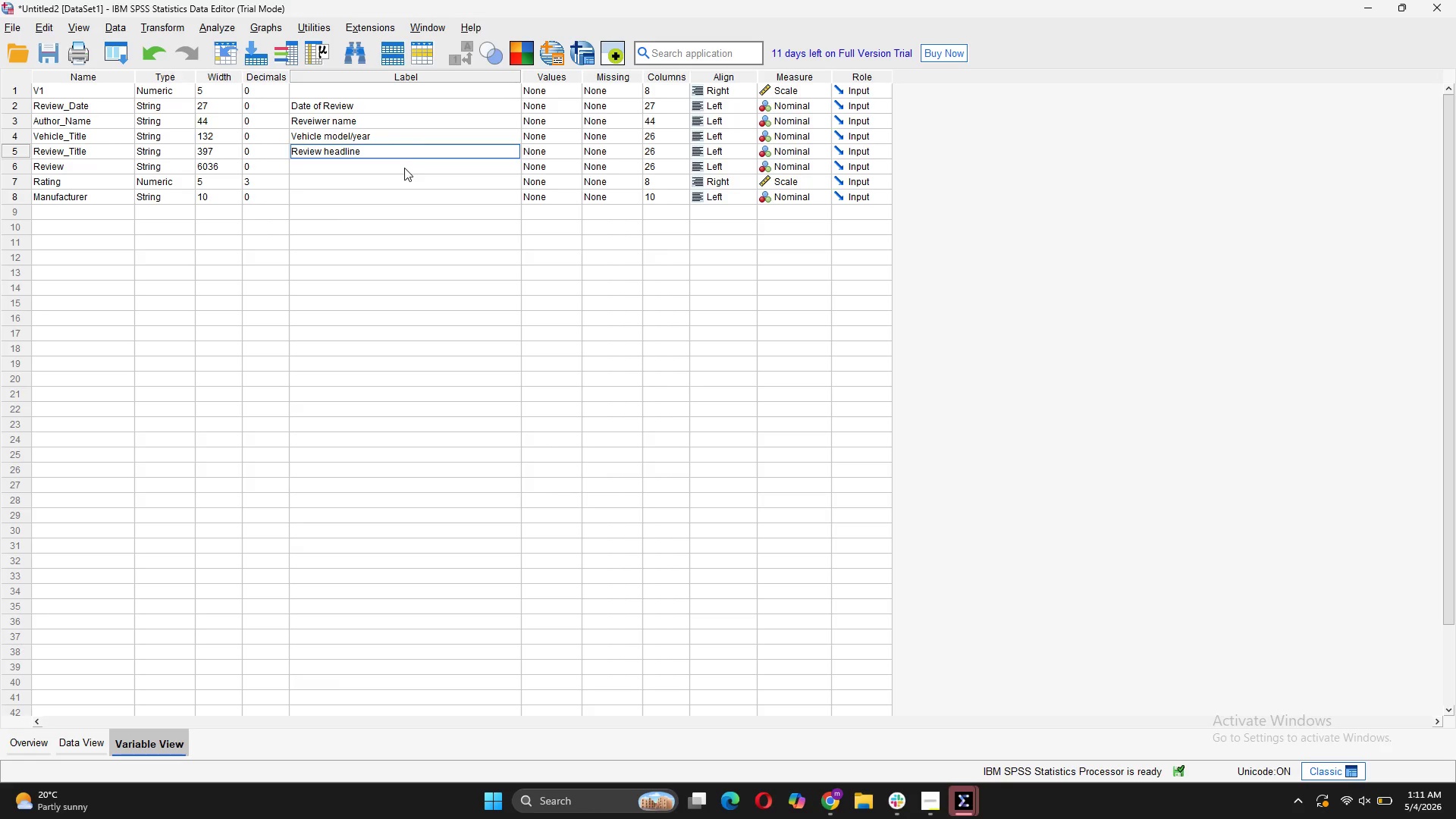 
left_click([404, 168])
 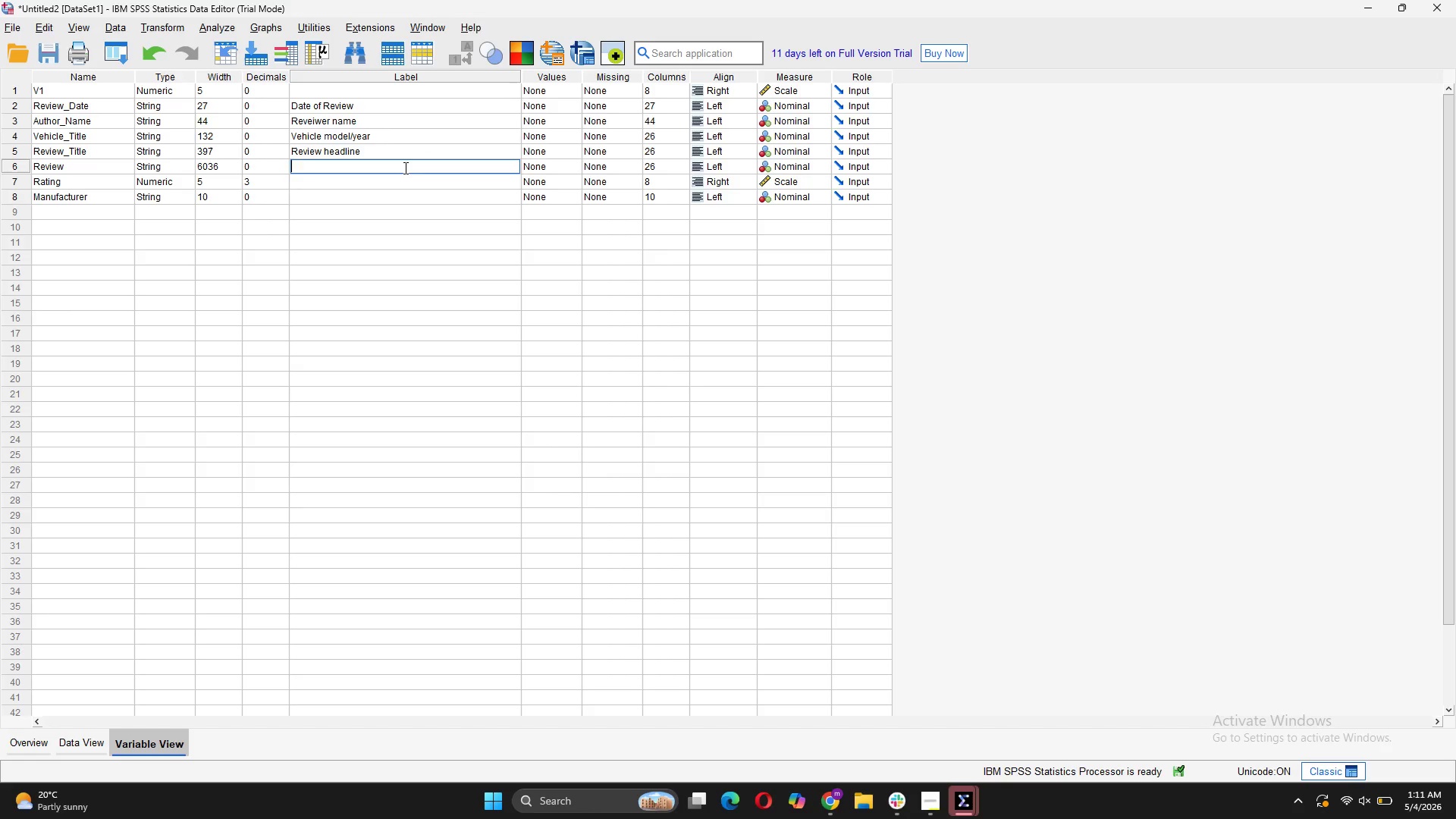 
left_click([404, 168])
 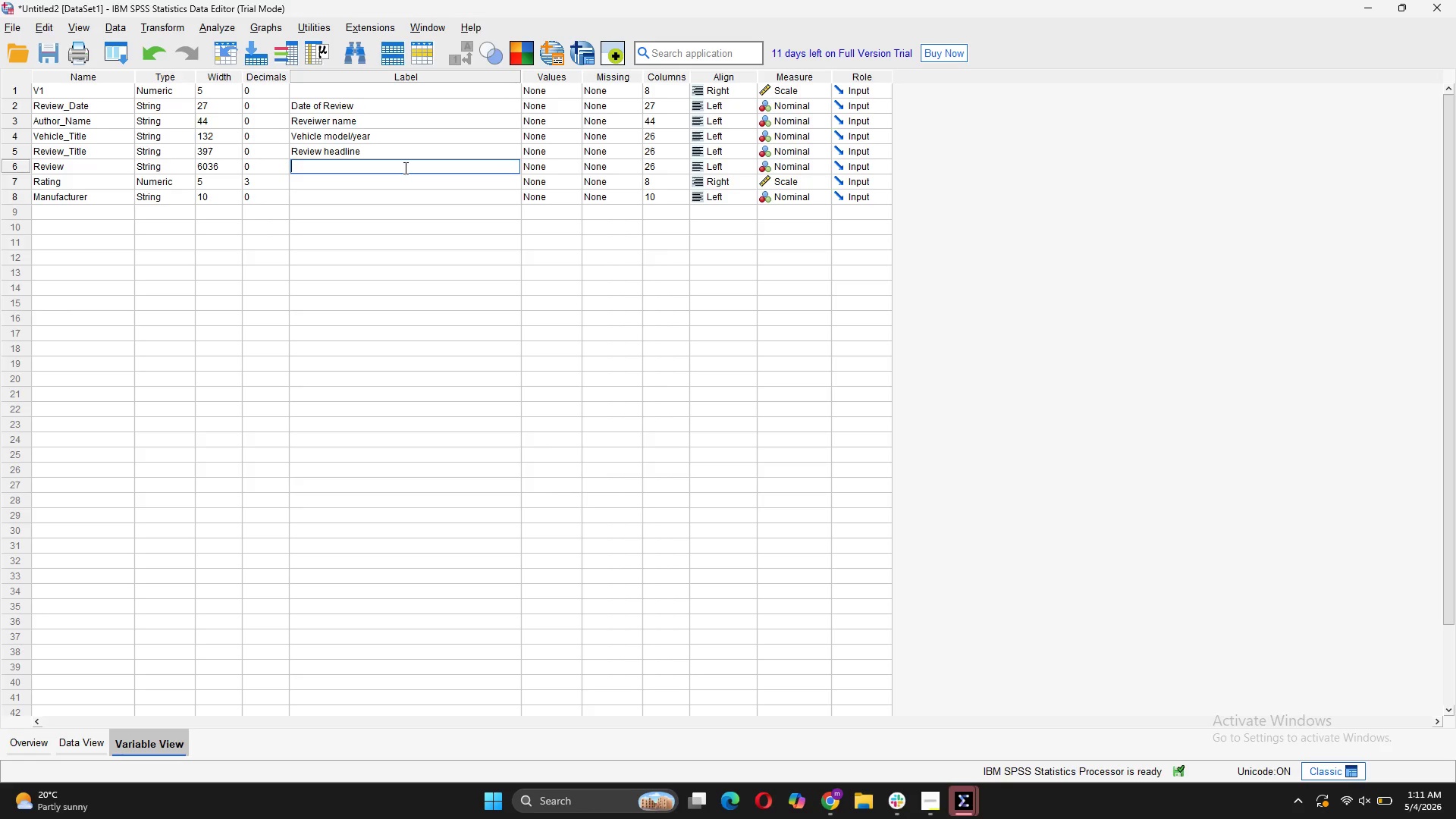 
type(Full review text)
 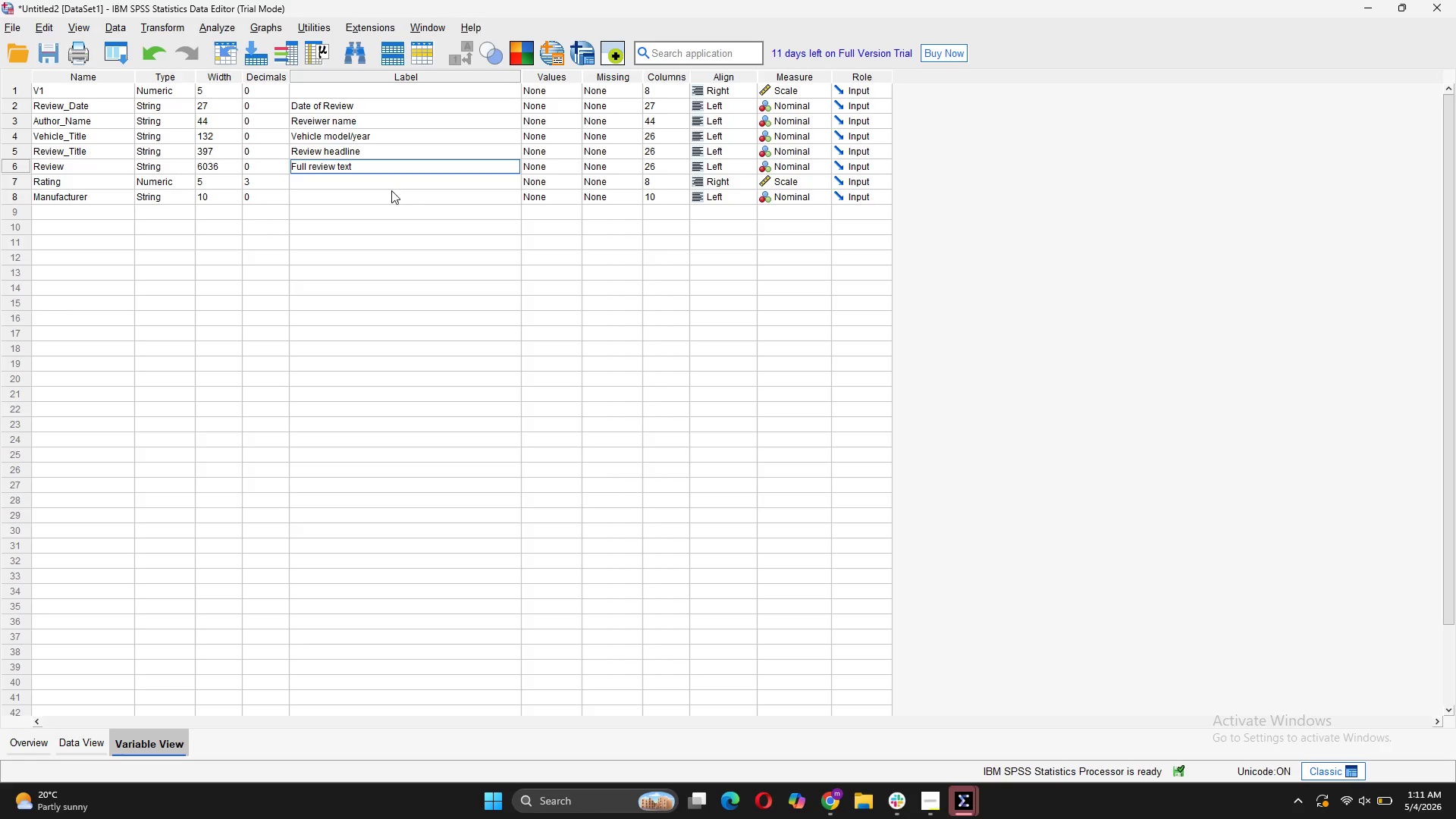 
left_click([378, 177])
 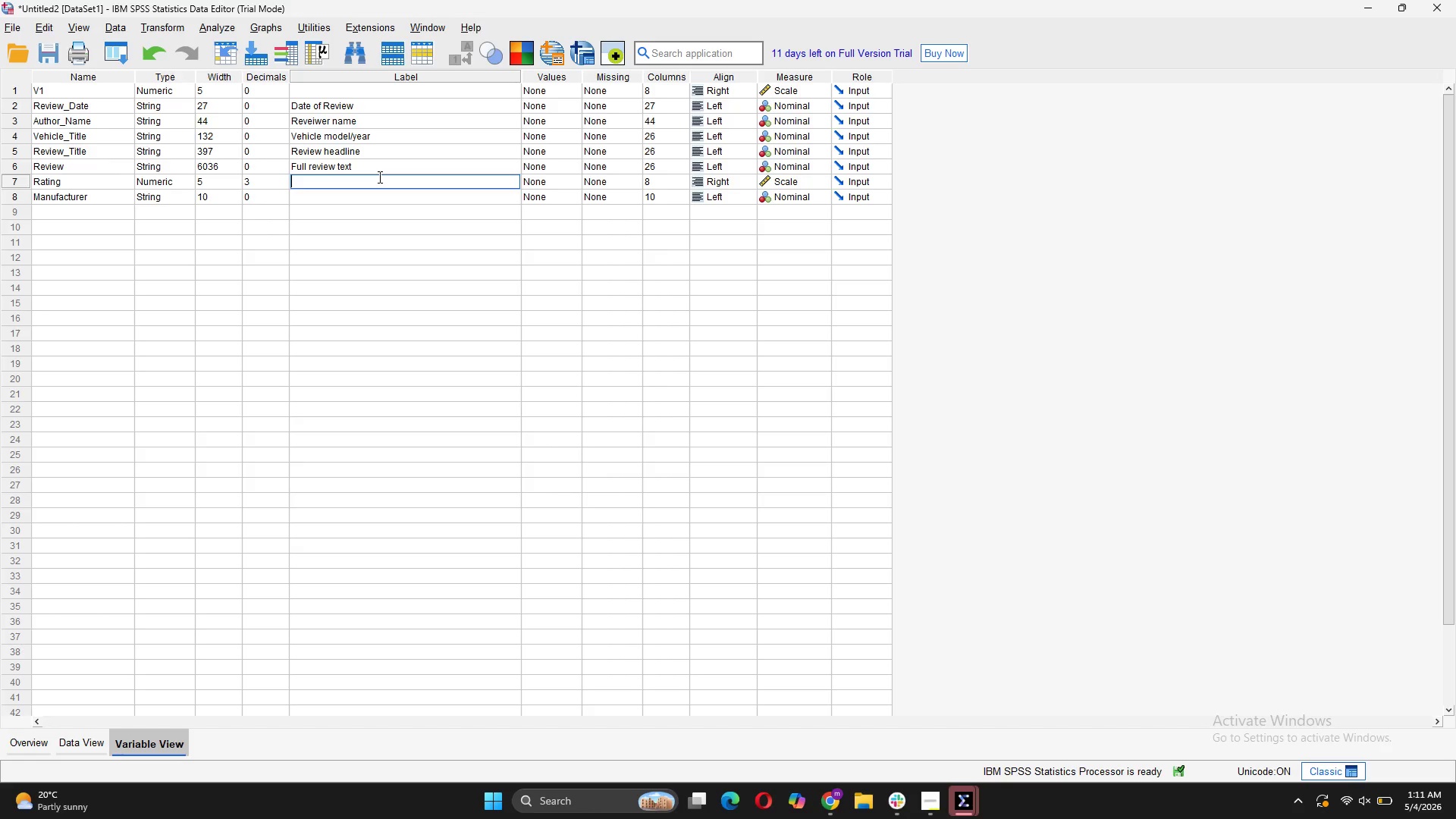 
type(Star rating)
 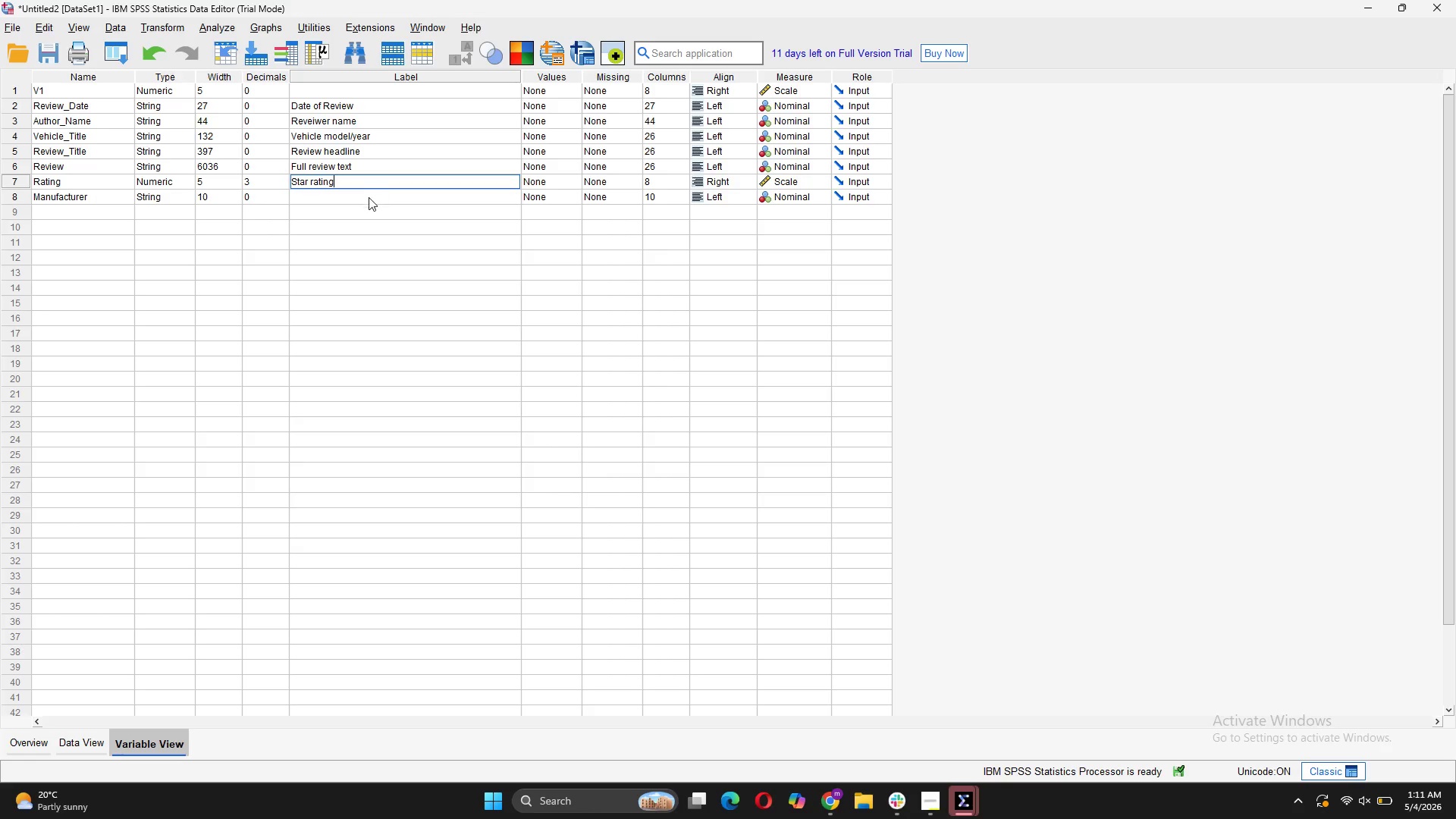 
left_click([366, 199])
 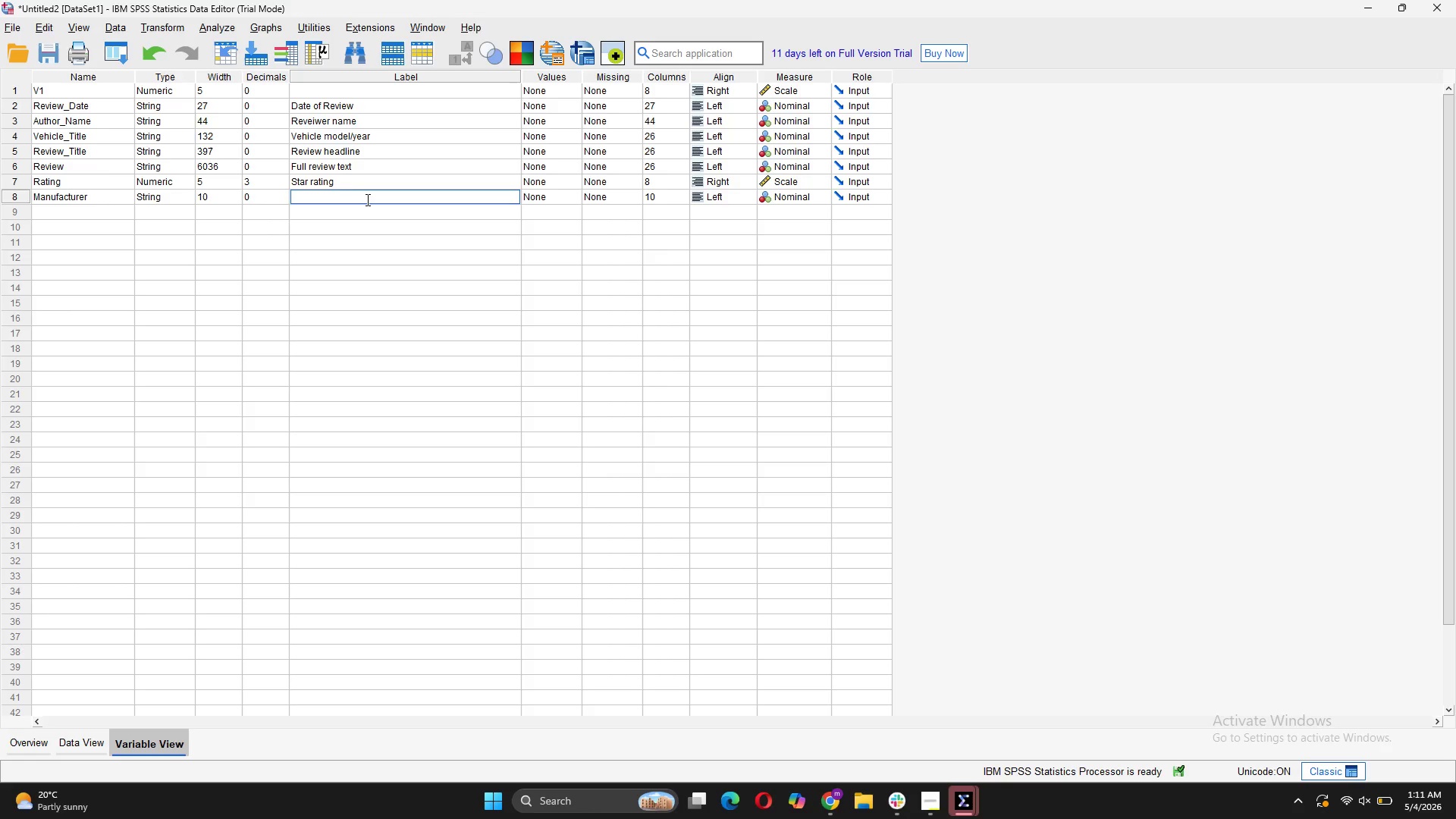 
type(Car brand)
 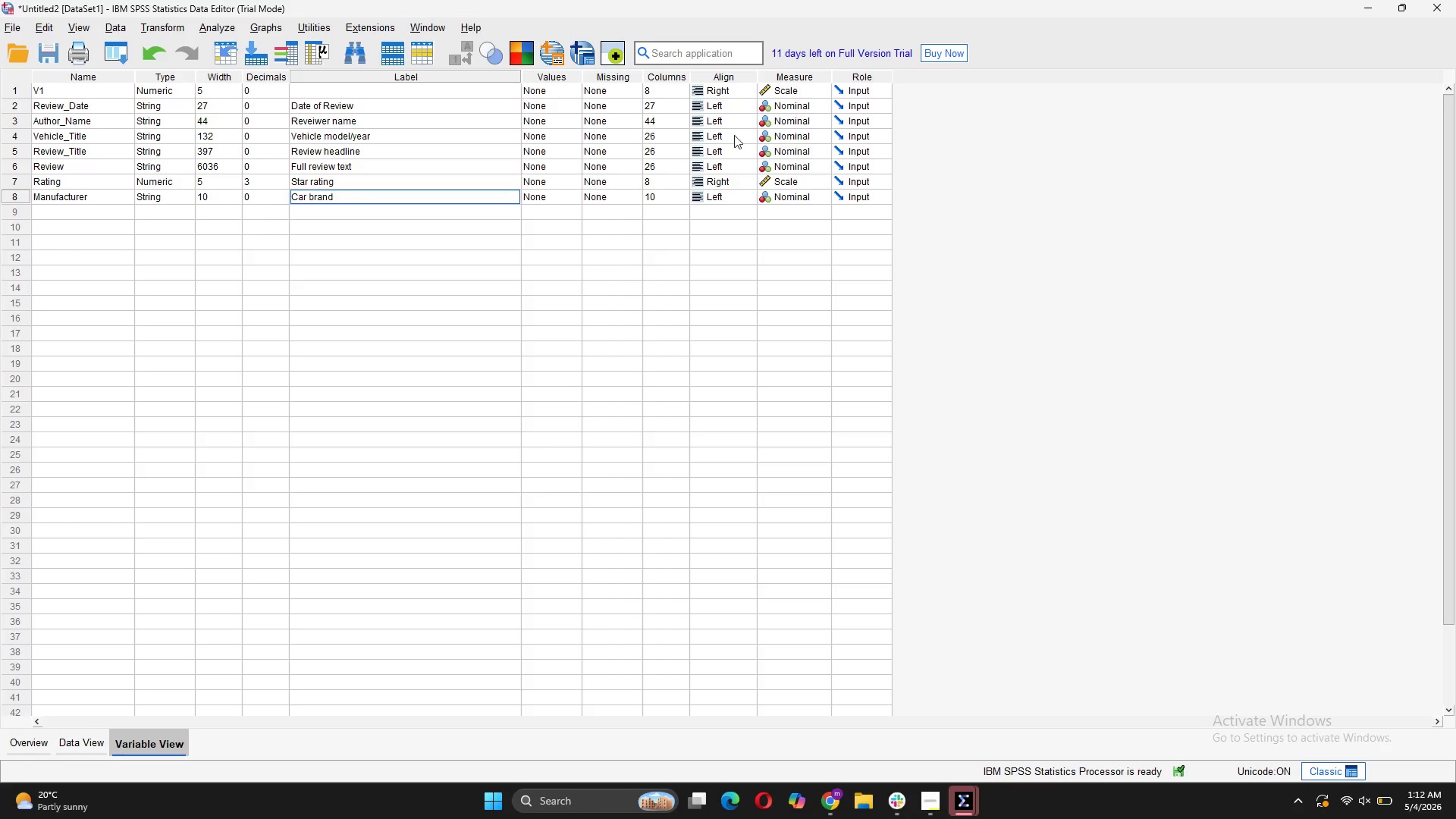 
left_click([566, 177])
 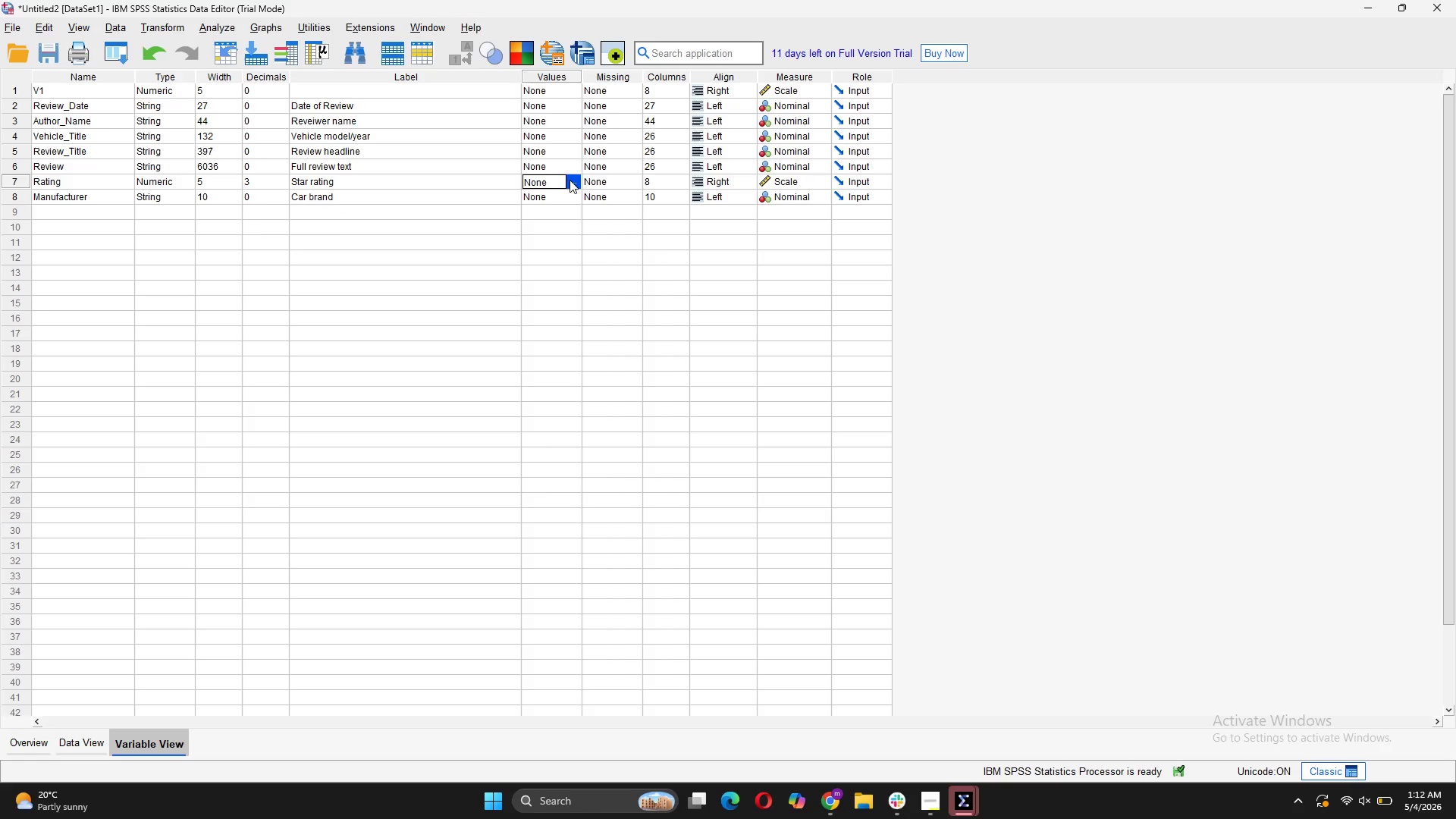 
left_click([570, 180])
 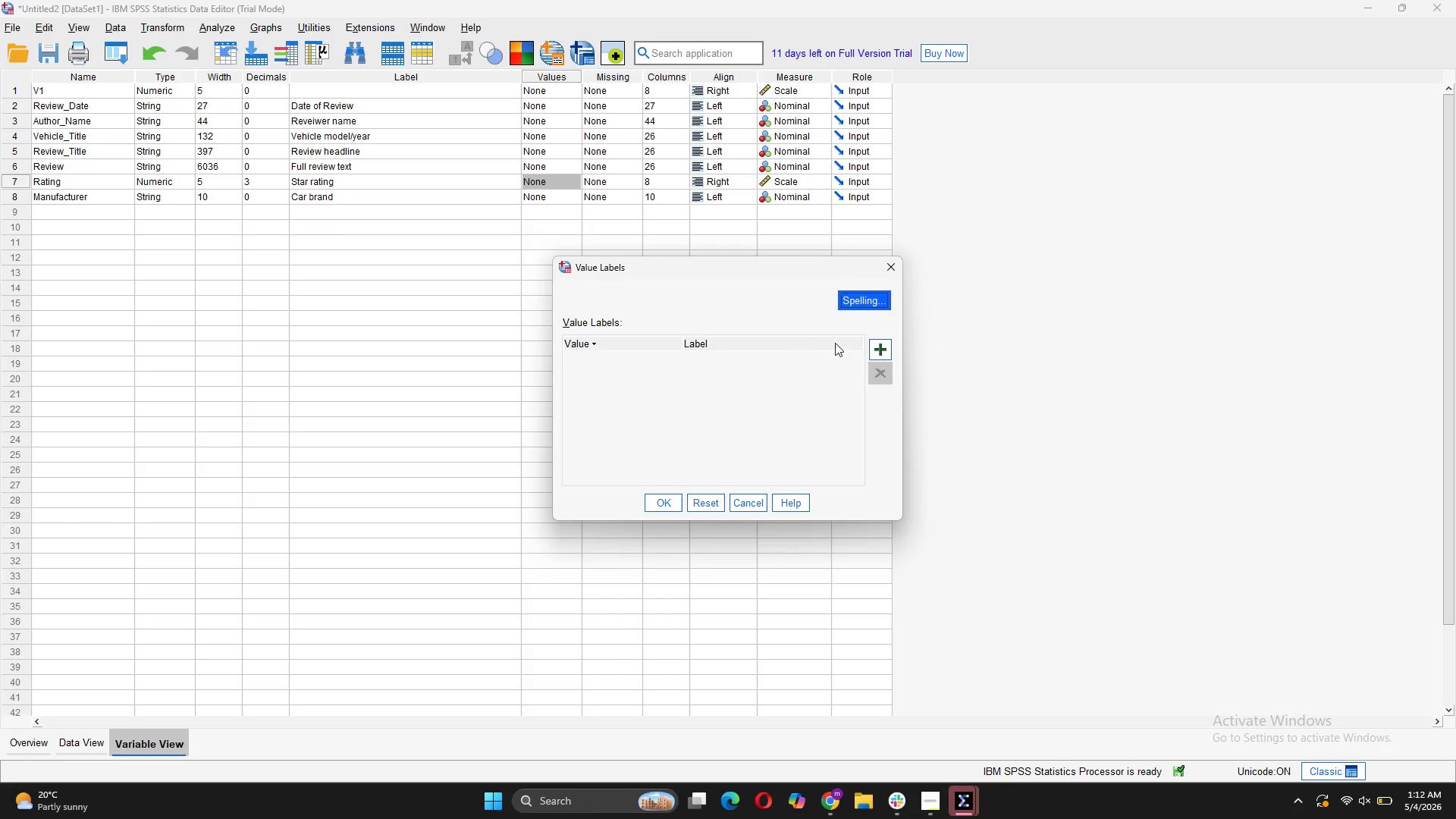 
left_click([876, 350])
 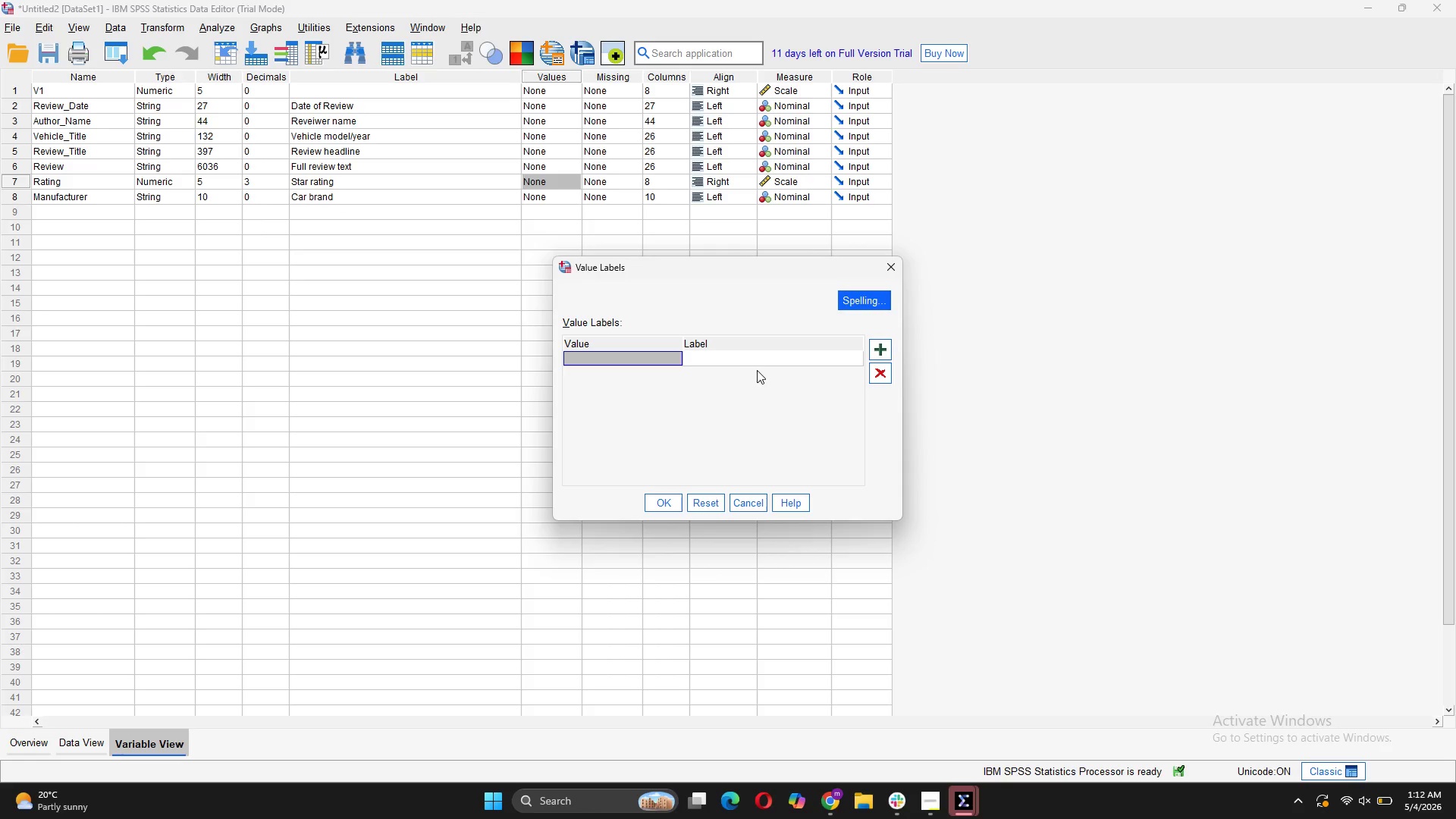 
key(1)
 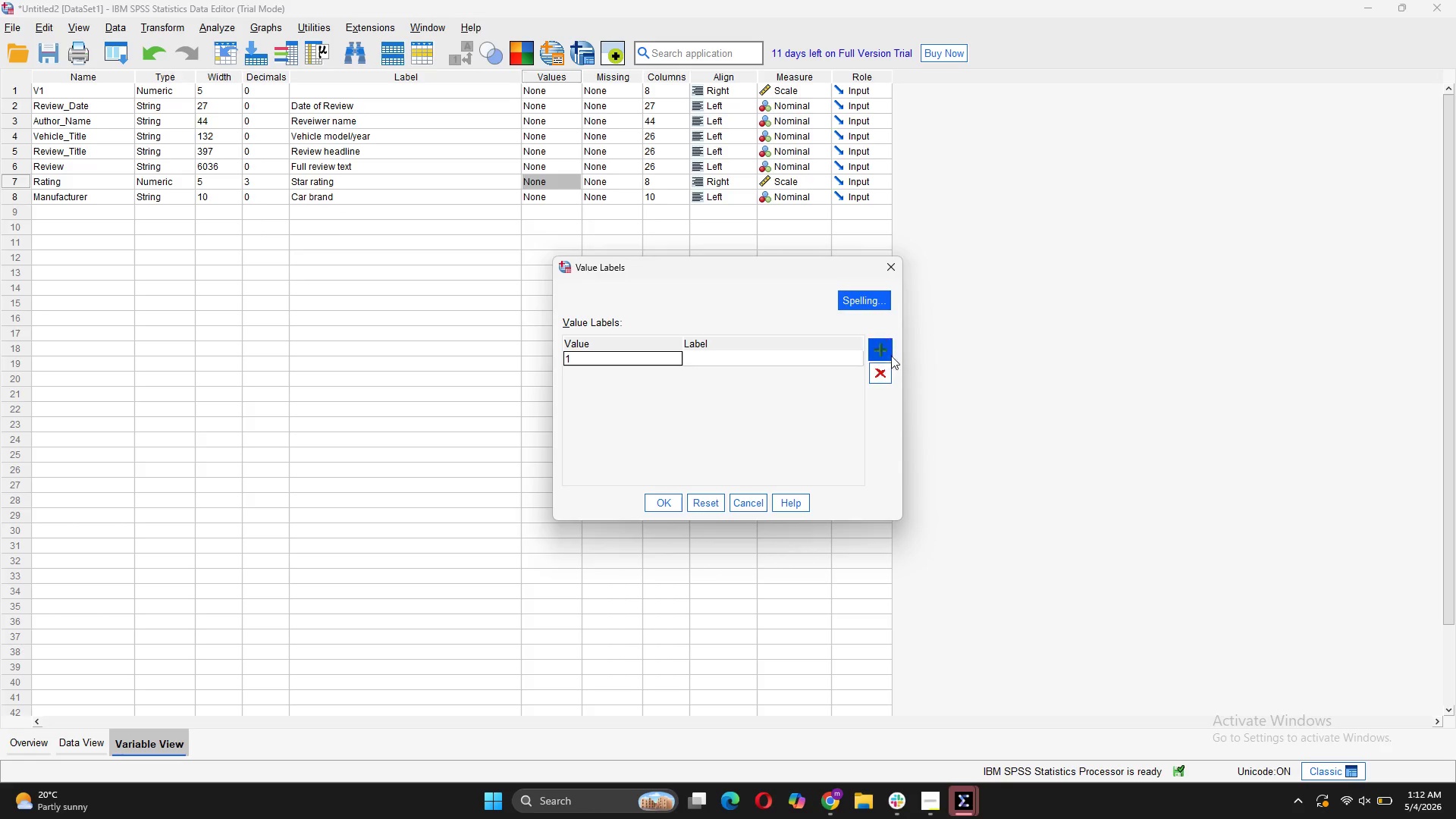 
left_click([891, 347])
 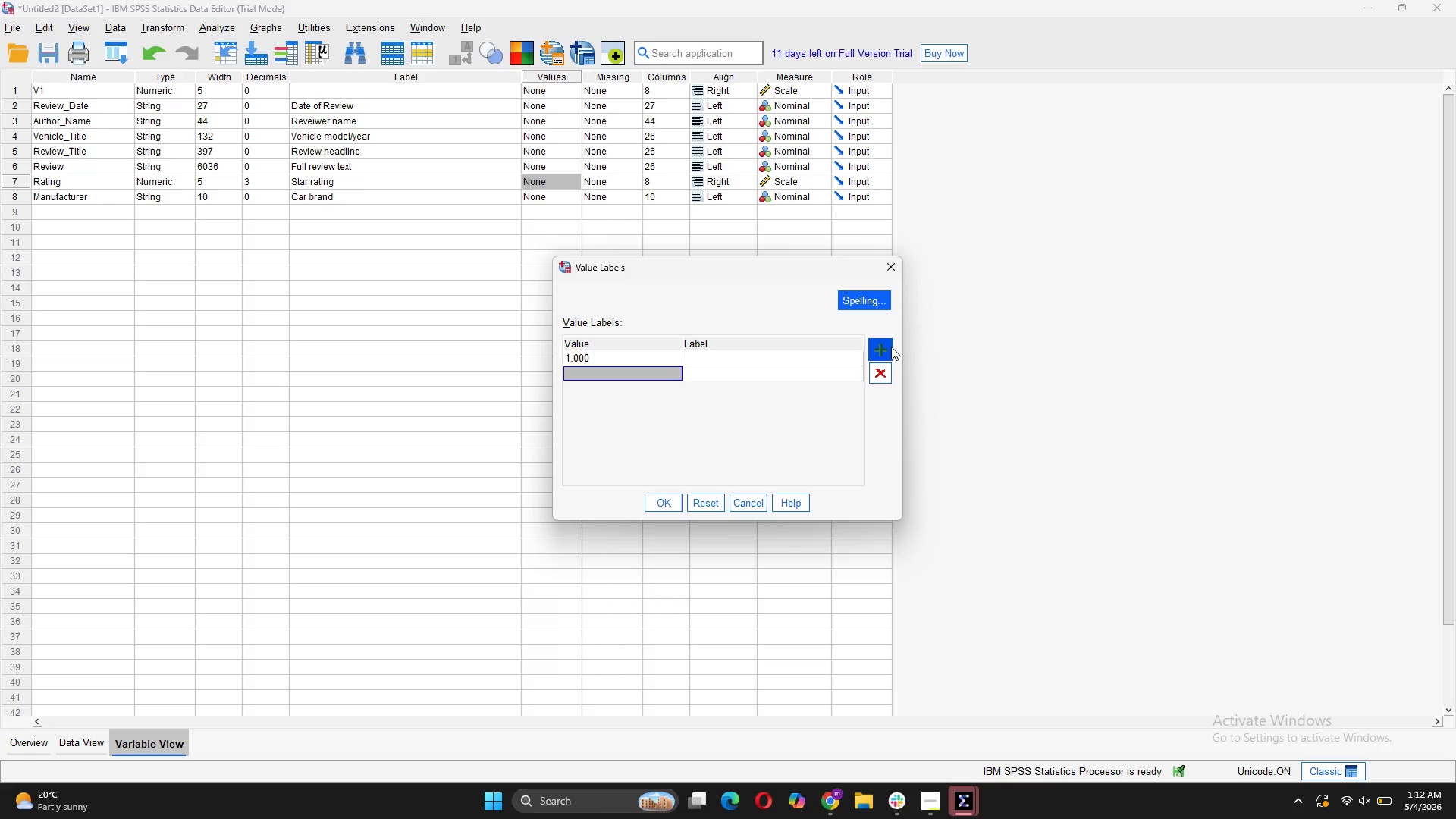 
key(1)
 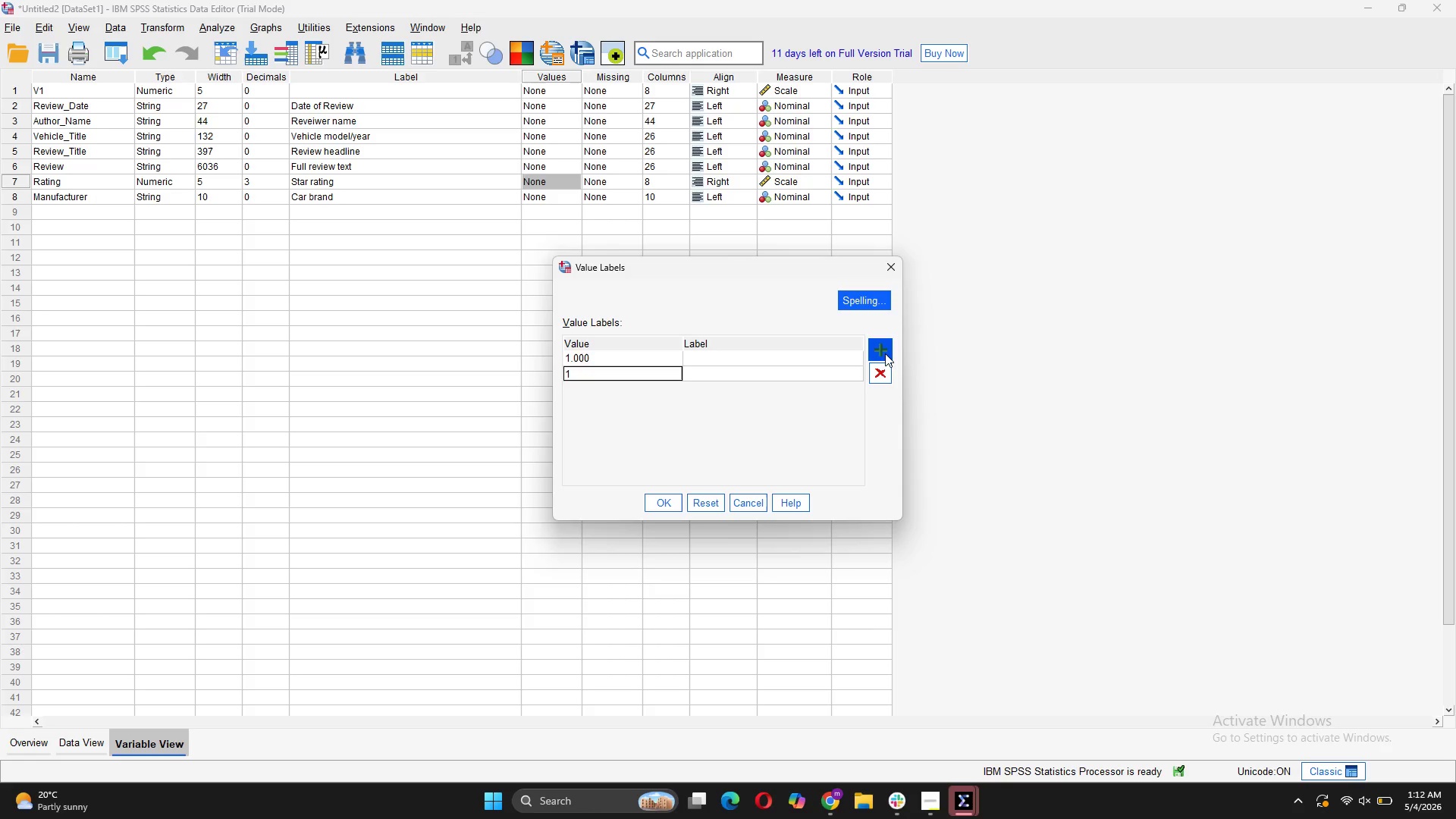 
key(PrintScreen)
 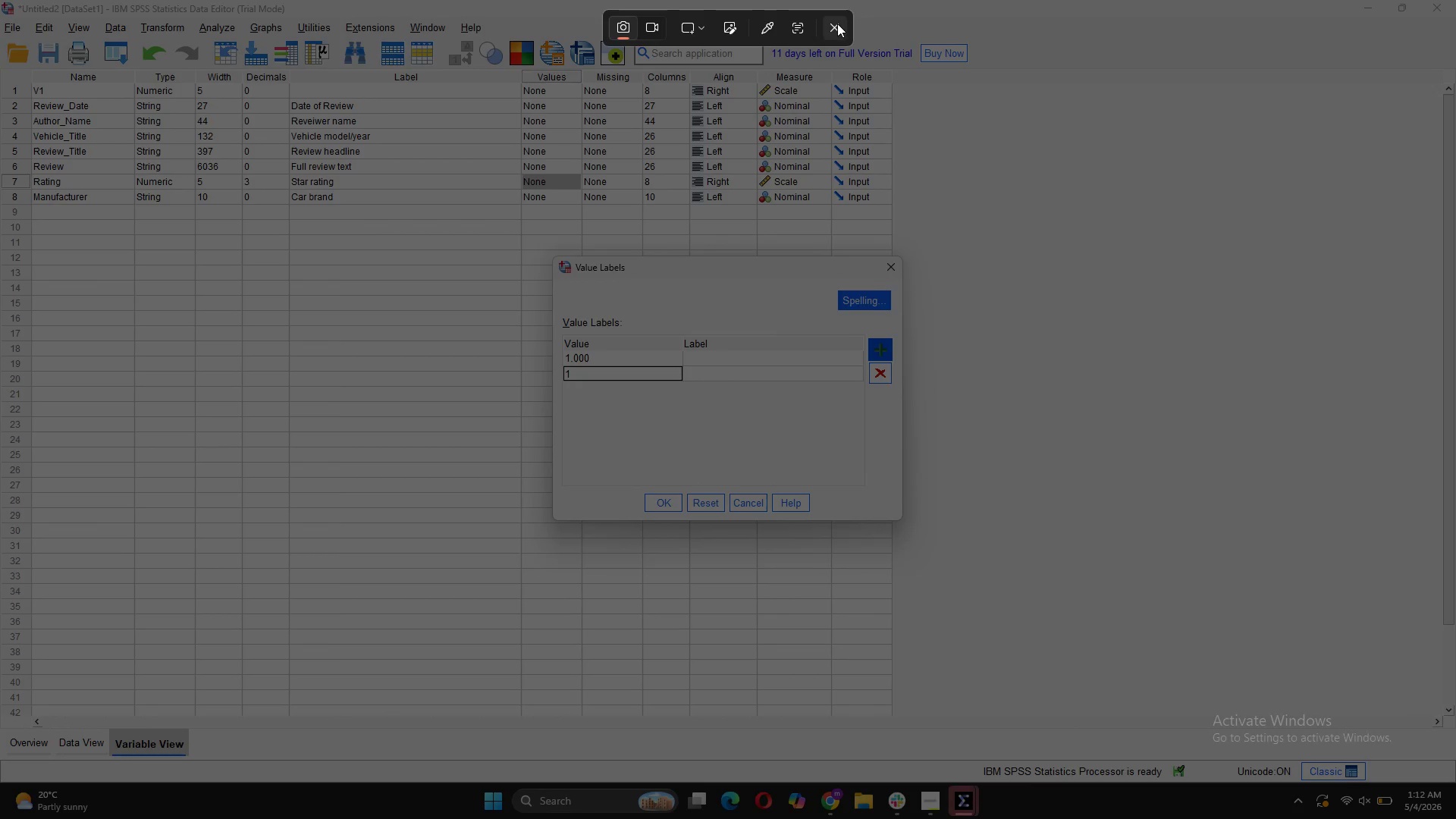 
left_click([837, 20])
 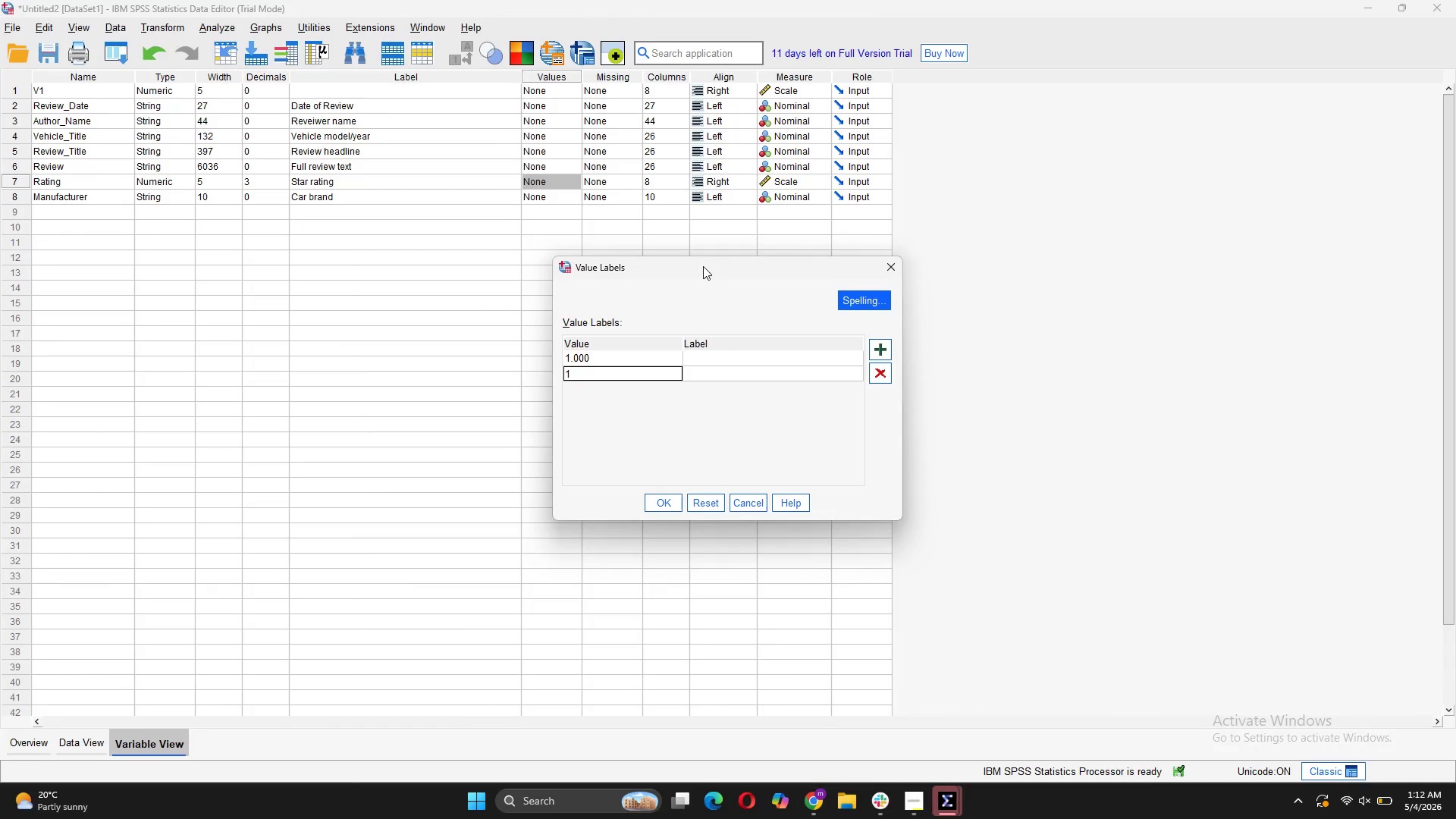 
key(Backspace)
 